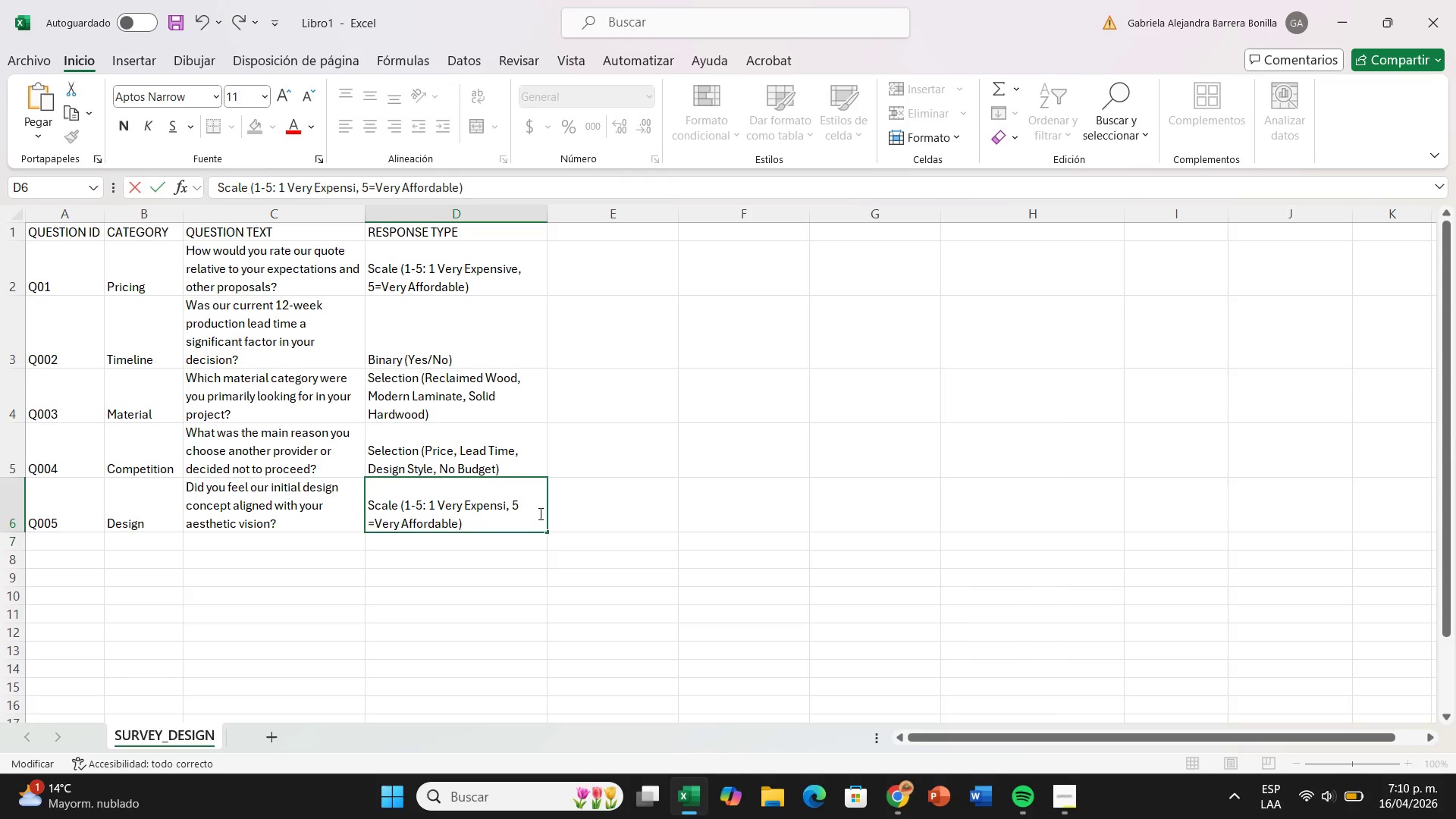 
key(Backspace)
 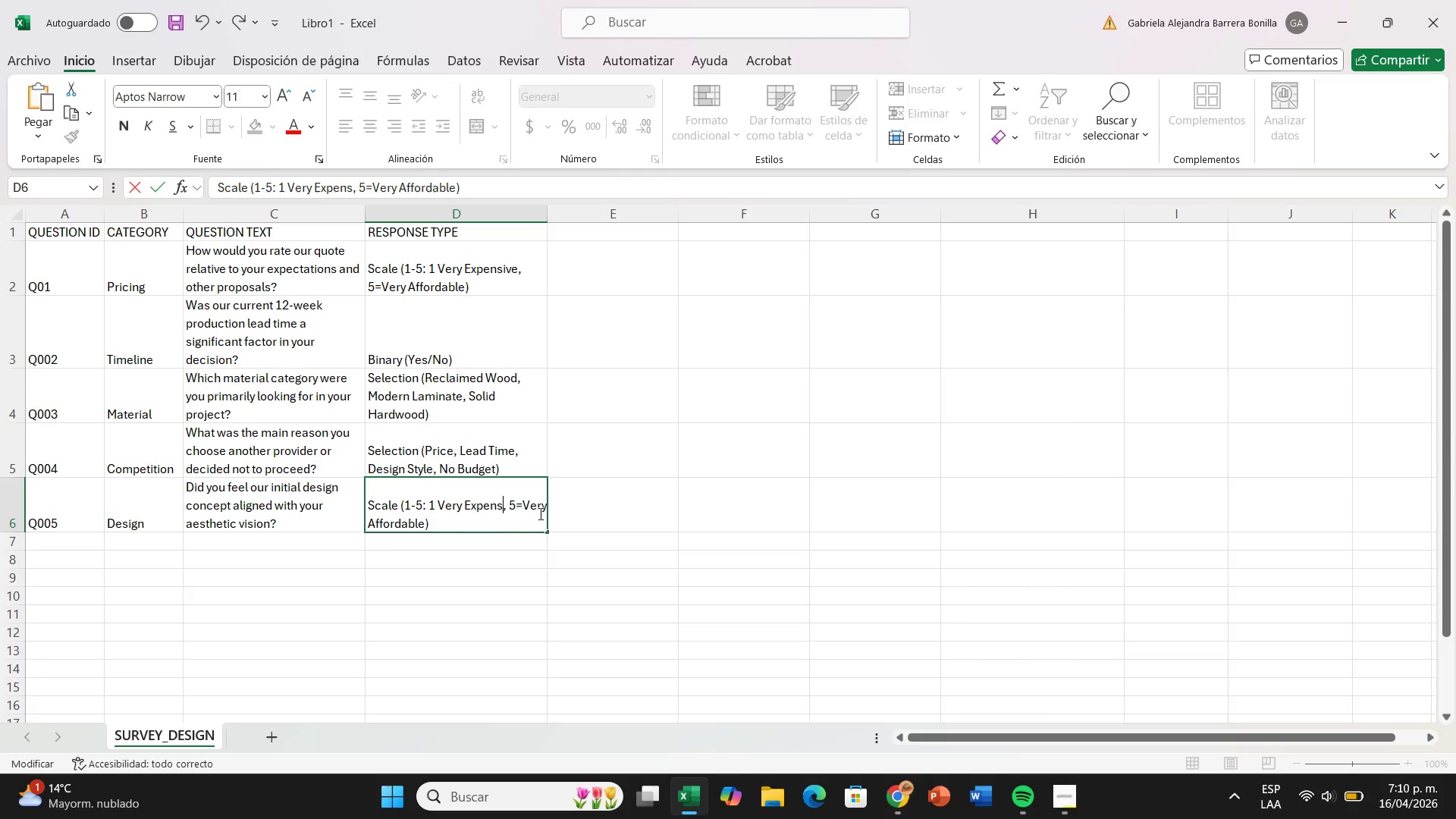 
key(Backspace)
 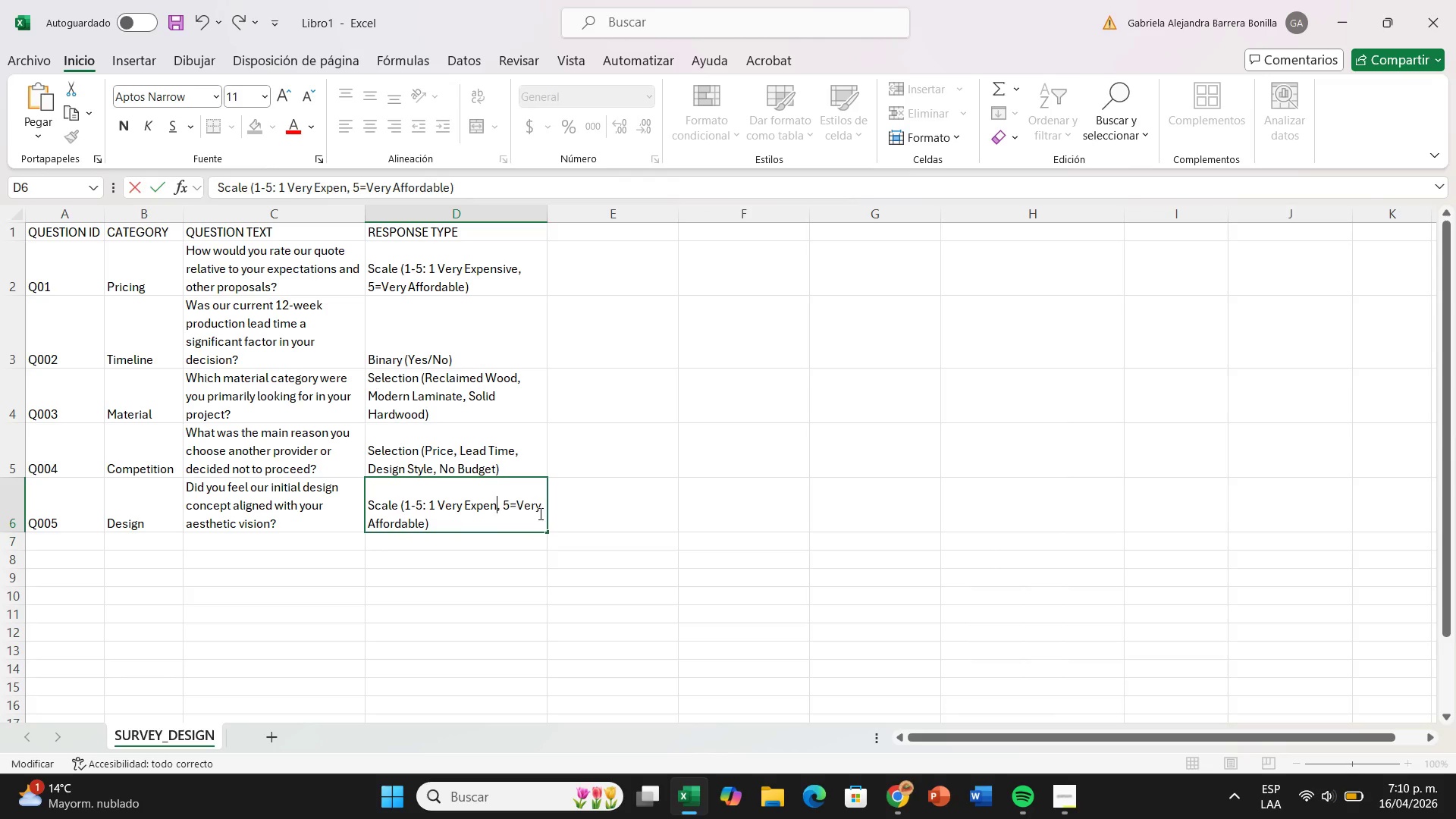 
key(Backspace)
 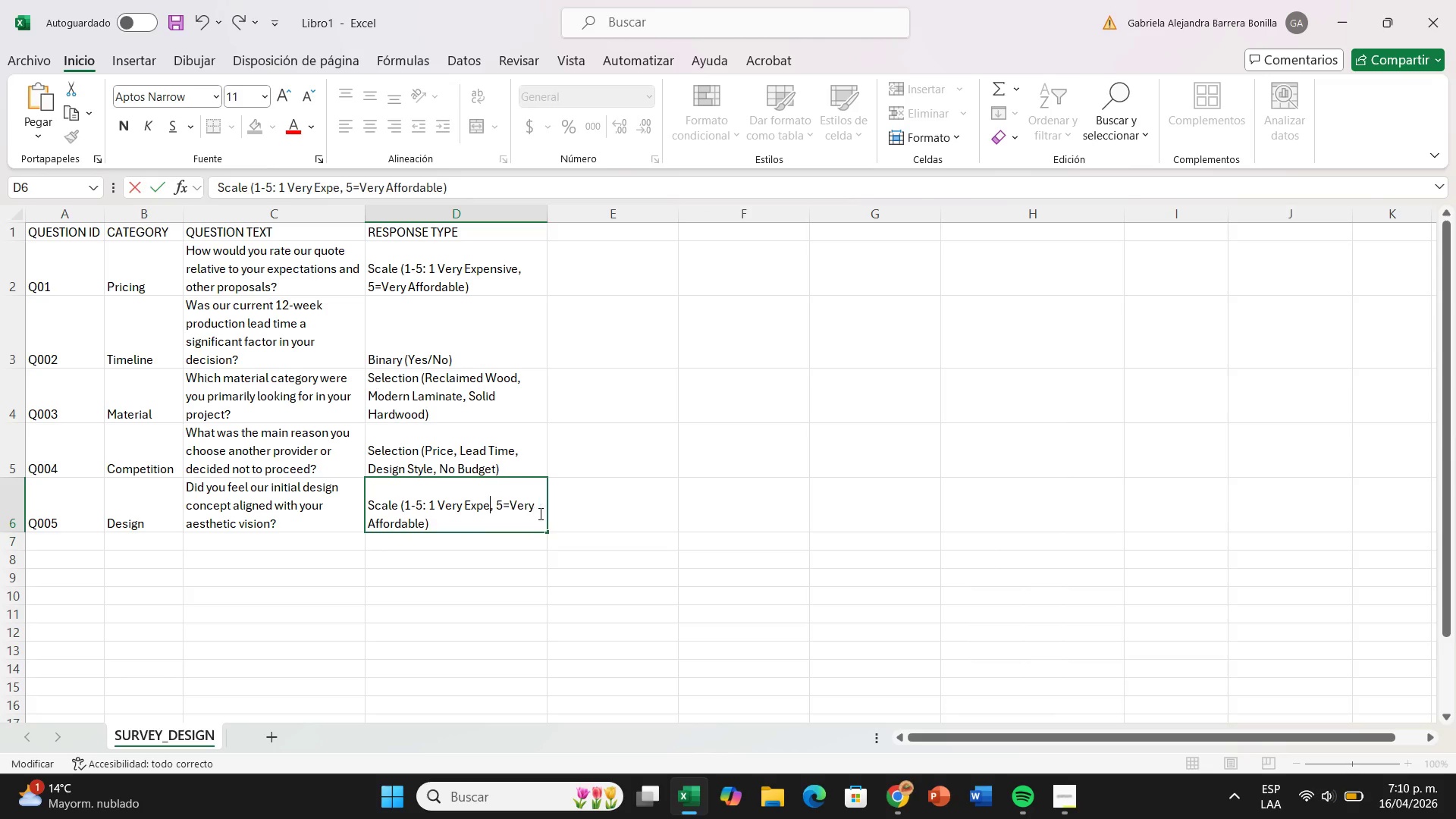 
key(Backspace)
 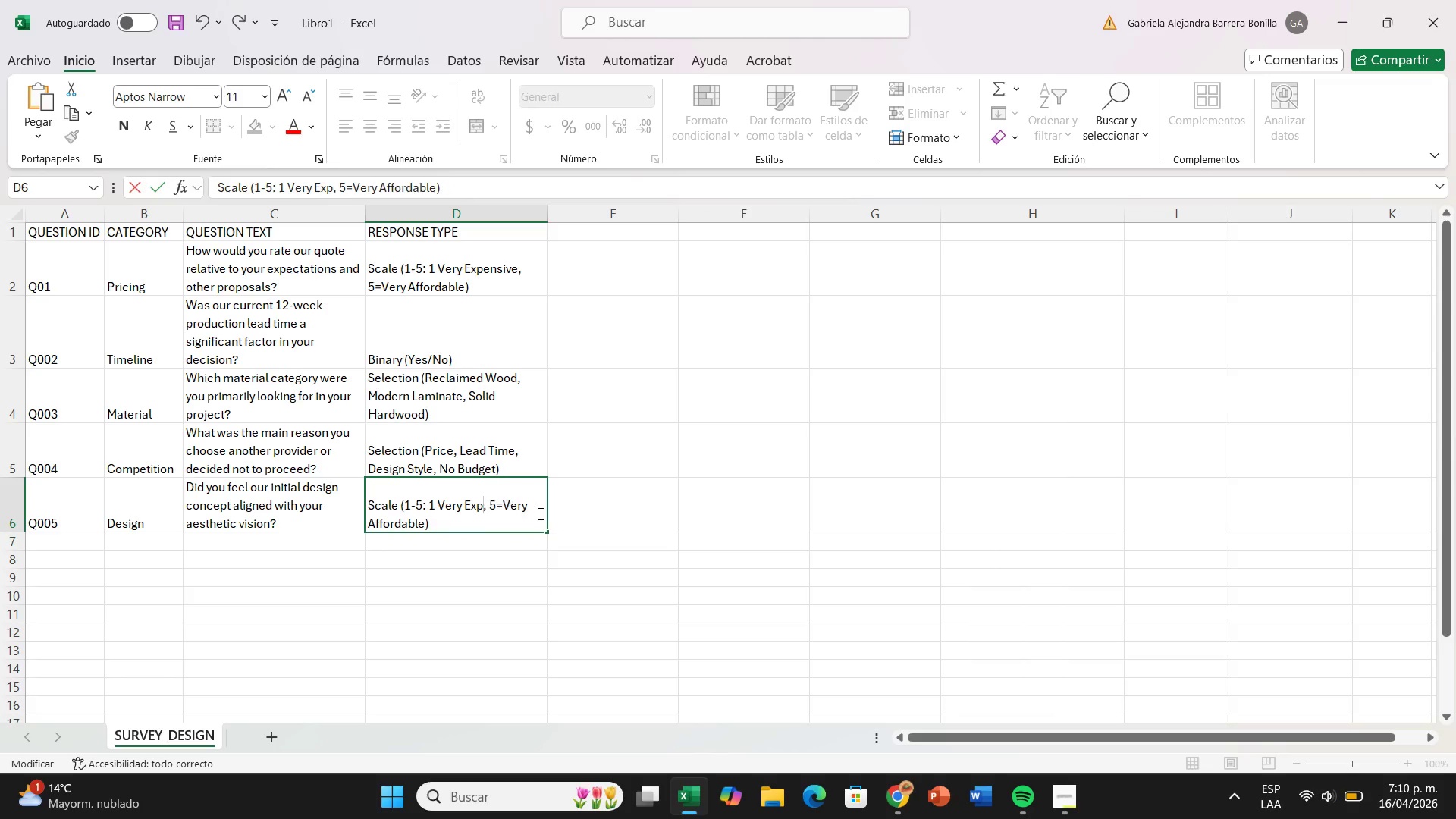 
key(Backspace)
 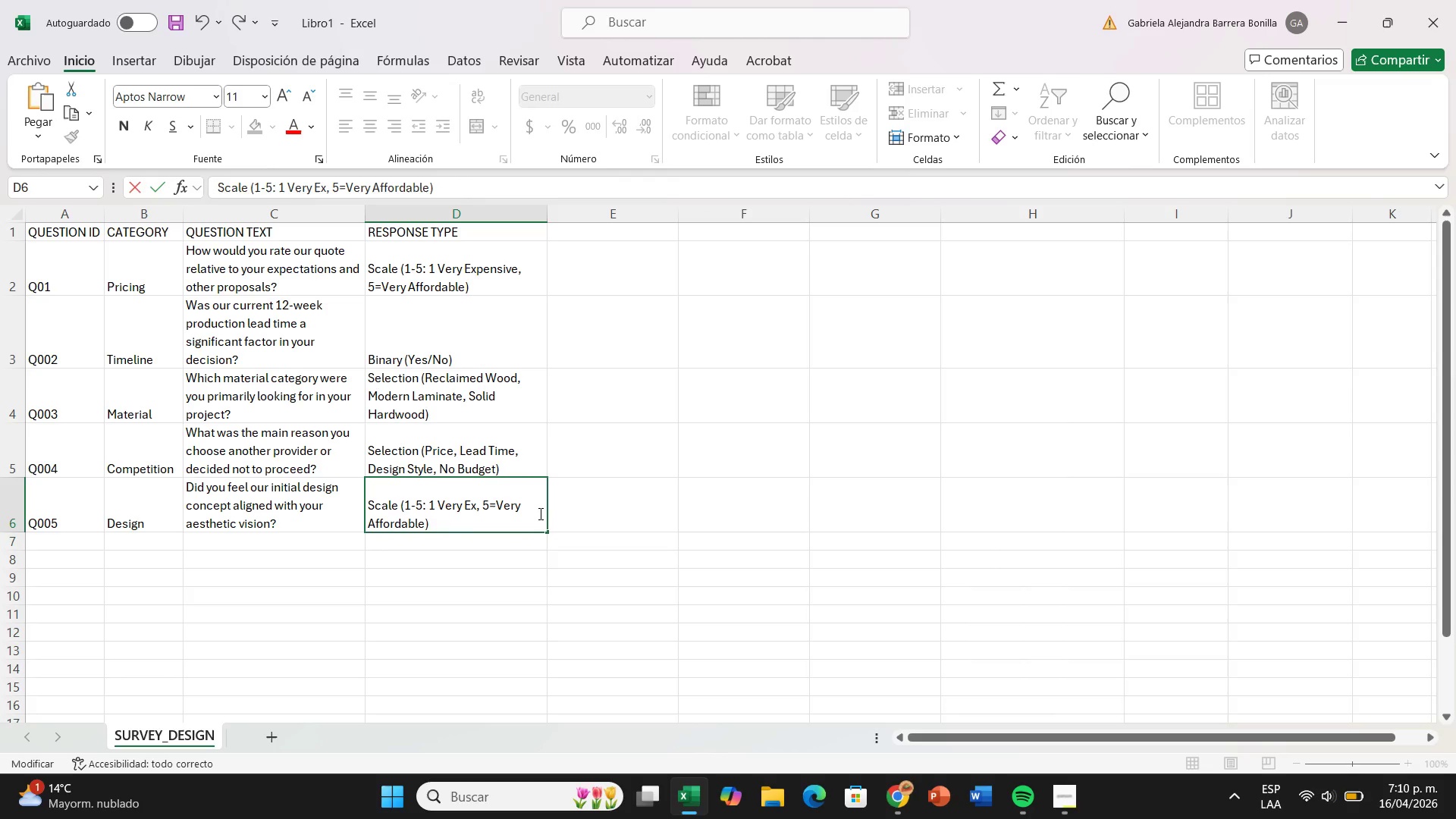 
key(Backspace)
 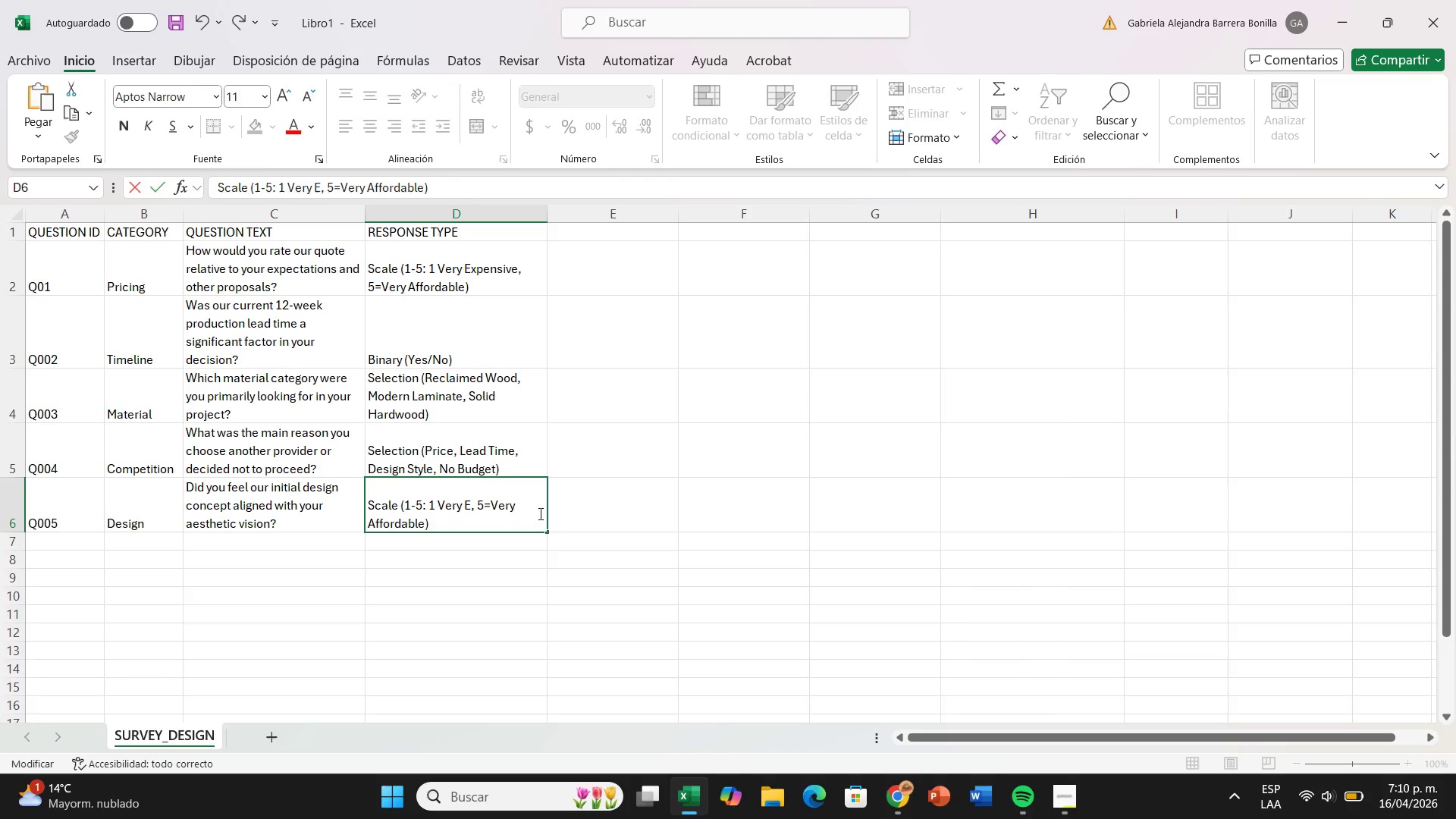 
key(Backspace)
 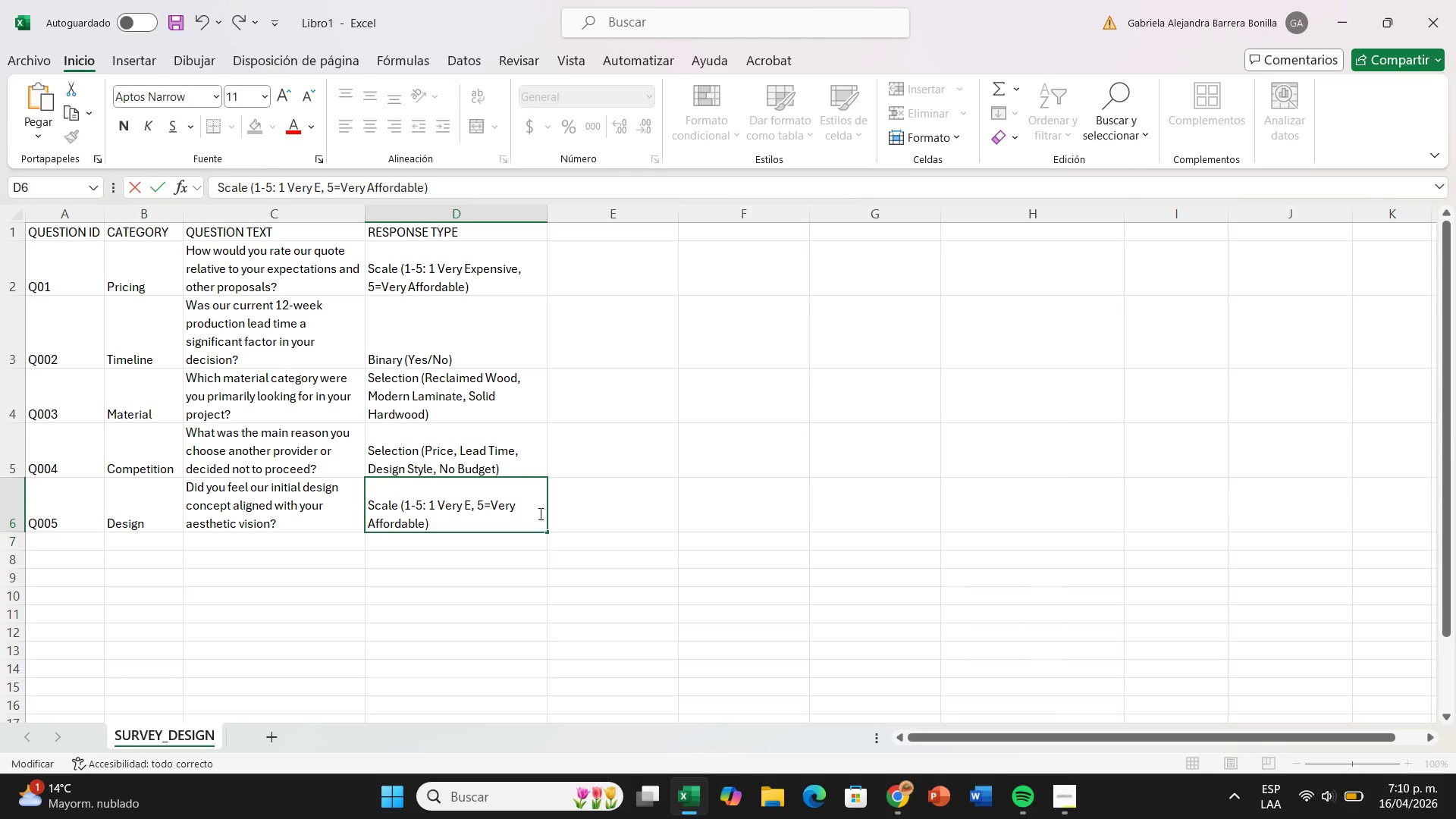 
key(Backspace)
 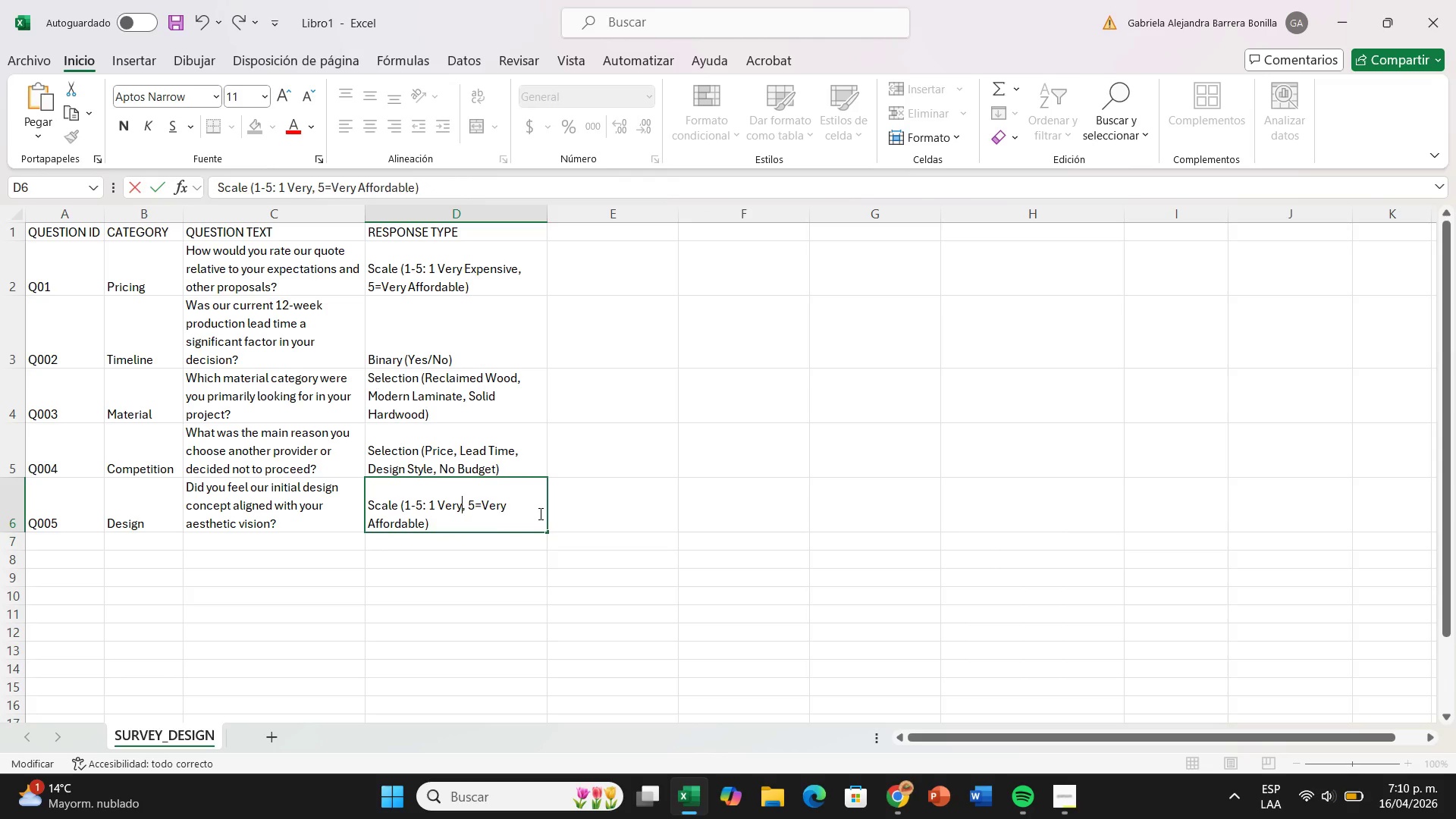 
key(Backspace)
 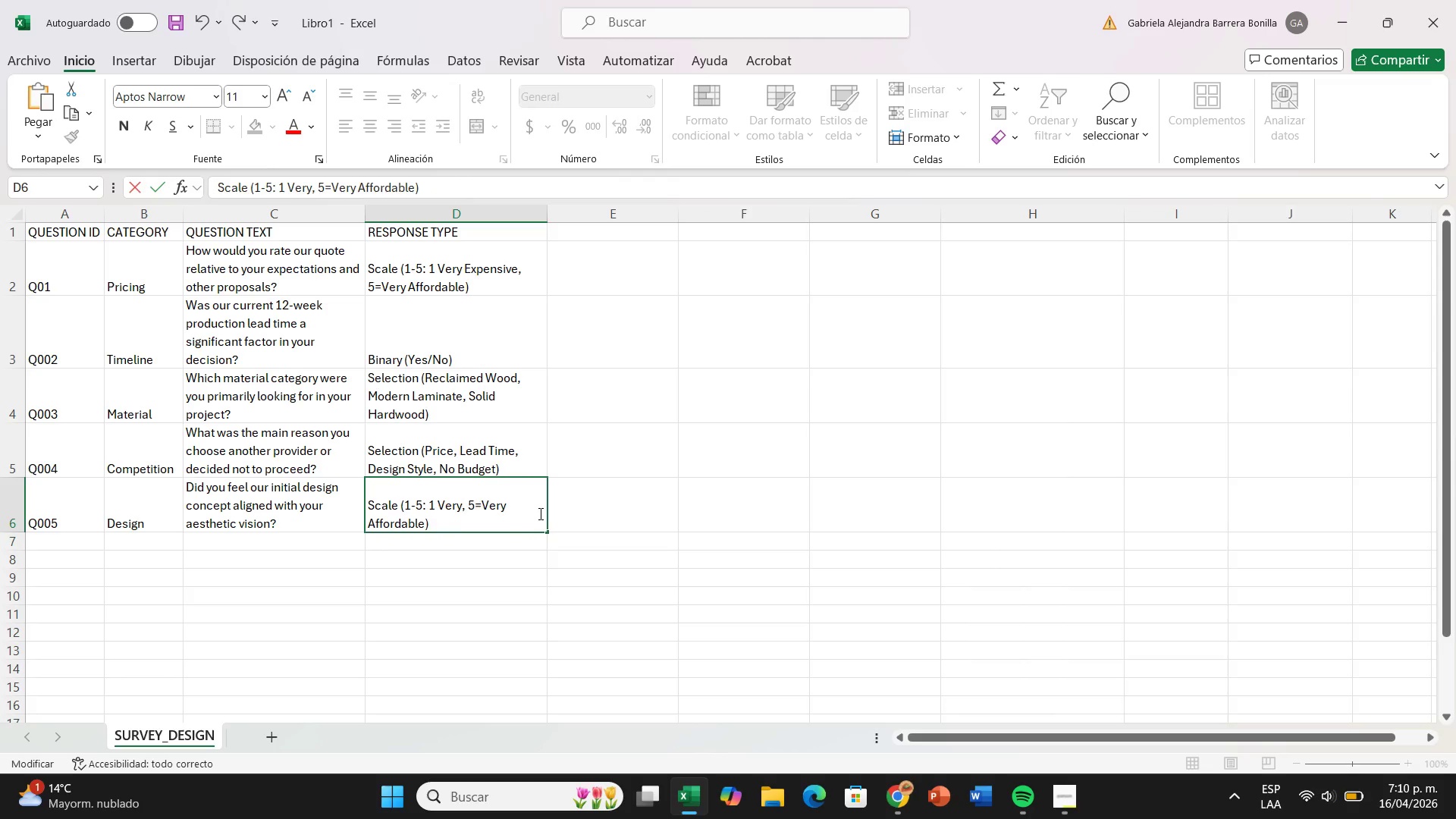 
key(Backspace)
 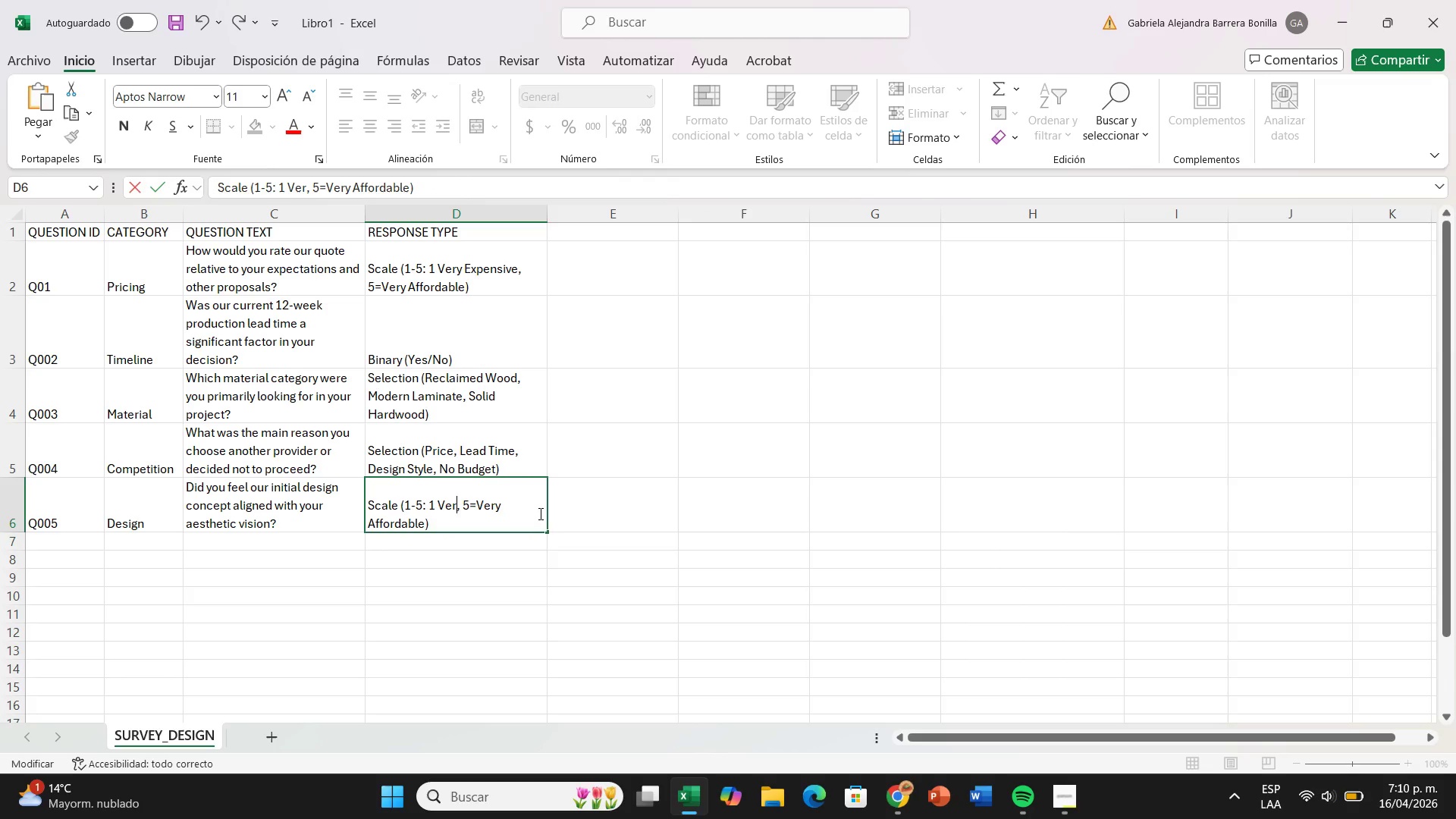 
key(Backspace)
 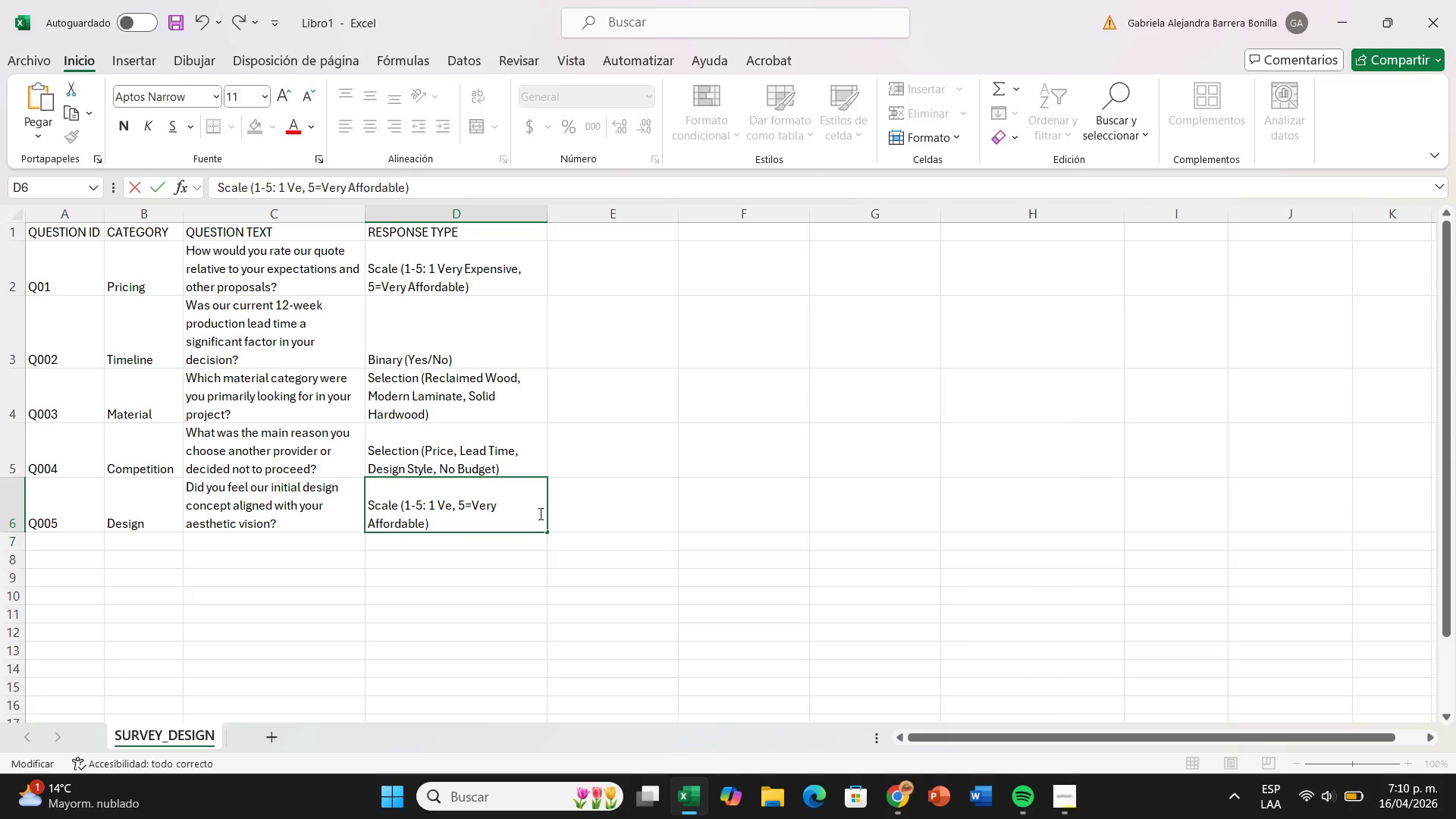 
key(Backspace)
 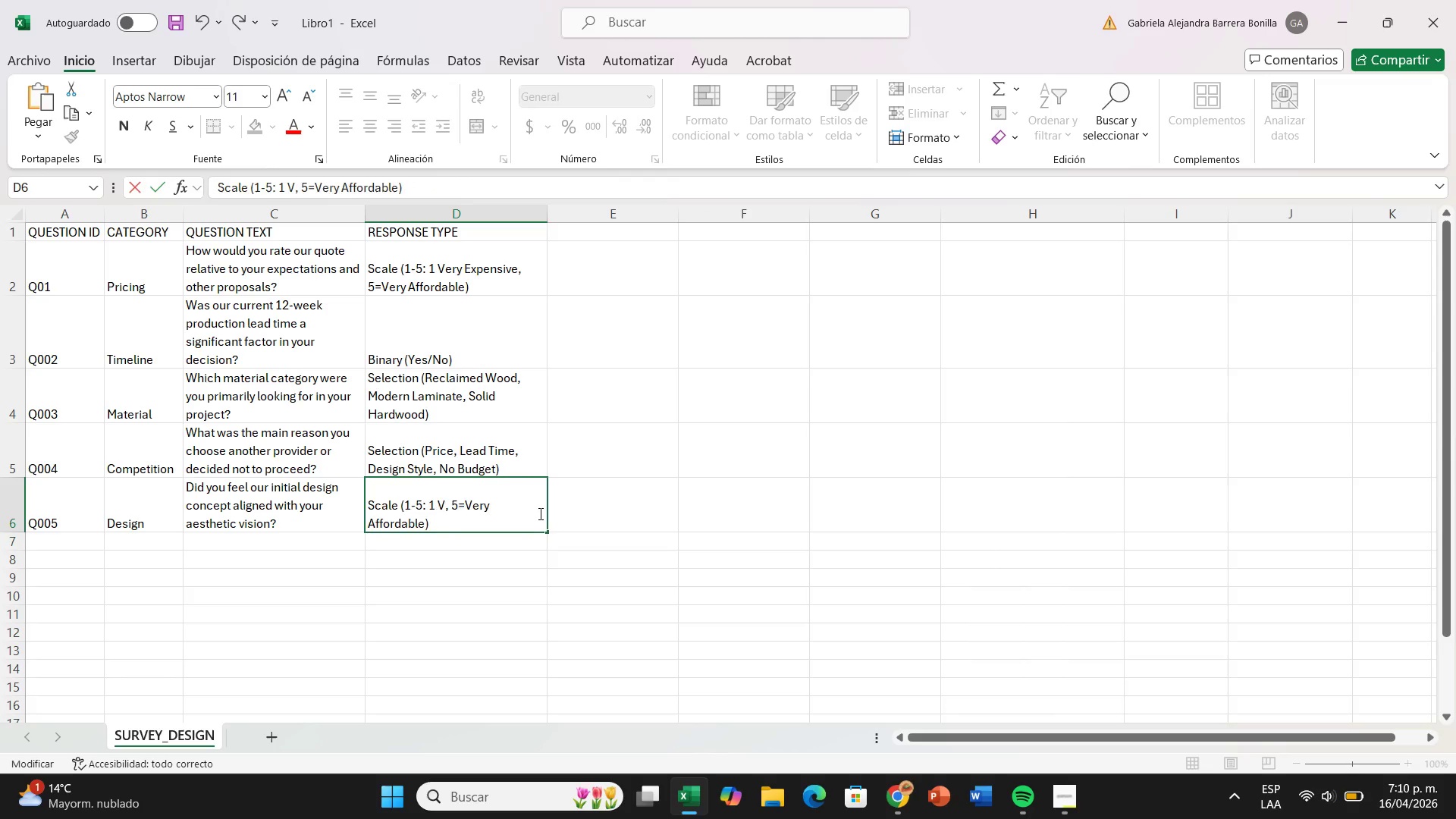 
key(Backspace)
 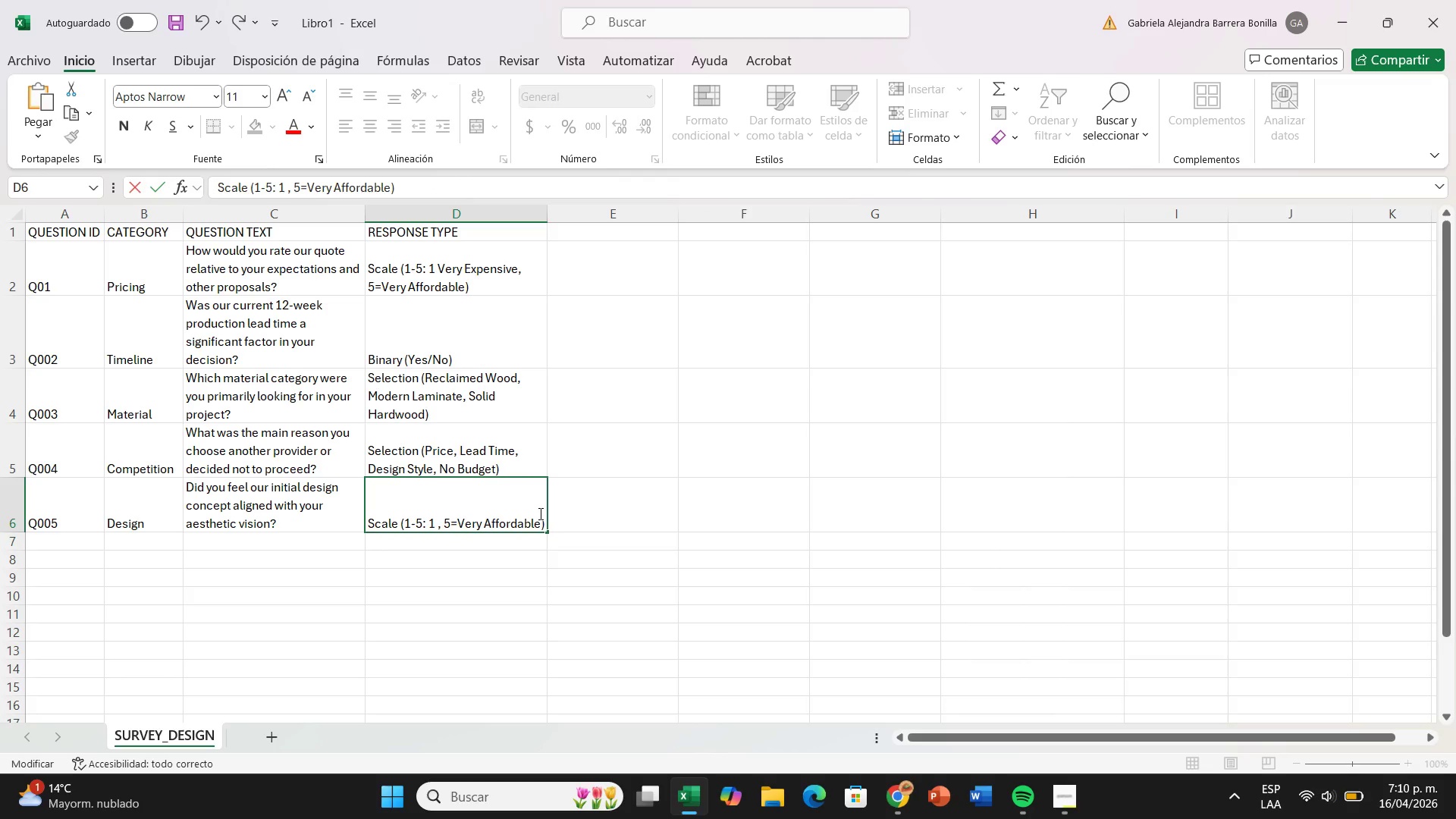 
key(Backspace)
type()Poor Aligm)
key(Backspace)
type(nment)
 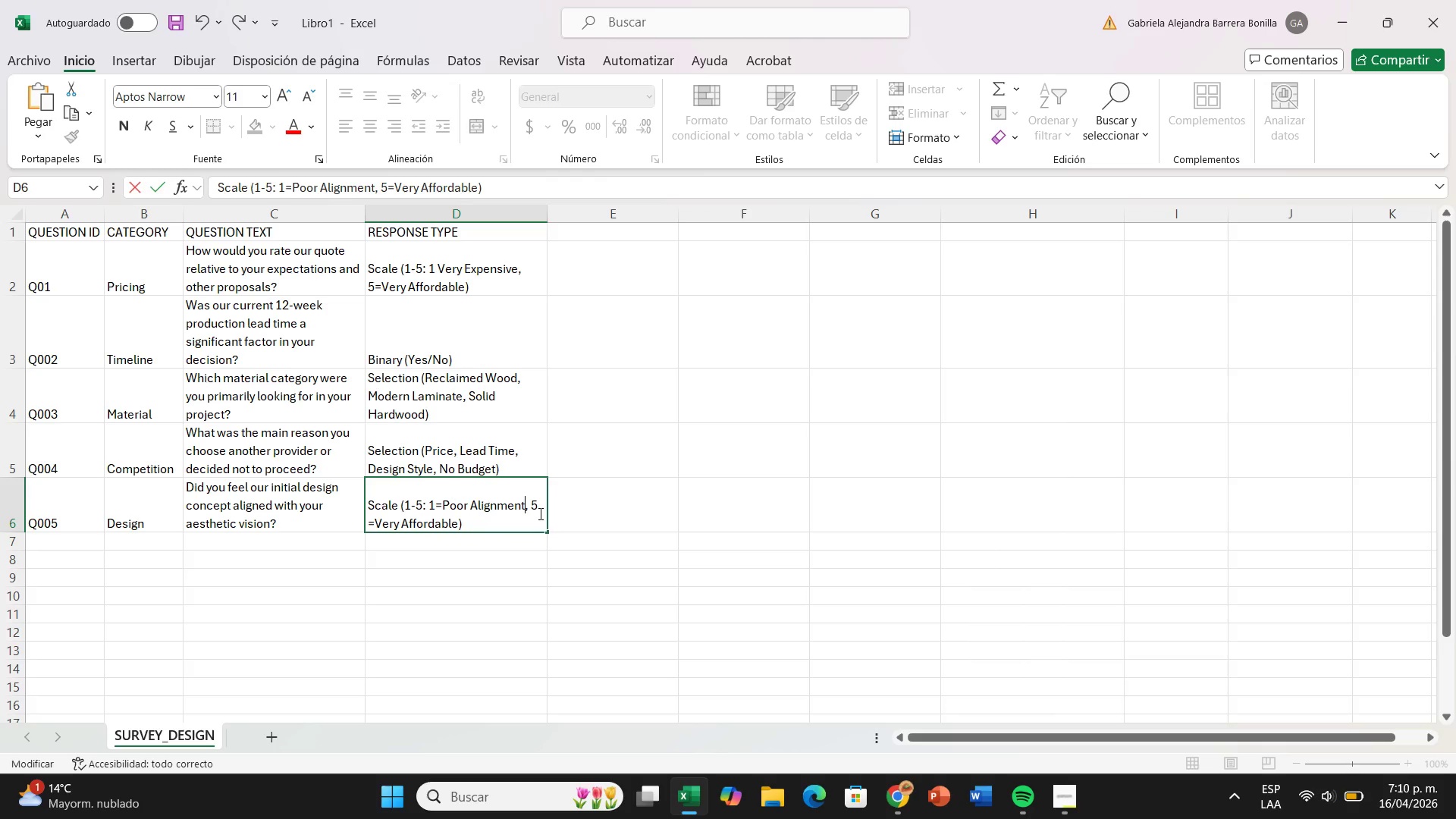 
key(Backspace)
 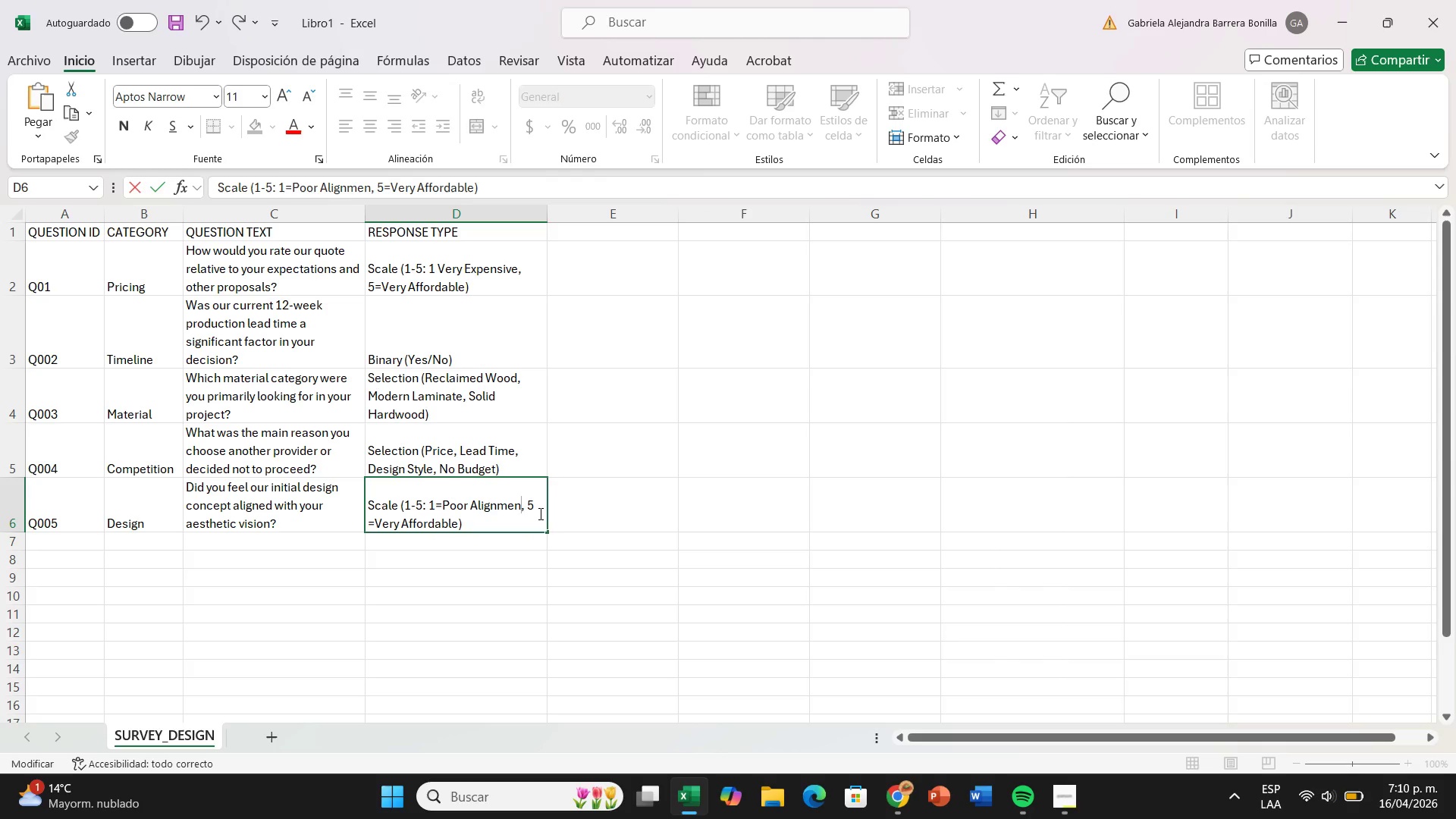 
key(T)
 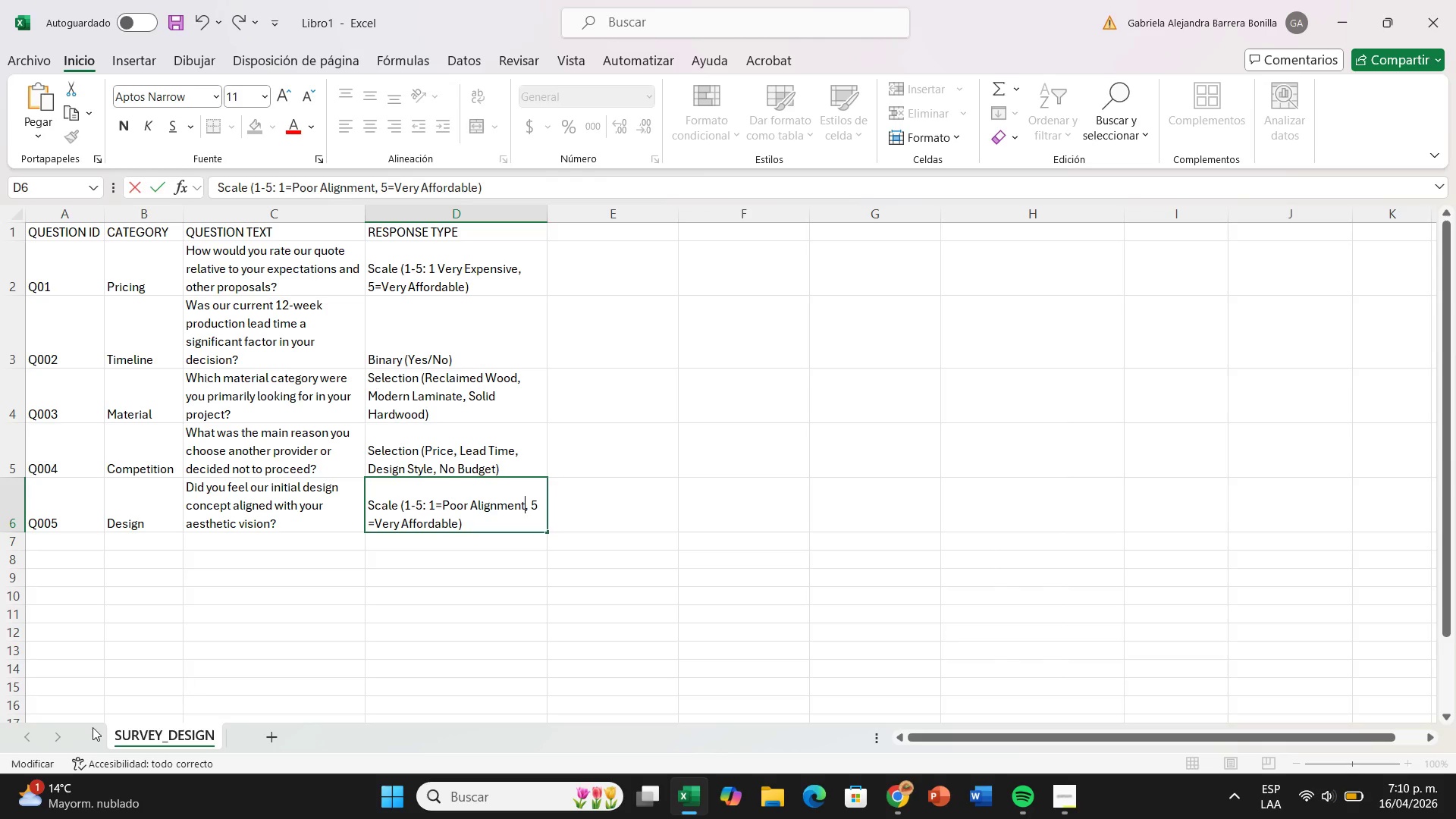 
wait(7.75)
 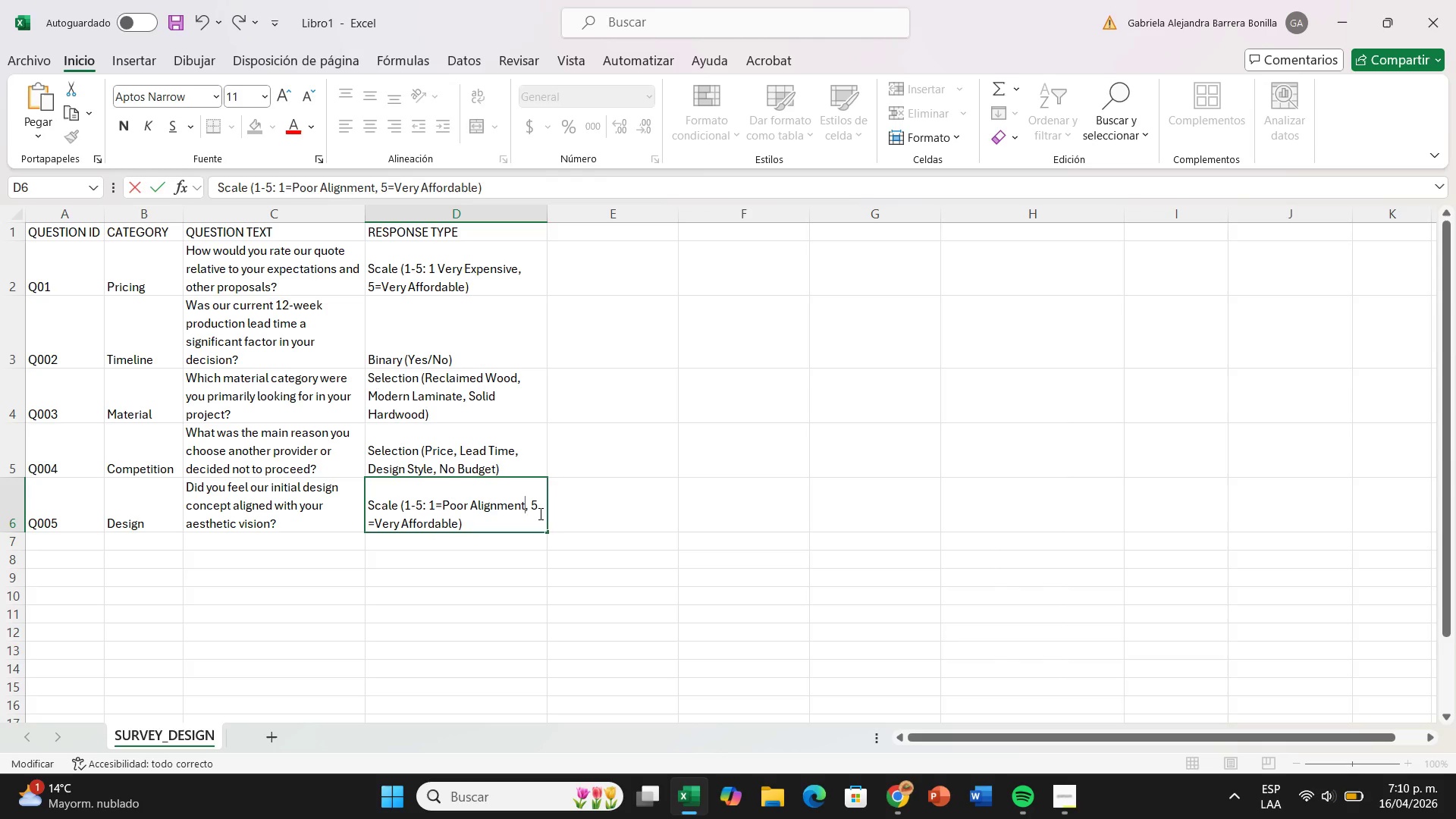 
left_click([458, 526])
 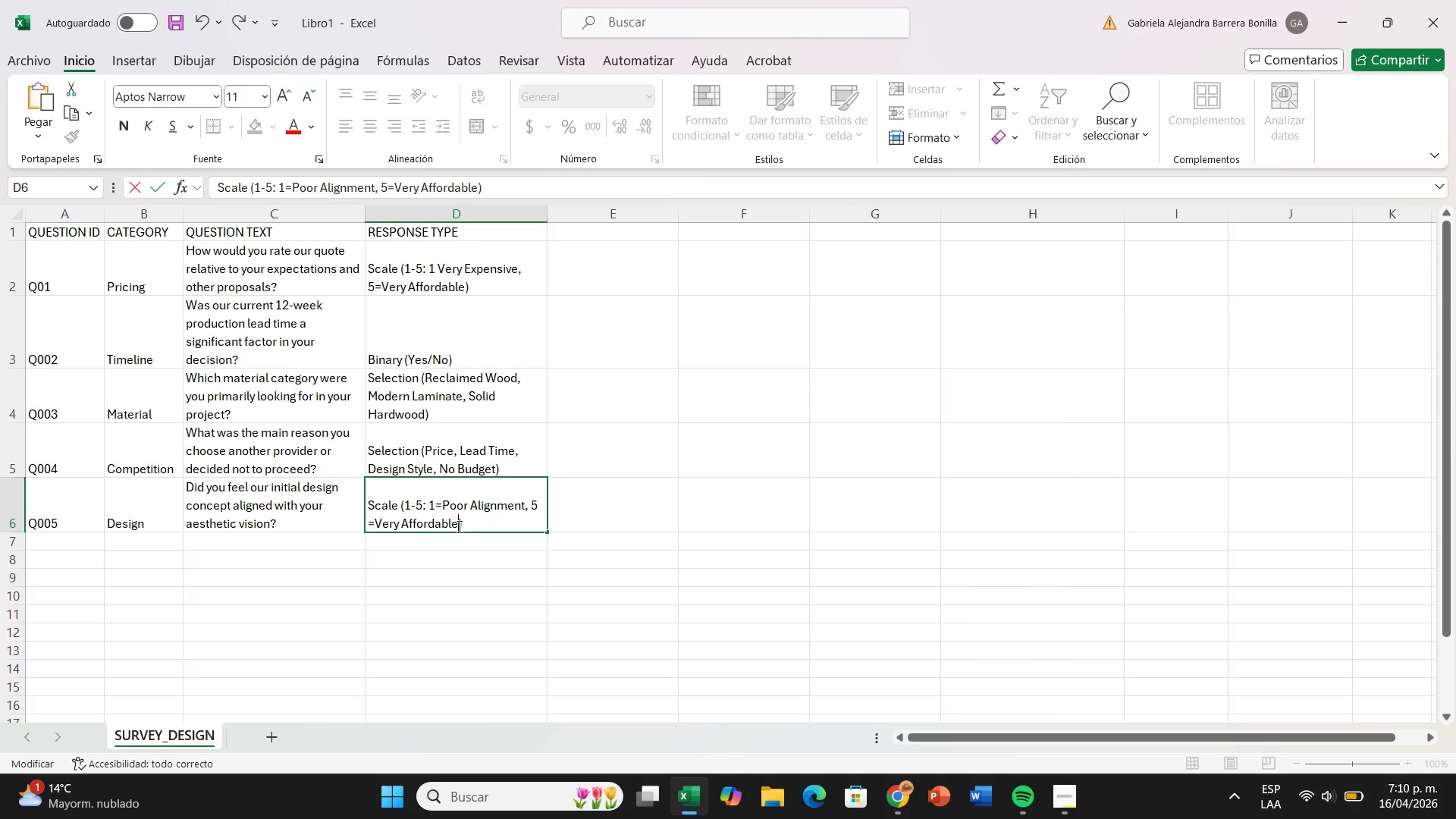 
key(Backspace)
key(Backspace)
key(Backspace)
key(Backspace)
key(Backspace)
key(Backspace)
key(Backspace)
key(Backspace)
key(Backspace)
key(Backspace)
key(Backspace)
key(Backspace)
key(Backspace)
key(Backspace)
key(Backspace)
type(Perfect)
 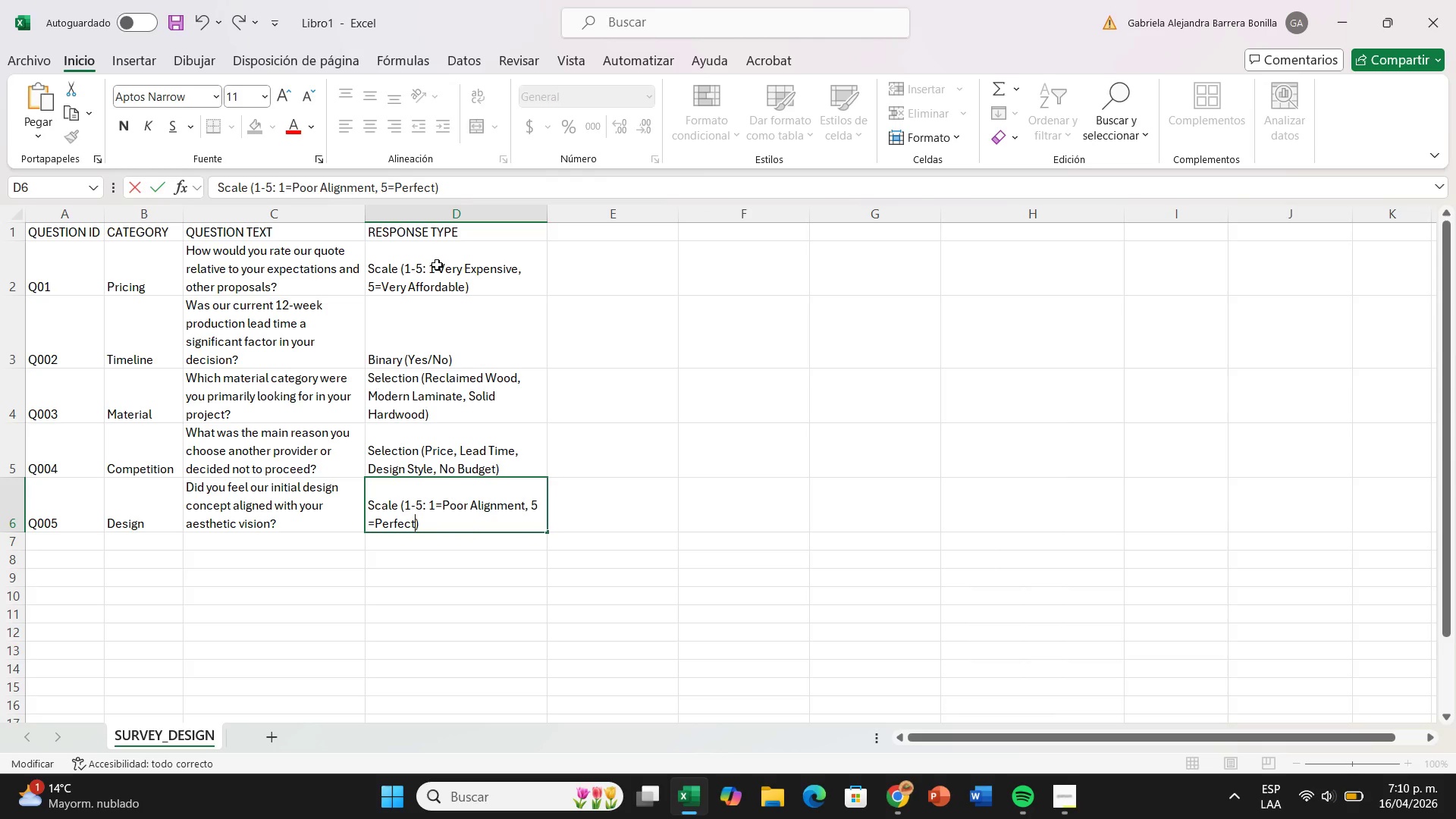 
double_click([437, 265])
 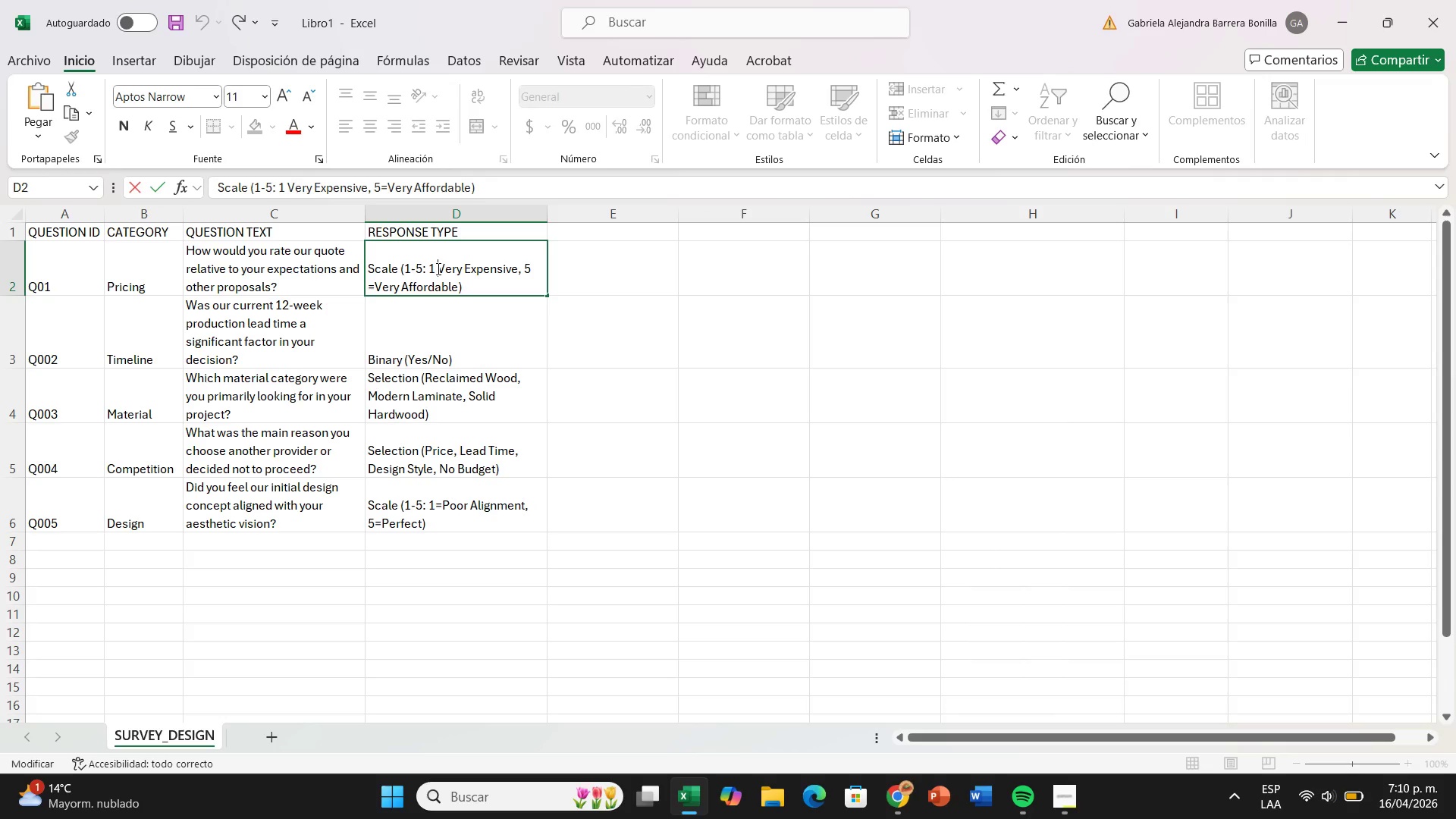 
key(Backspace)
 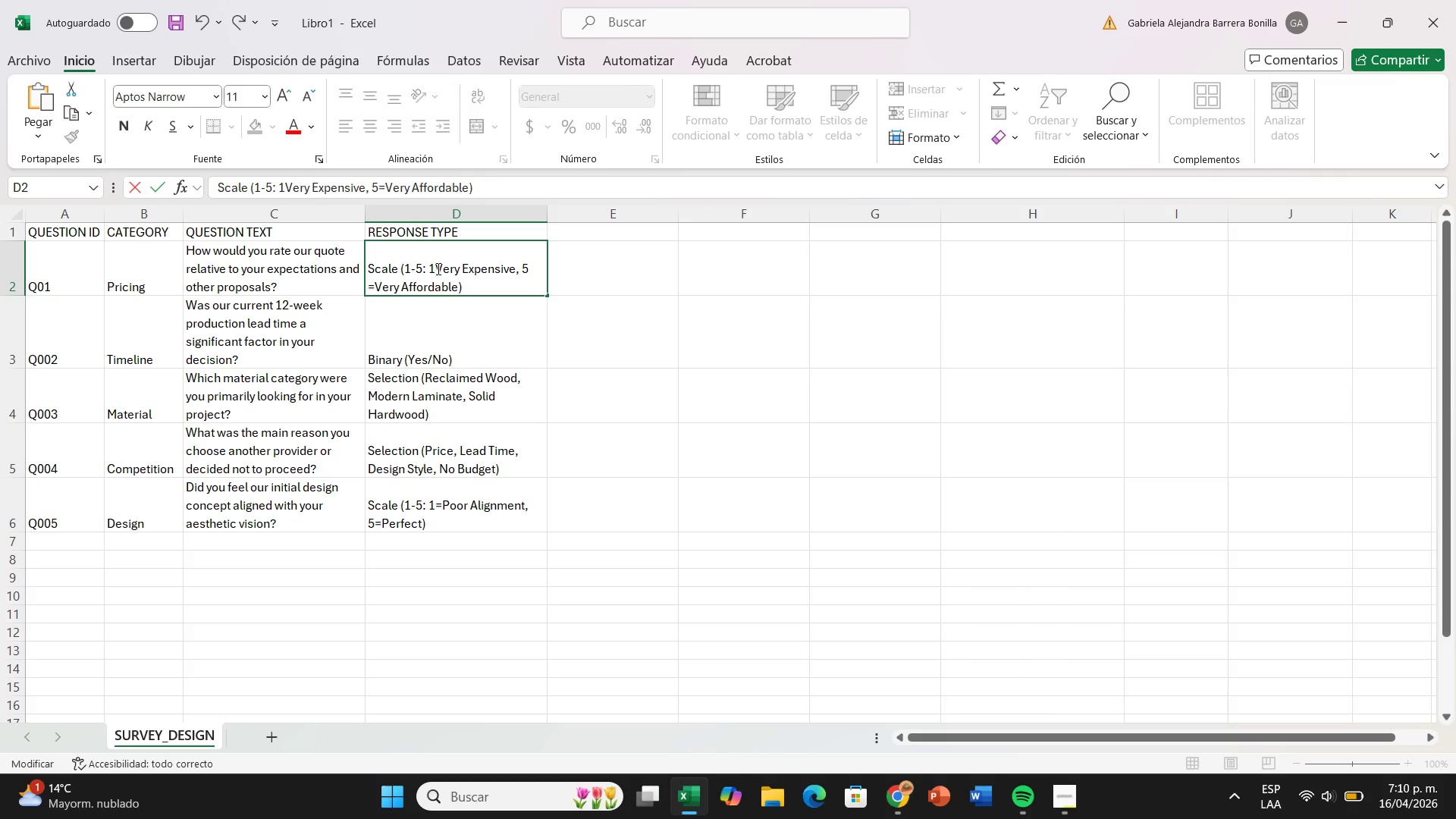 
key(Shift+ShiftRight)
 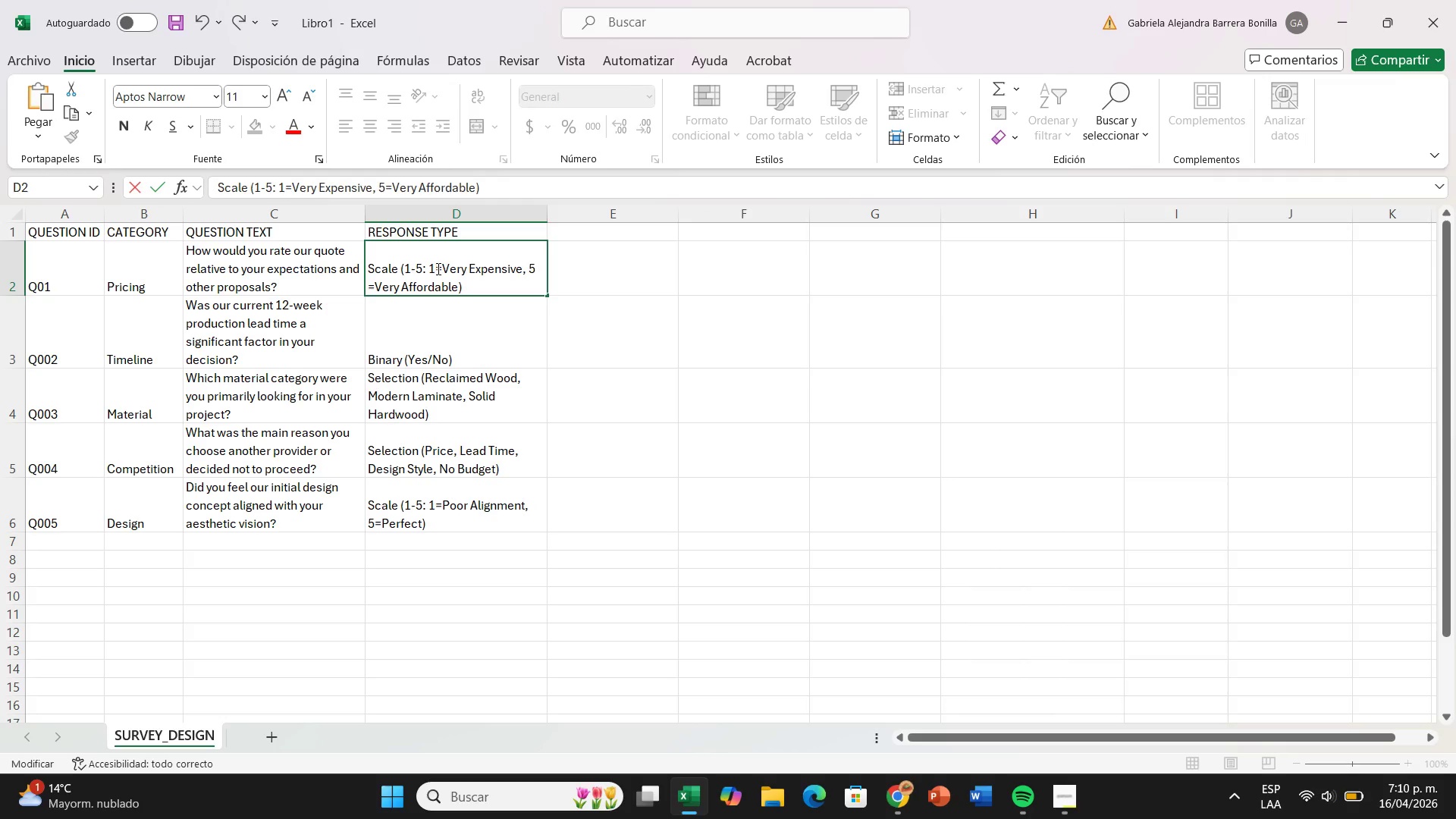 
key(Shift+0)
 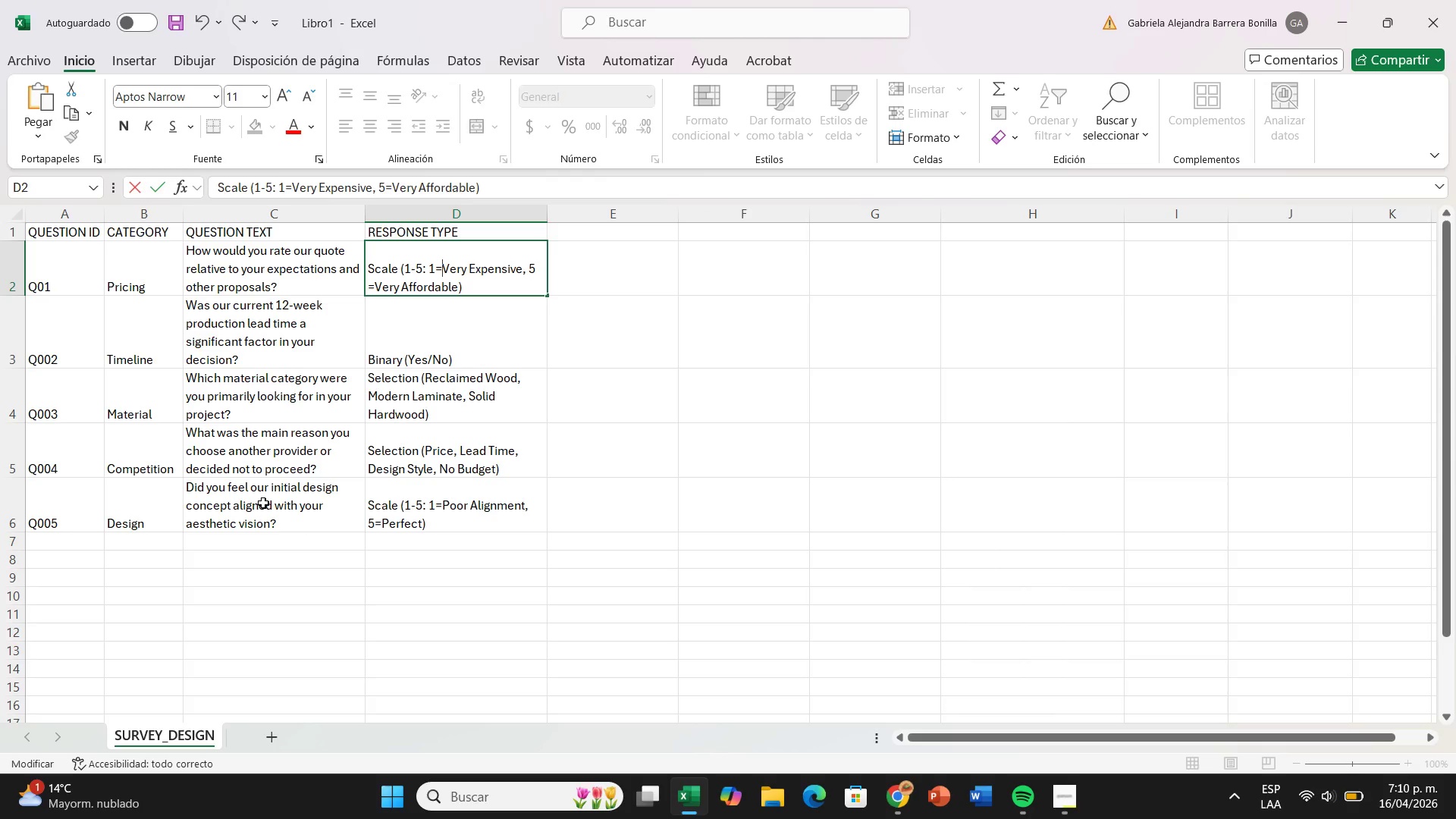 
wait(8.7)
 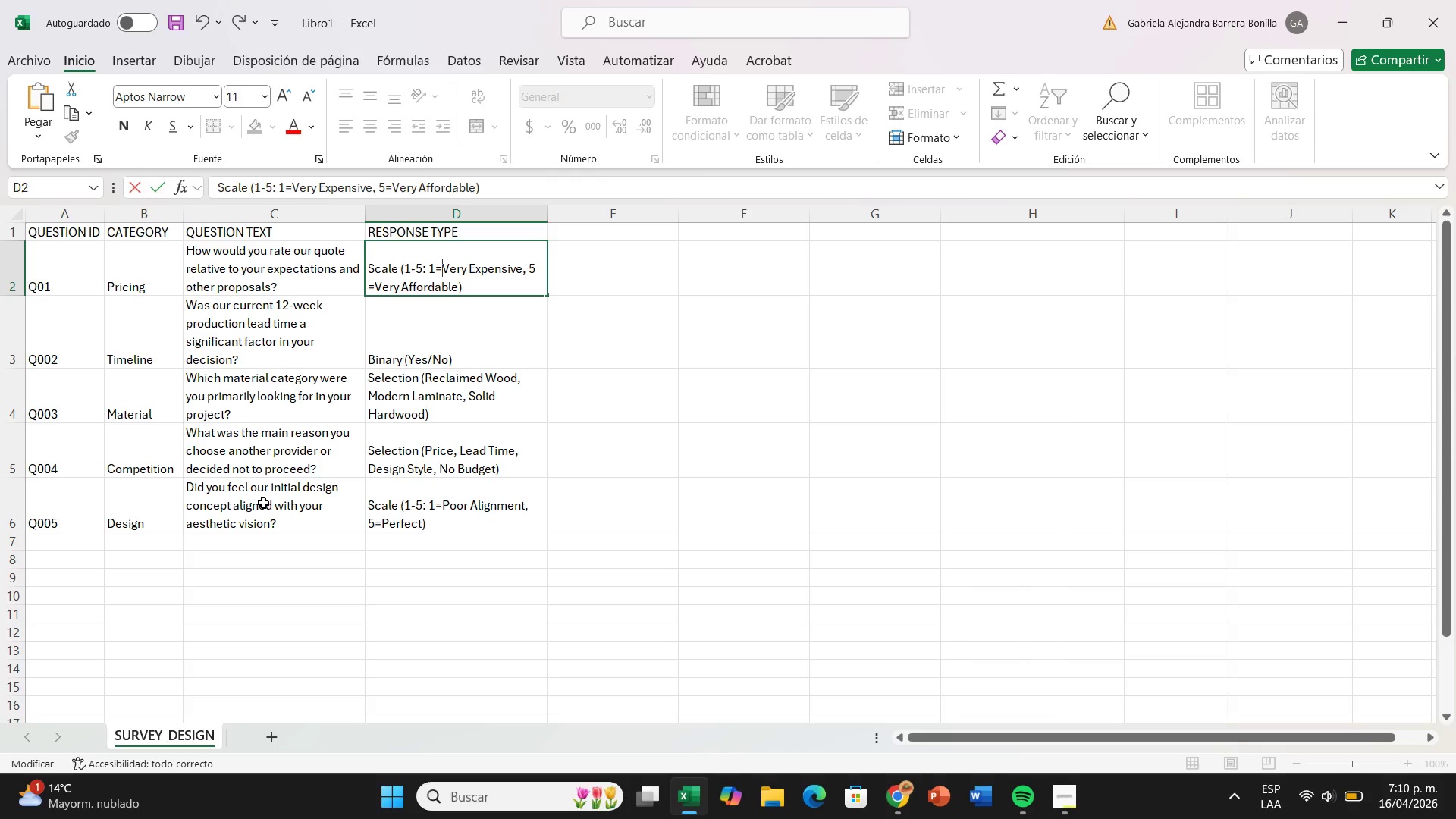 
left_click([78, 541])
 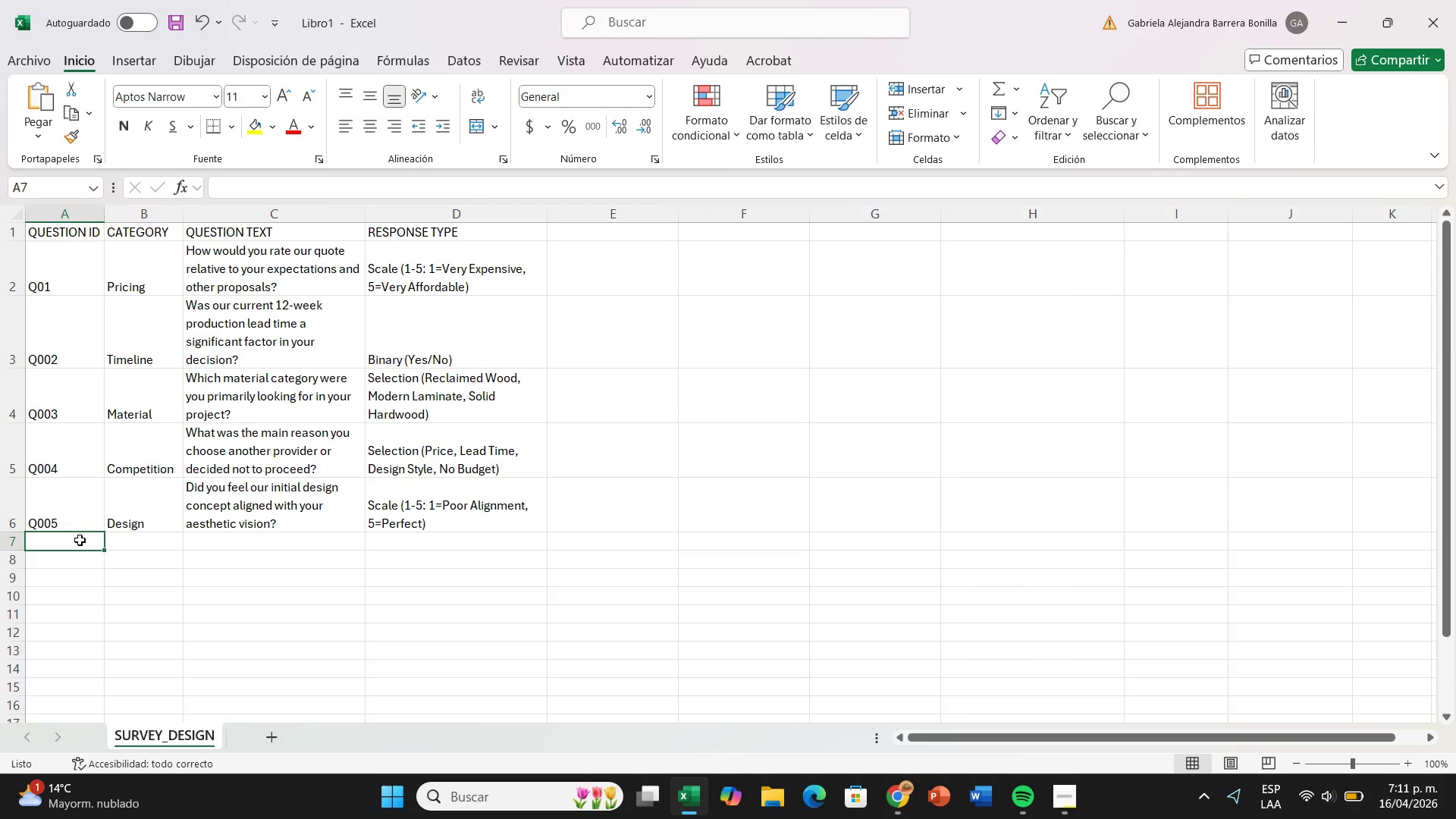 
wait(9.53)
 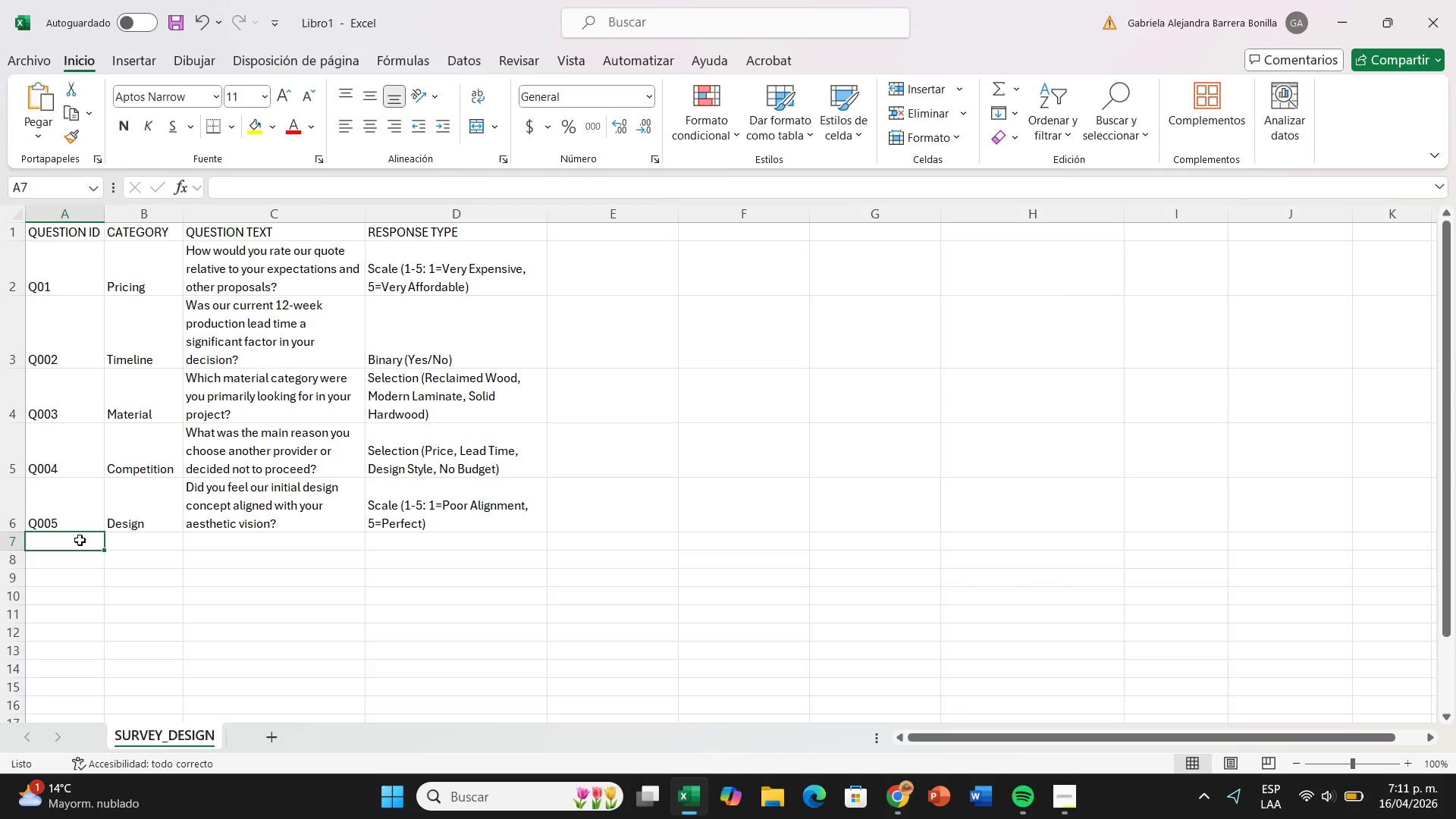 
double_click([237, 509])
 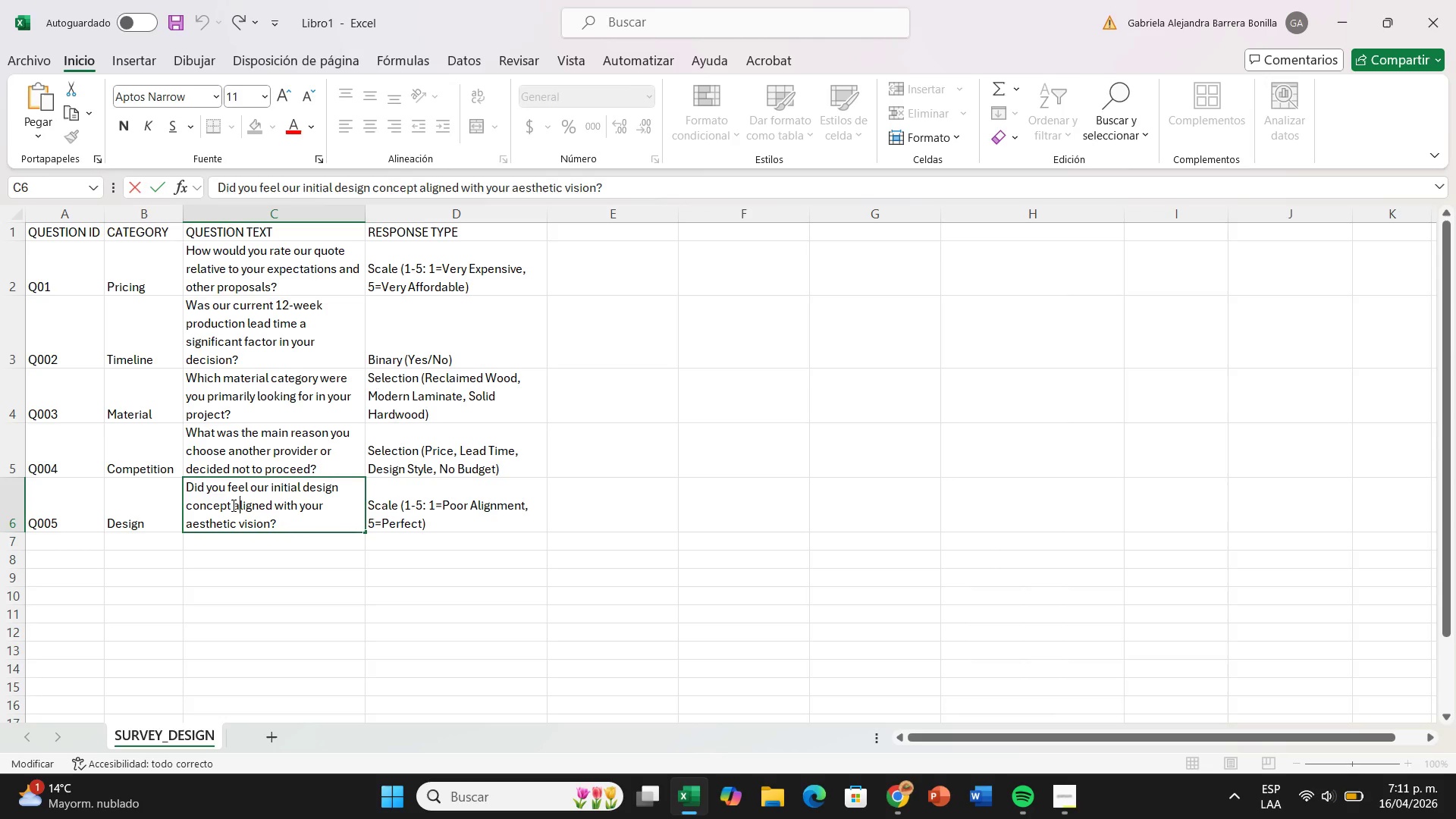 
left_click([231, 505])
 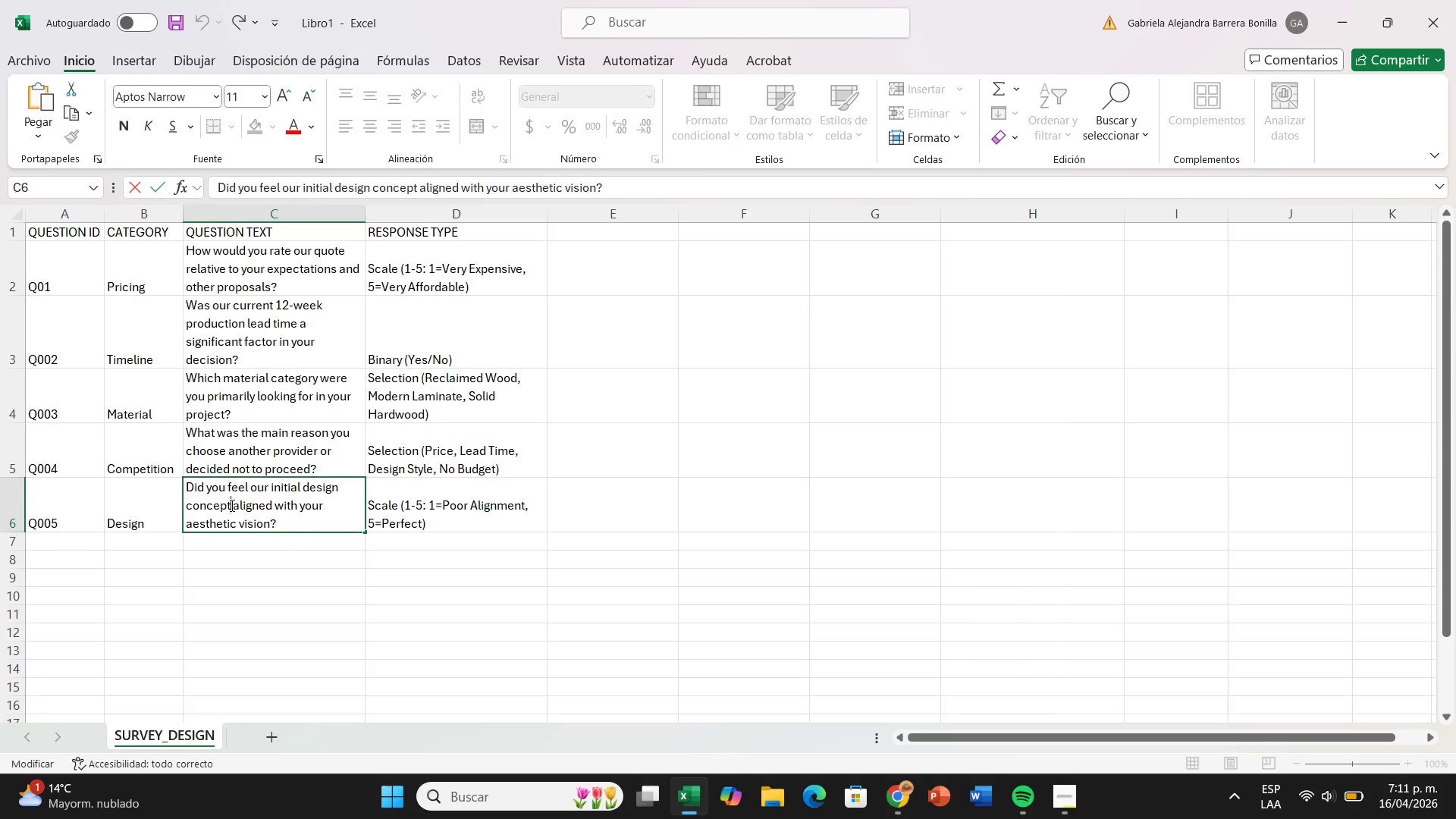 
type( is)
 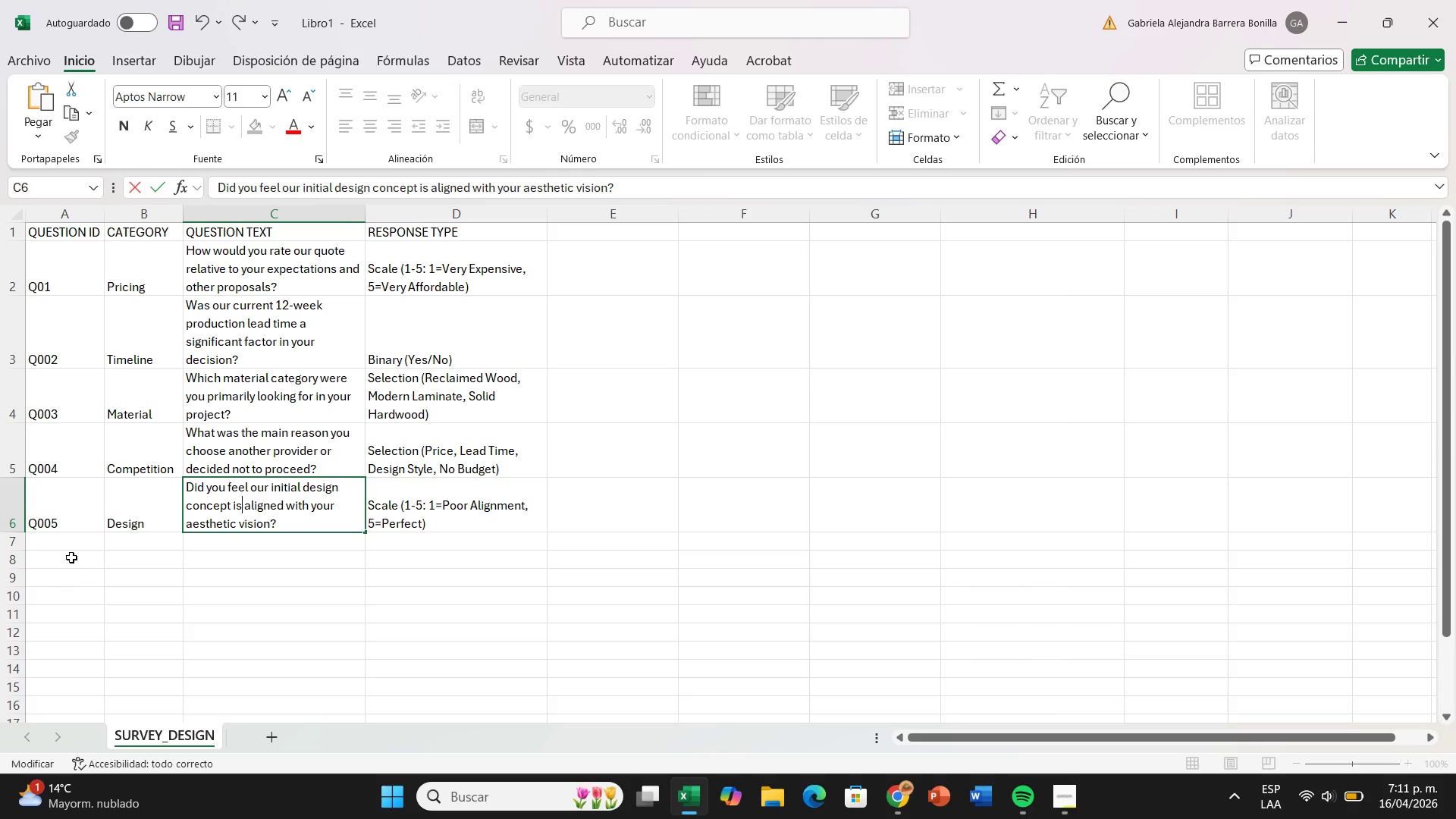 
left_click([61, 535])
 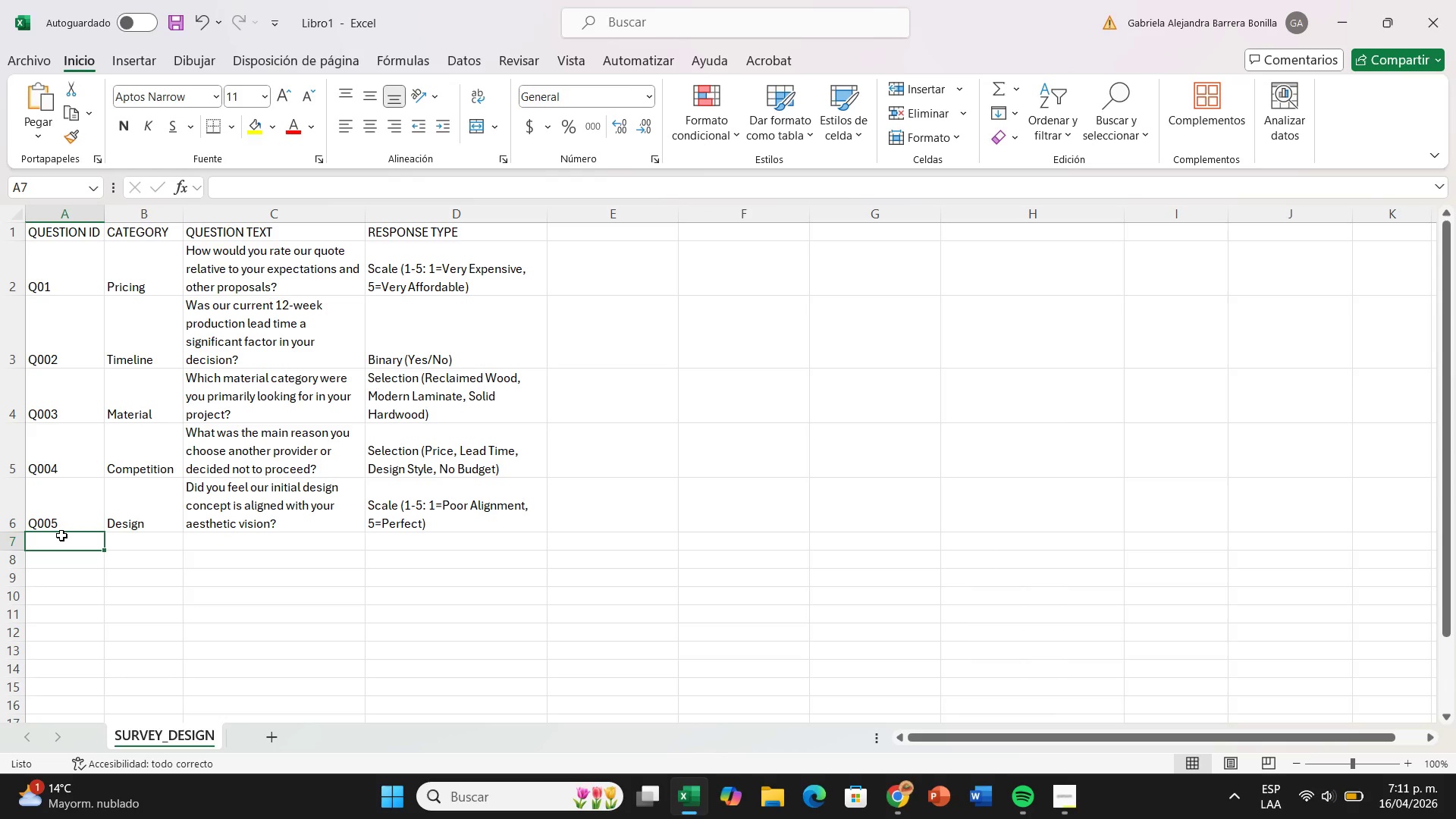 
type(Q006)
 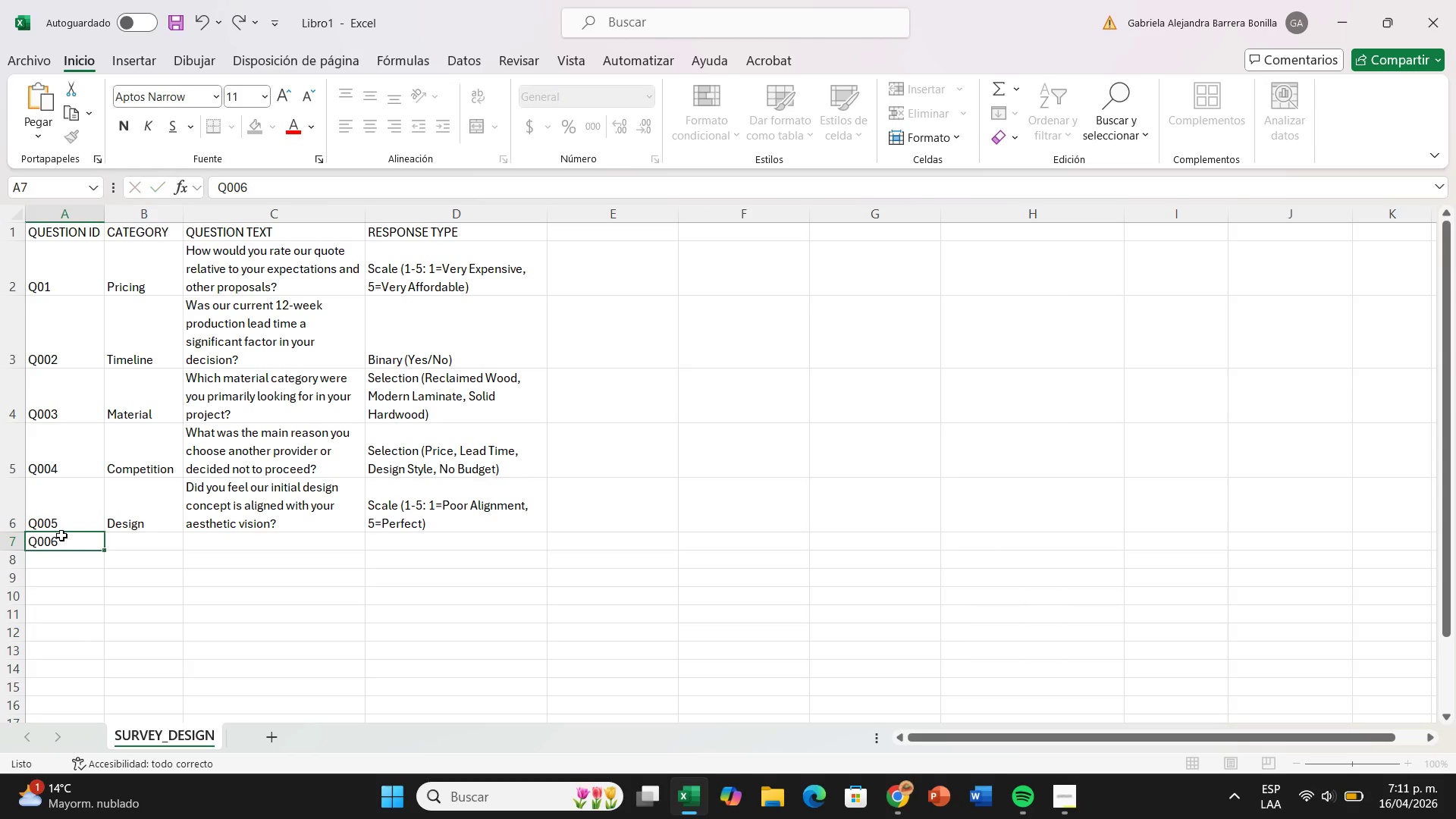 
key(ArrowRight)
 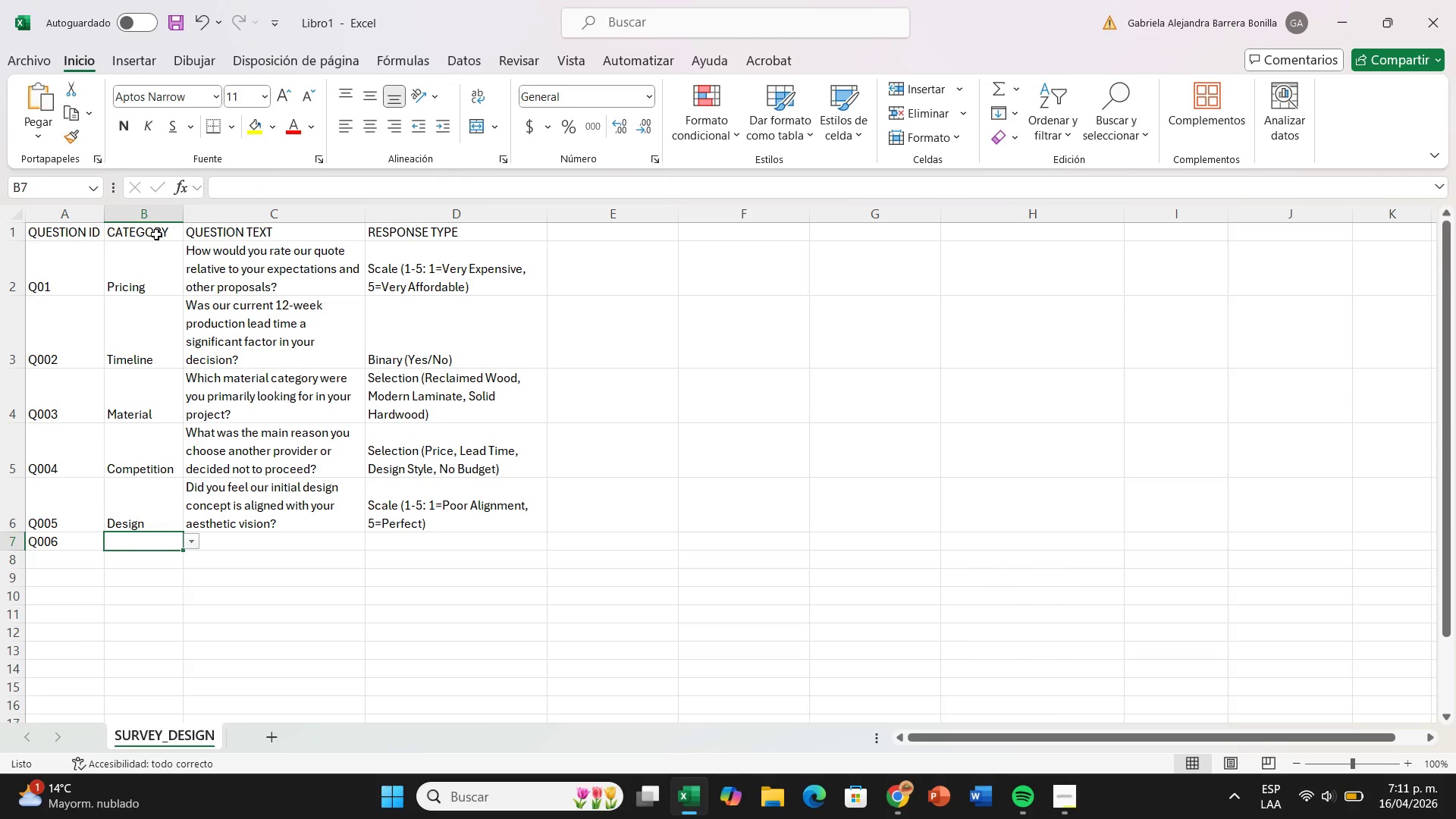 
wait(6.56)
 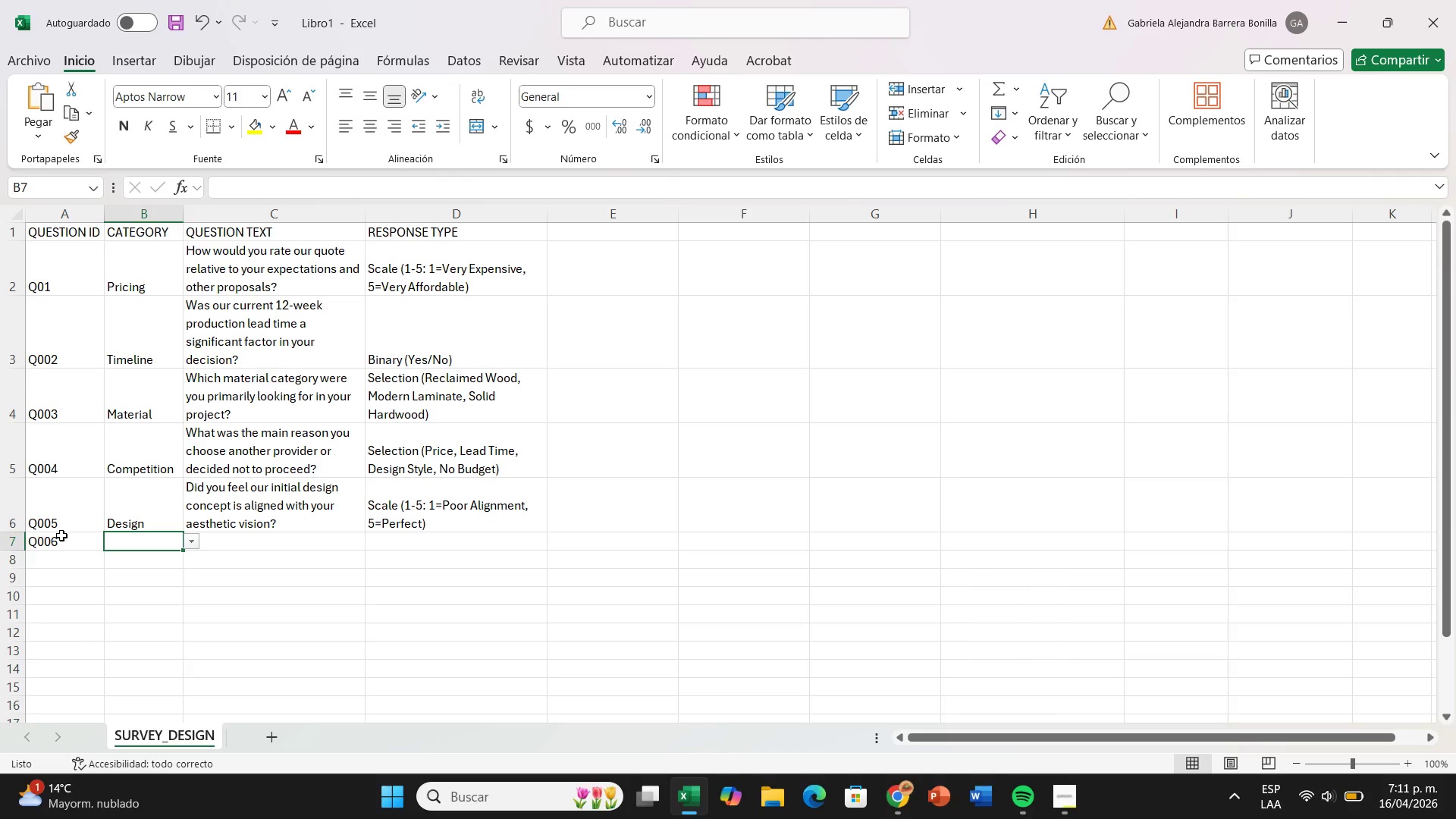 
left_click([141, 215])
 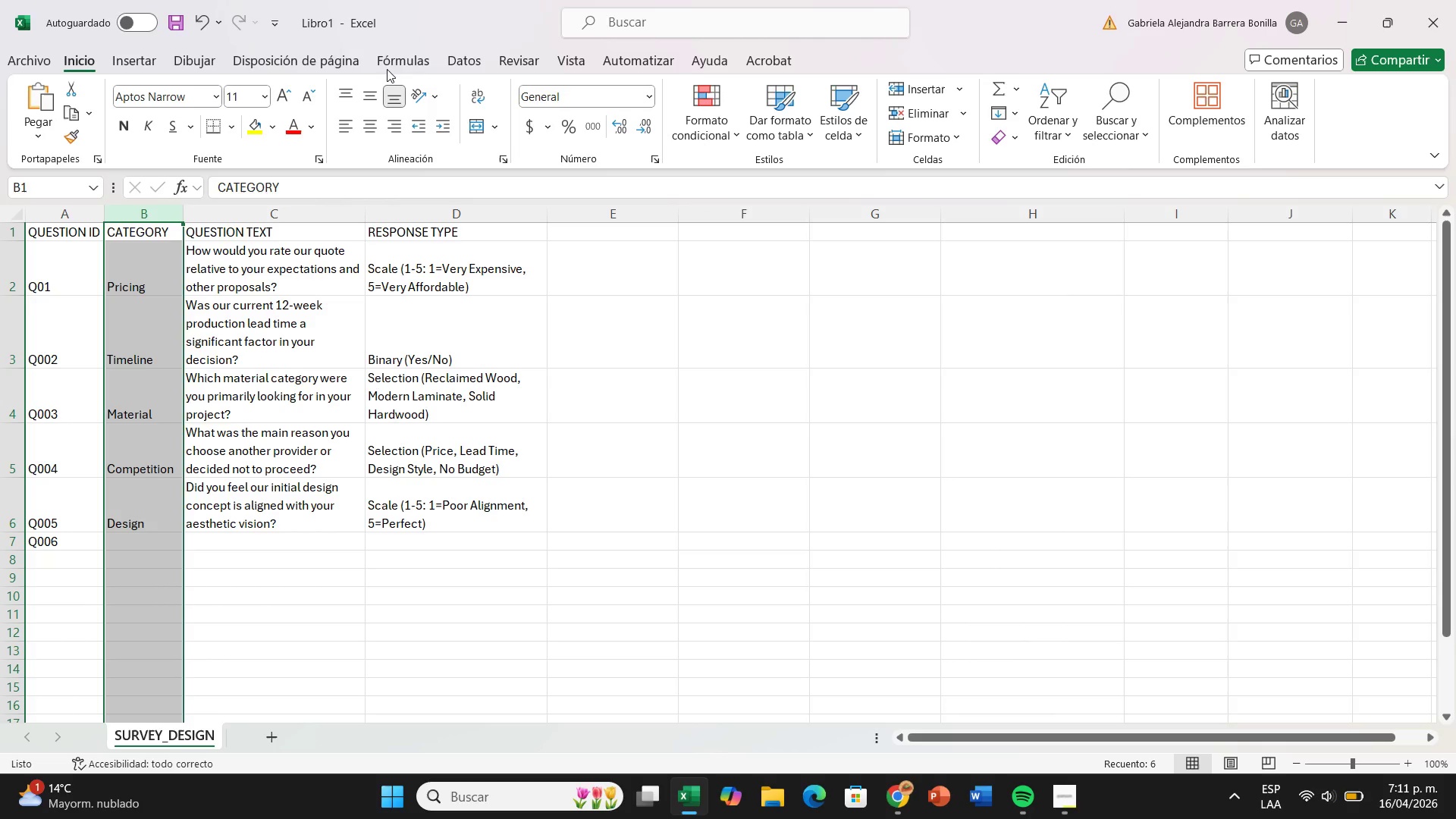 
left_click([468, 66])
 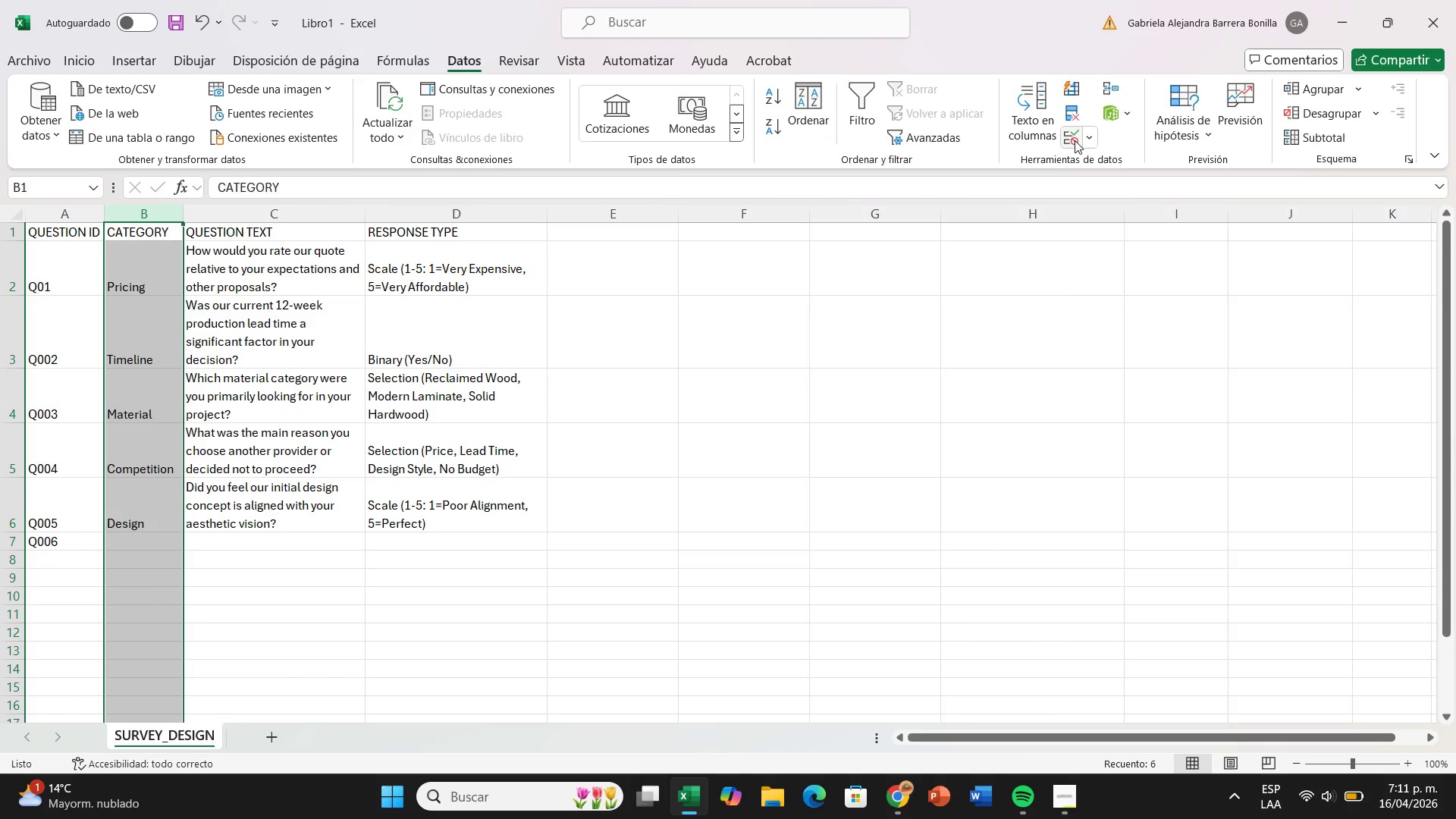 
left_click([1081, 140])
 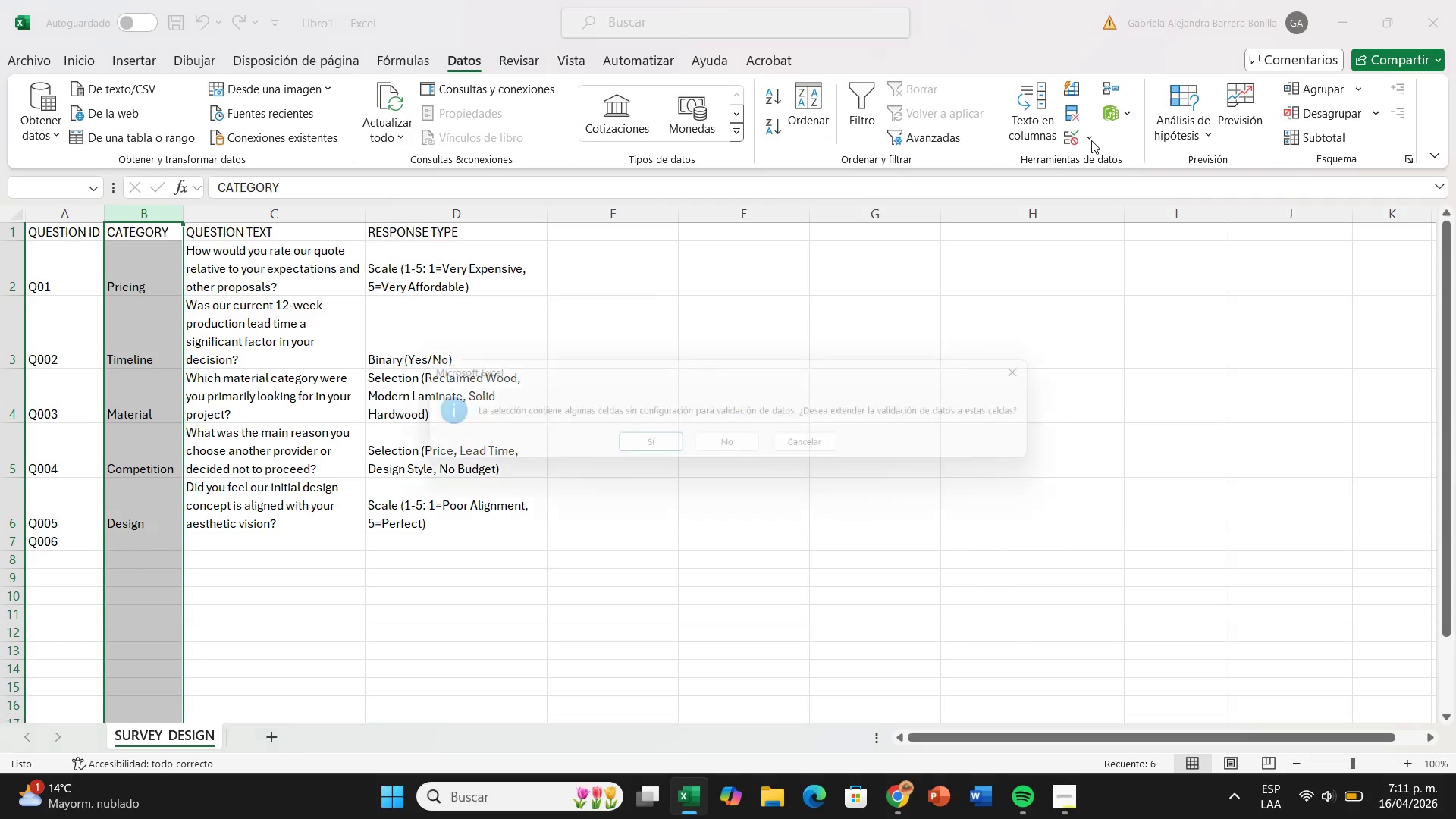 
left_click([1091, 140])
 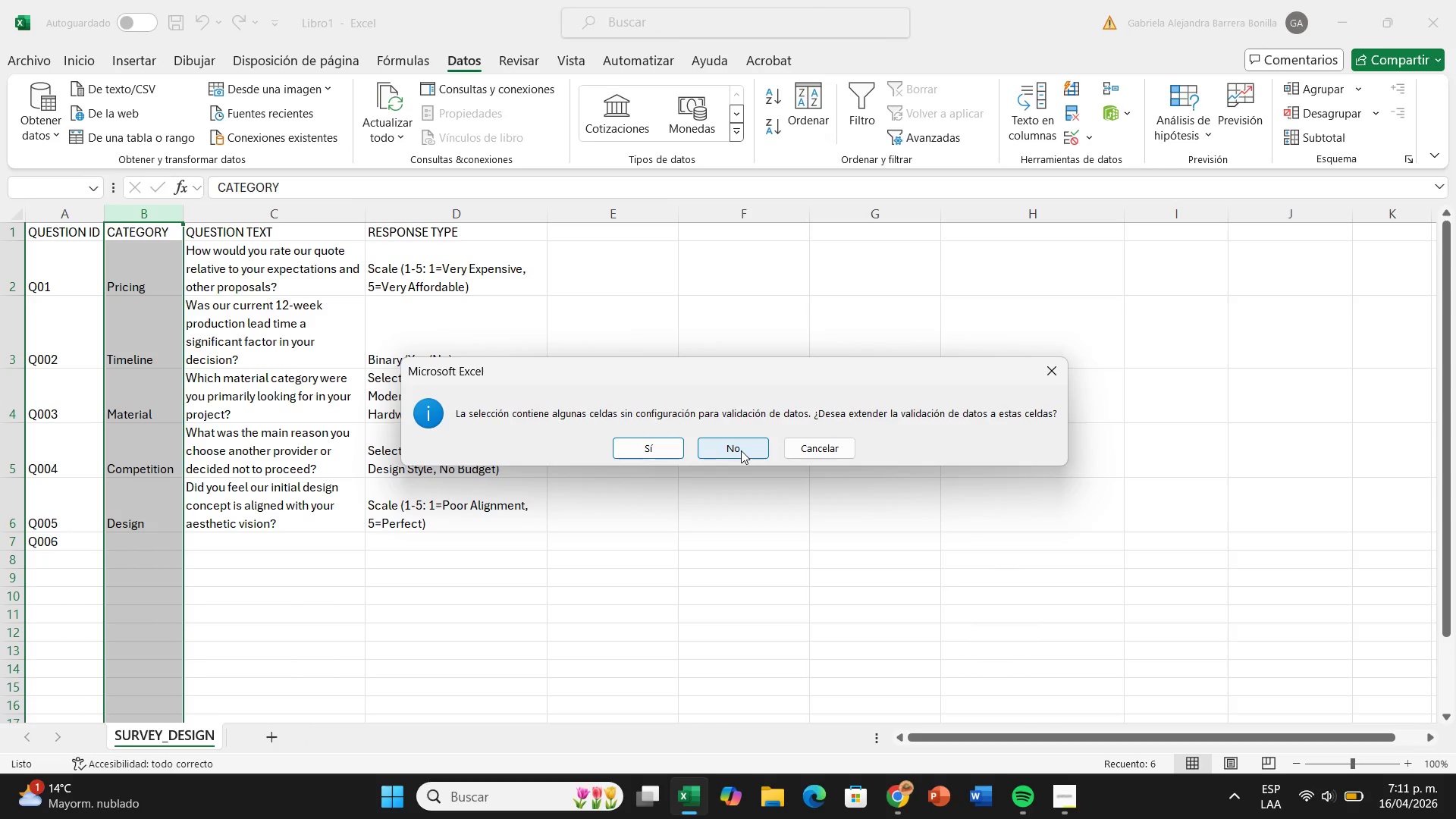 
wait(8.95)
 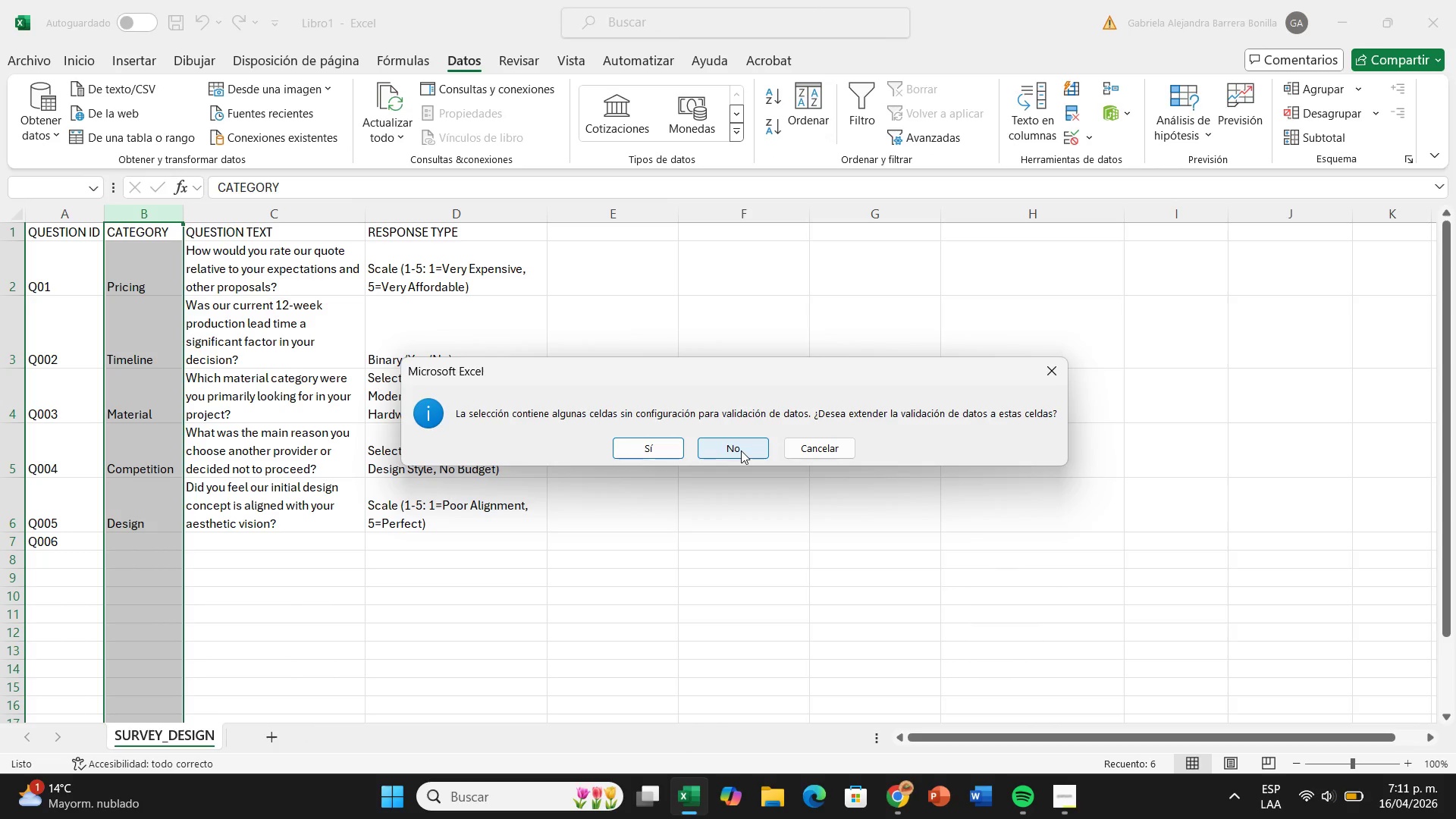 
left_click([647, 447])
 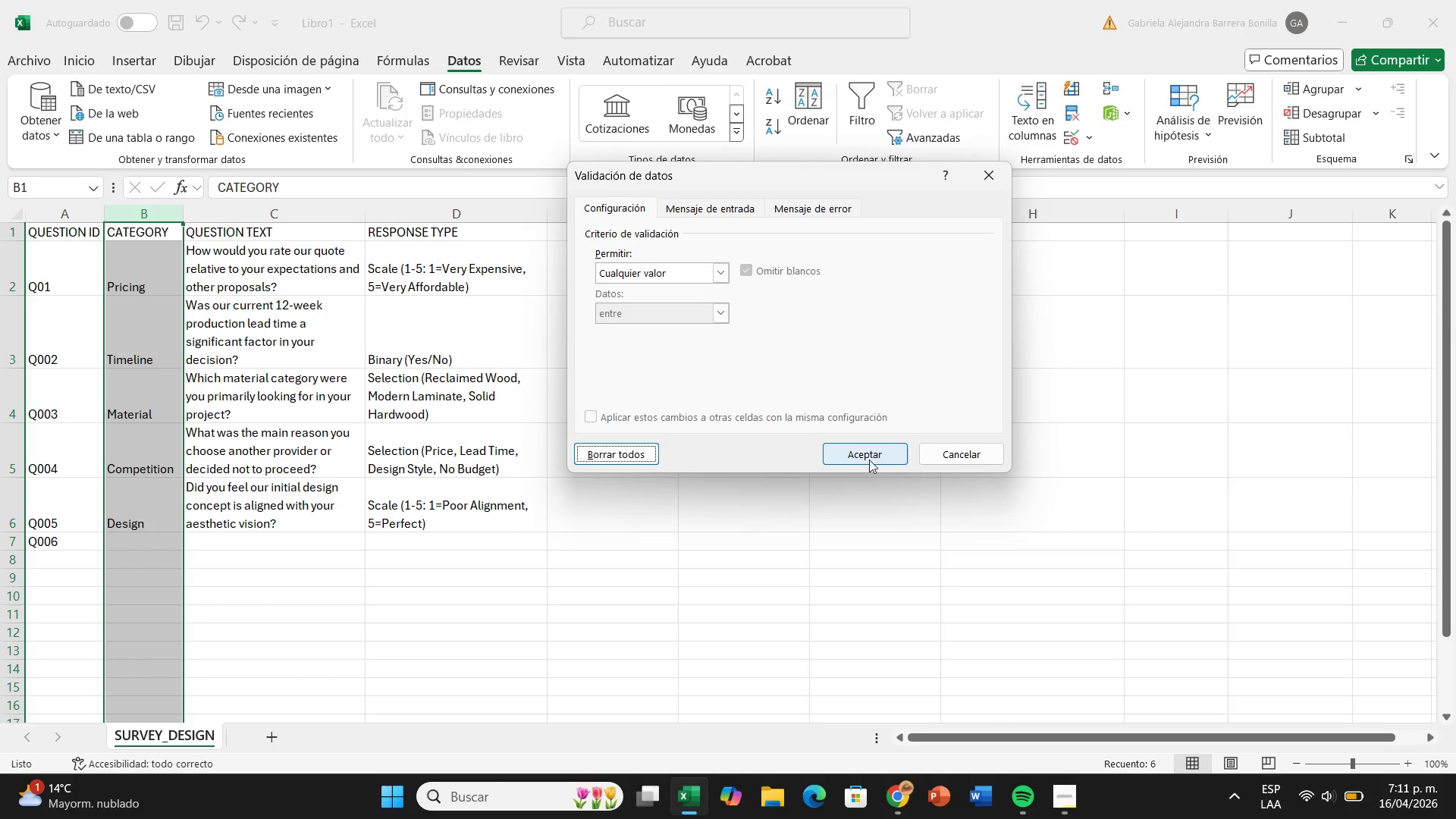 
left_click([869, 460])
 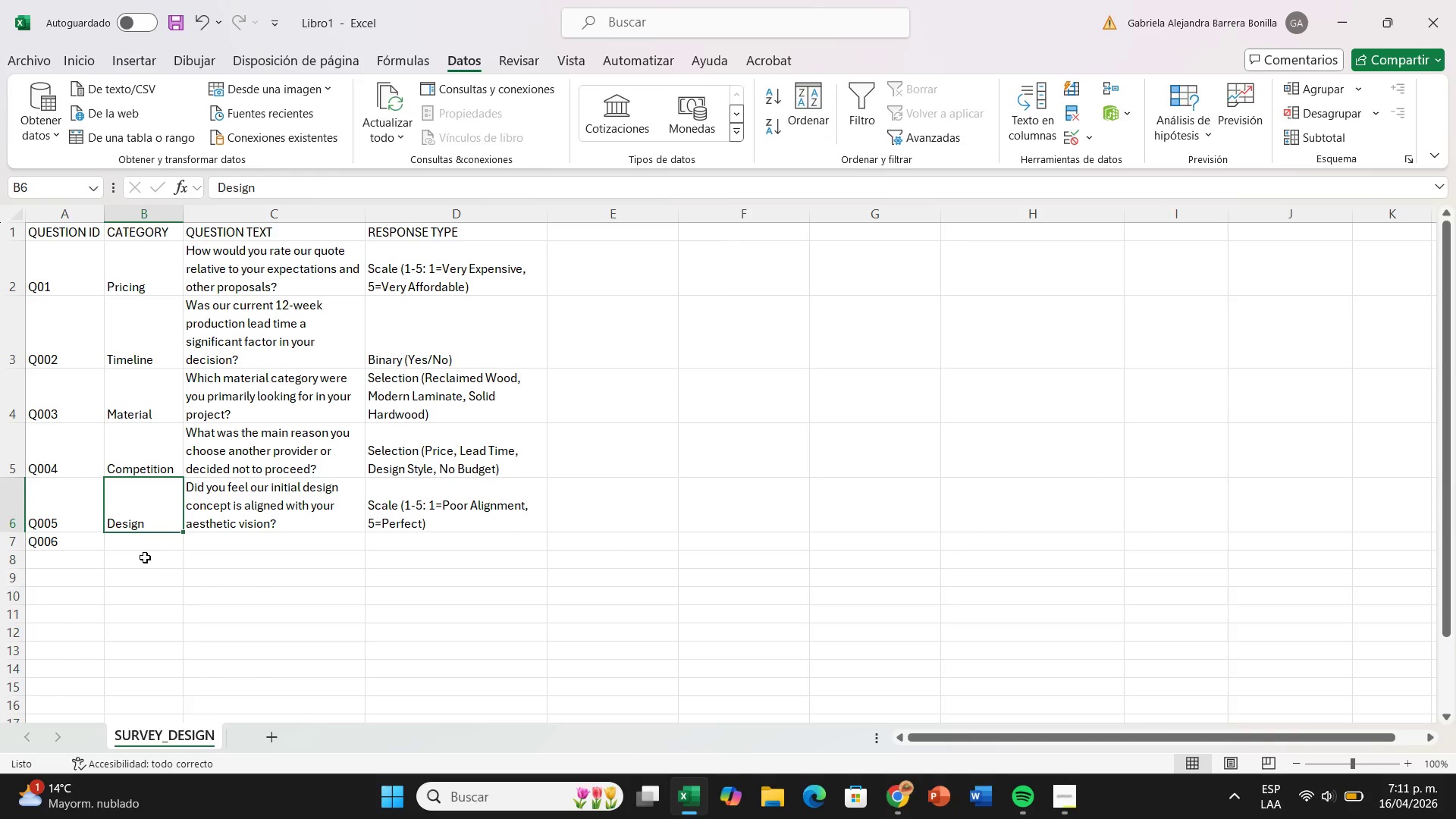 
left_click([143, 538])
 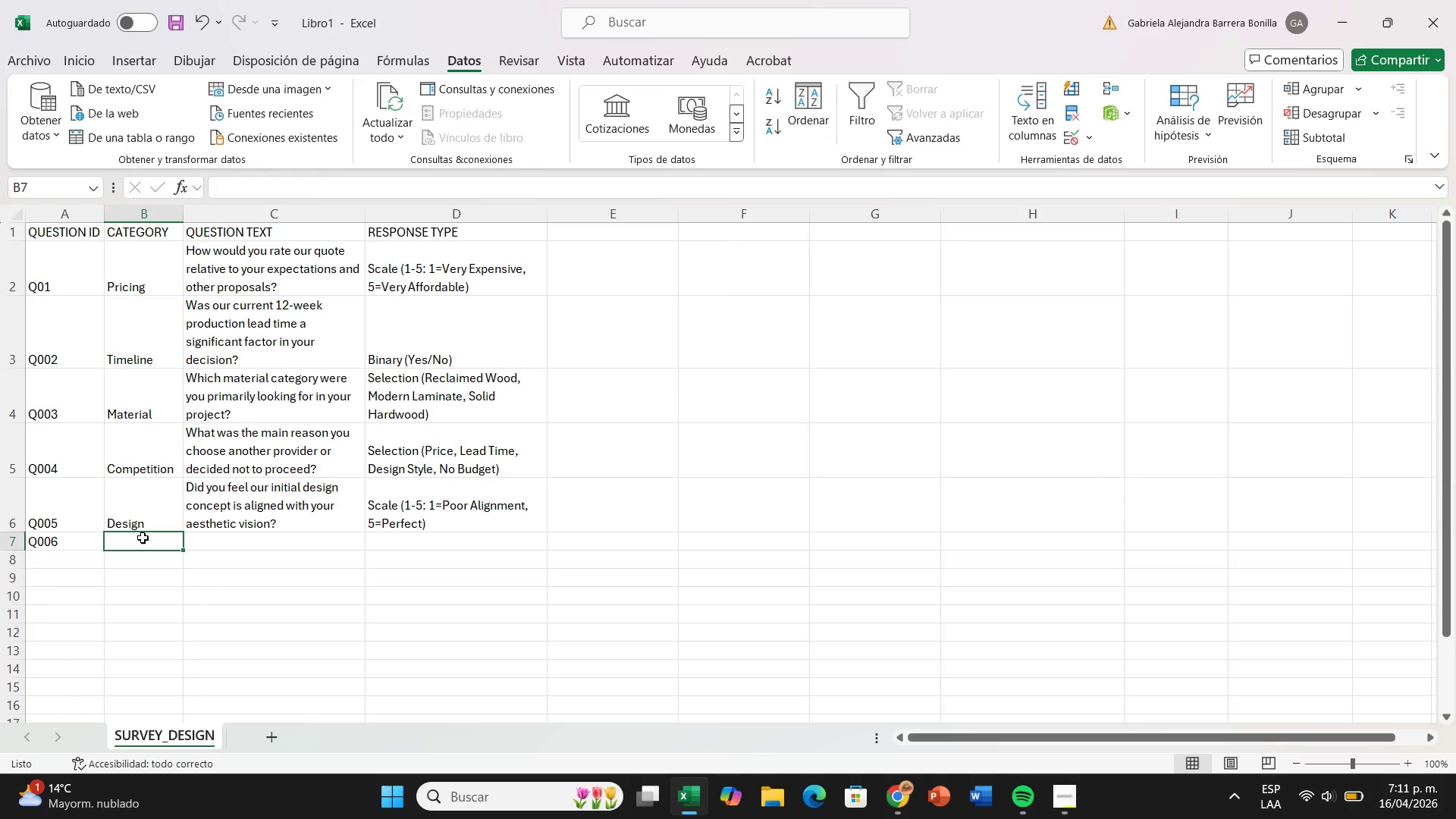 
wait(5.11)
 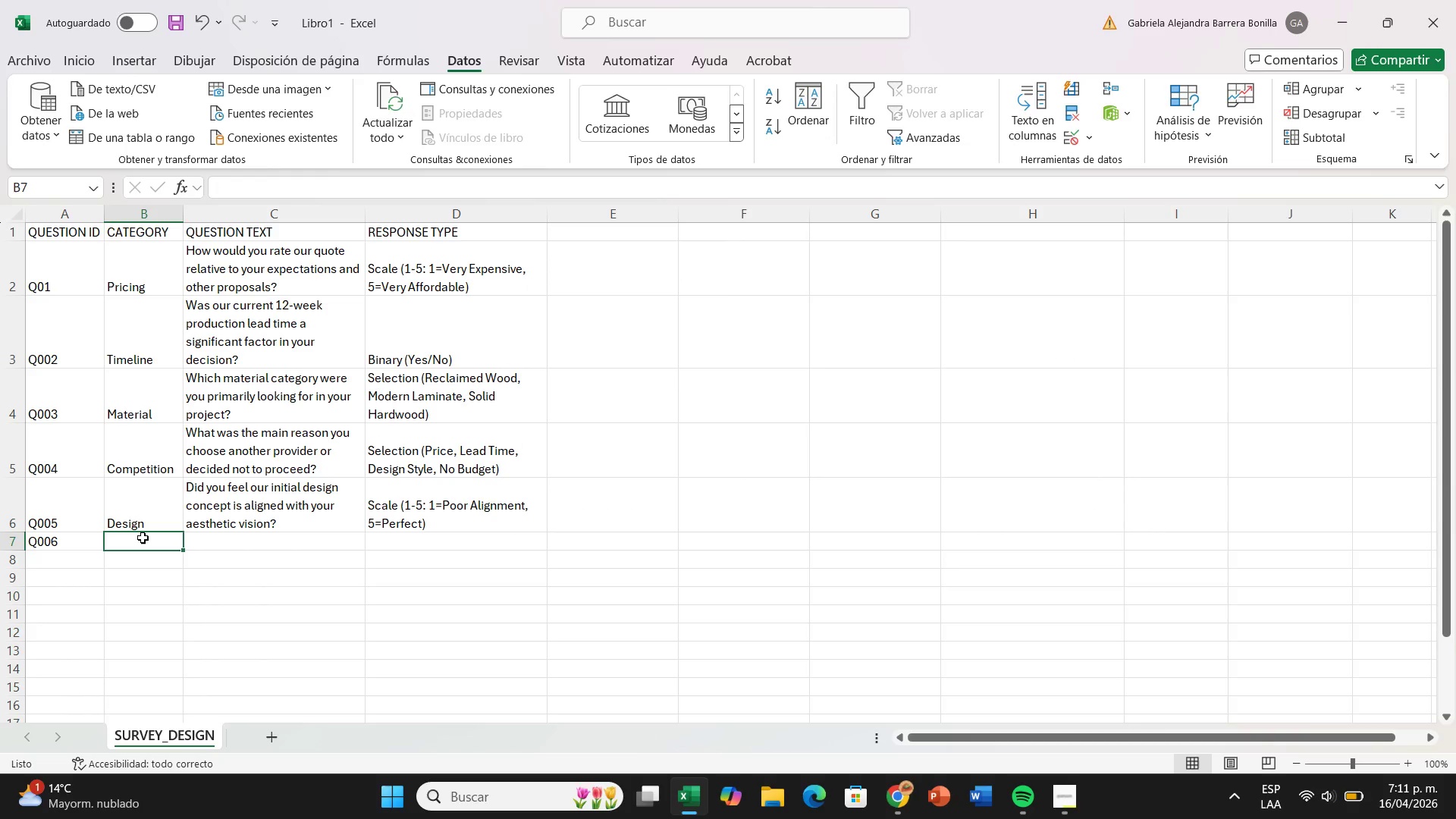 
type(Experience)
 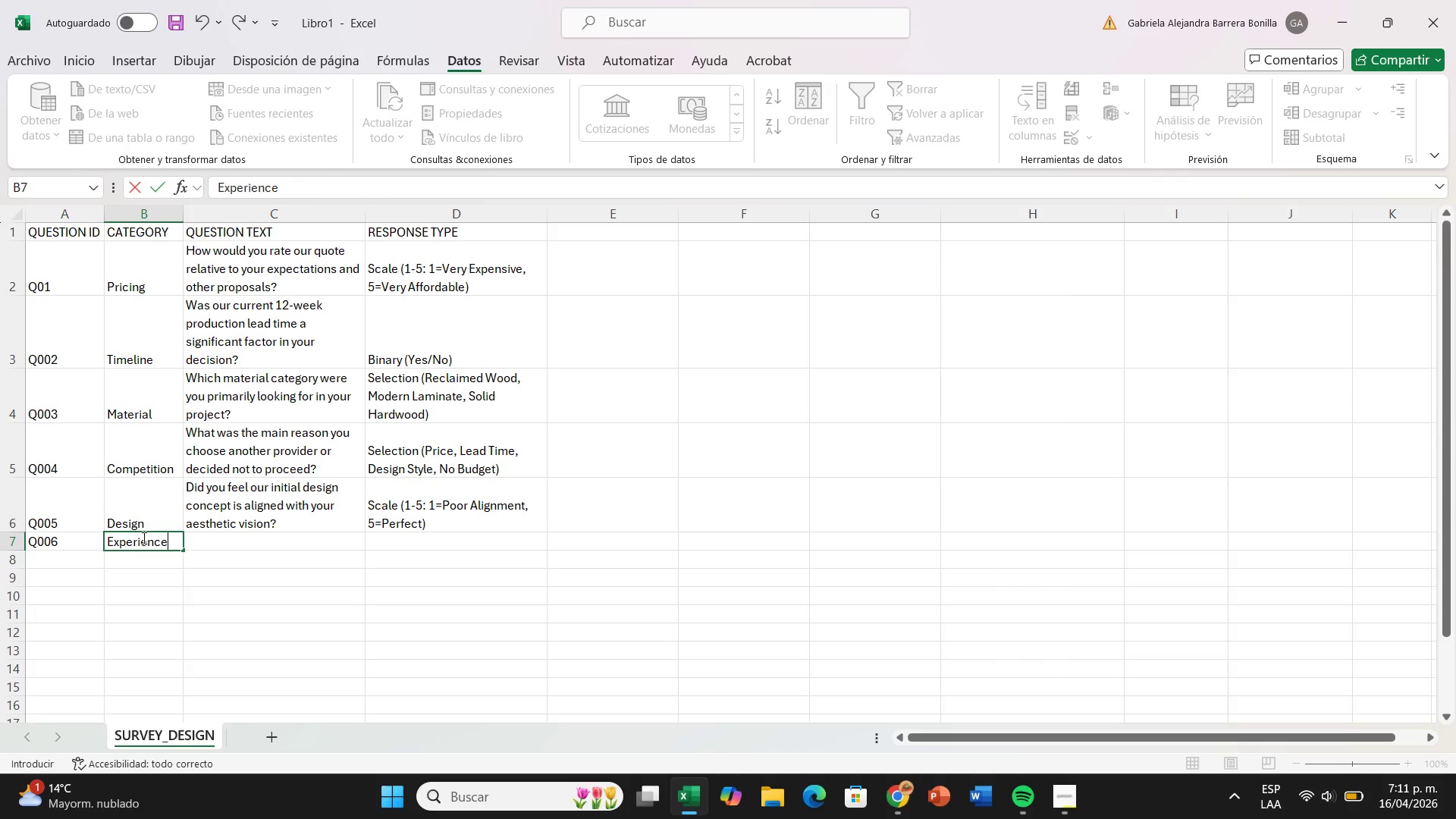 
key(ArrowRight)
 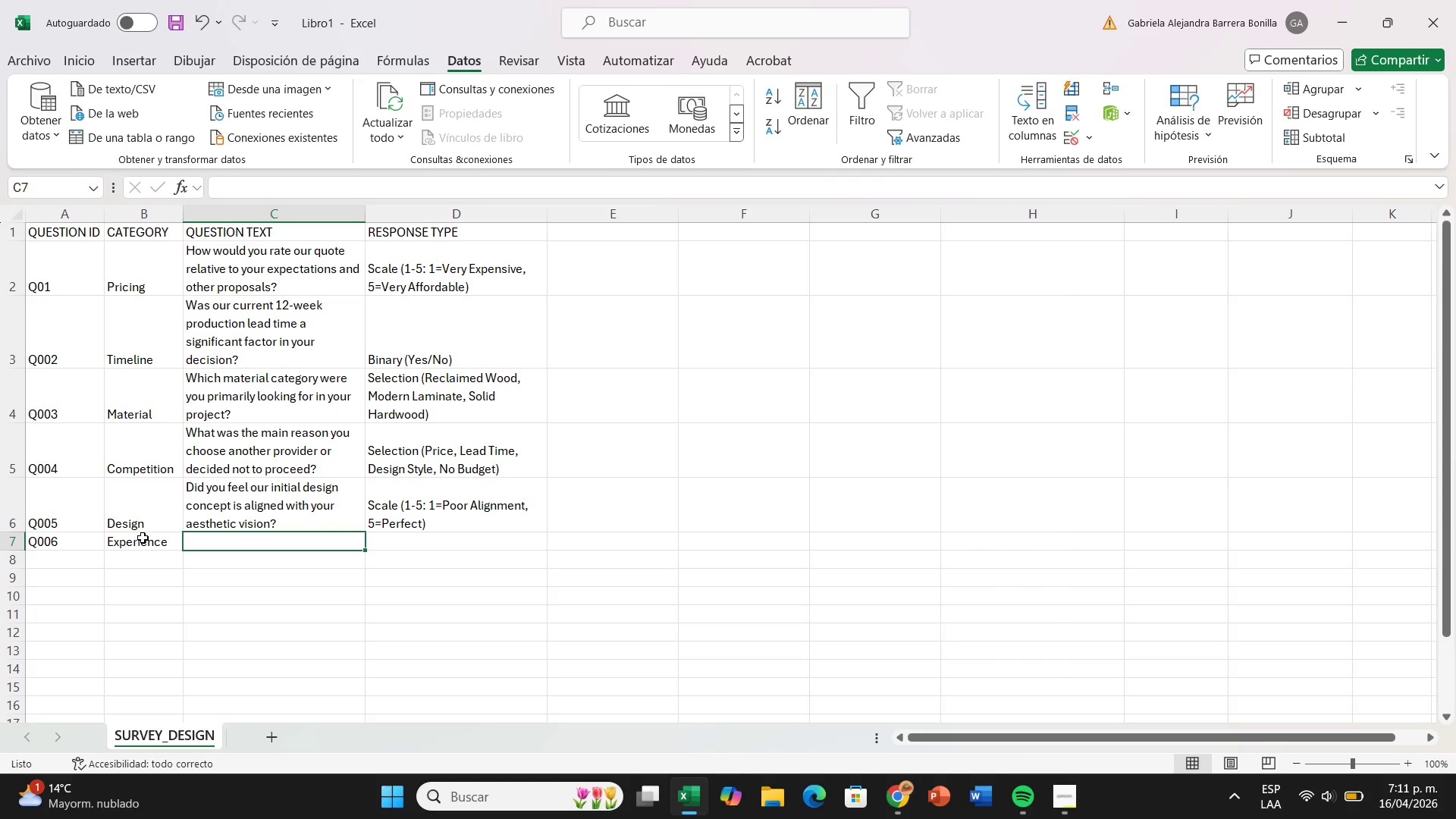 
wait(5.81)
 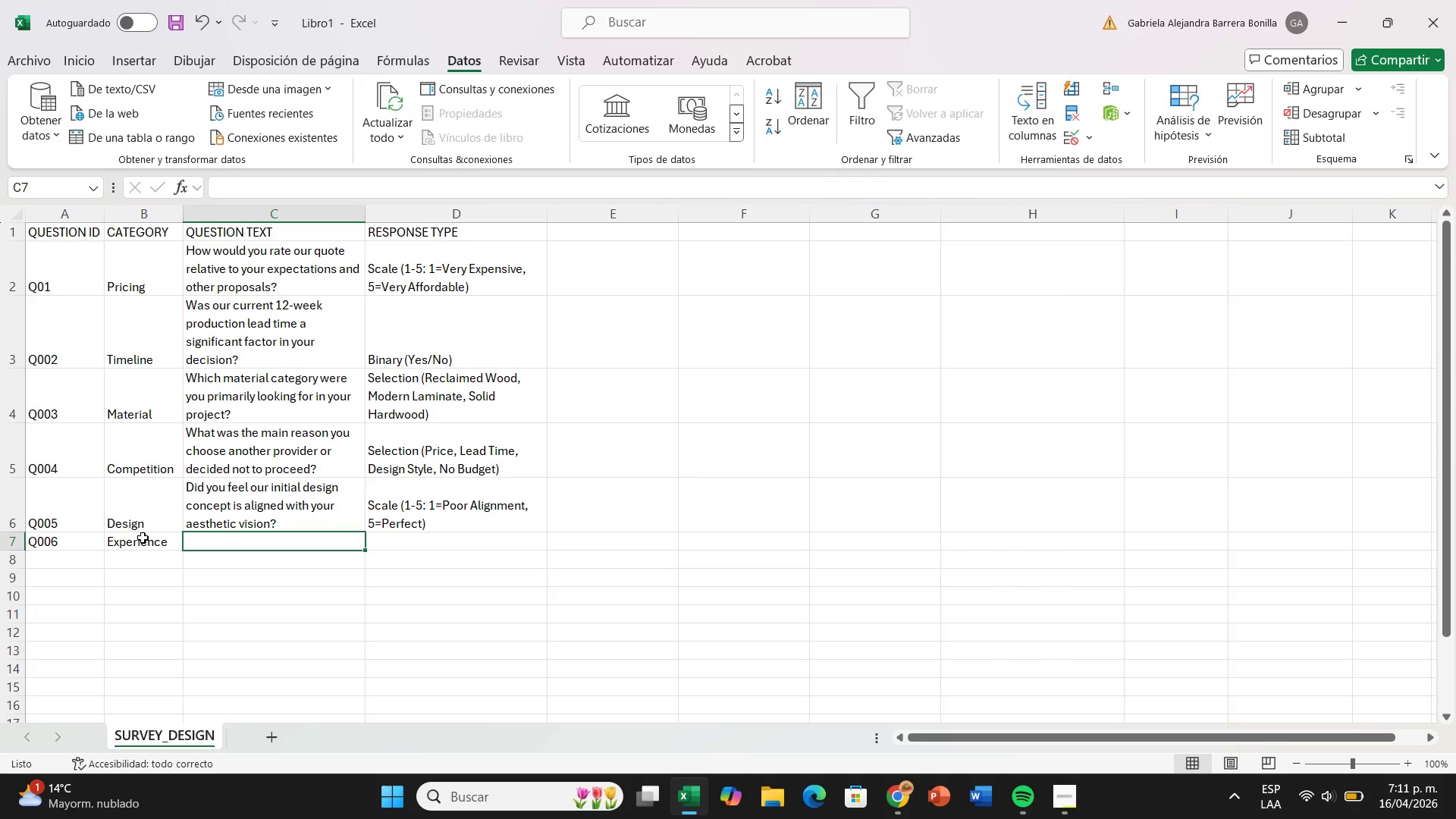 
type(How you)
key(Backspace)
key(Backspace)
key(Backspace)
type(would y)
 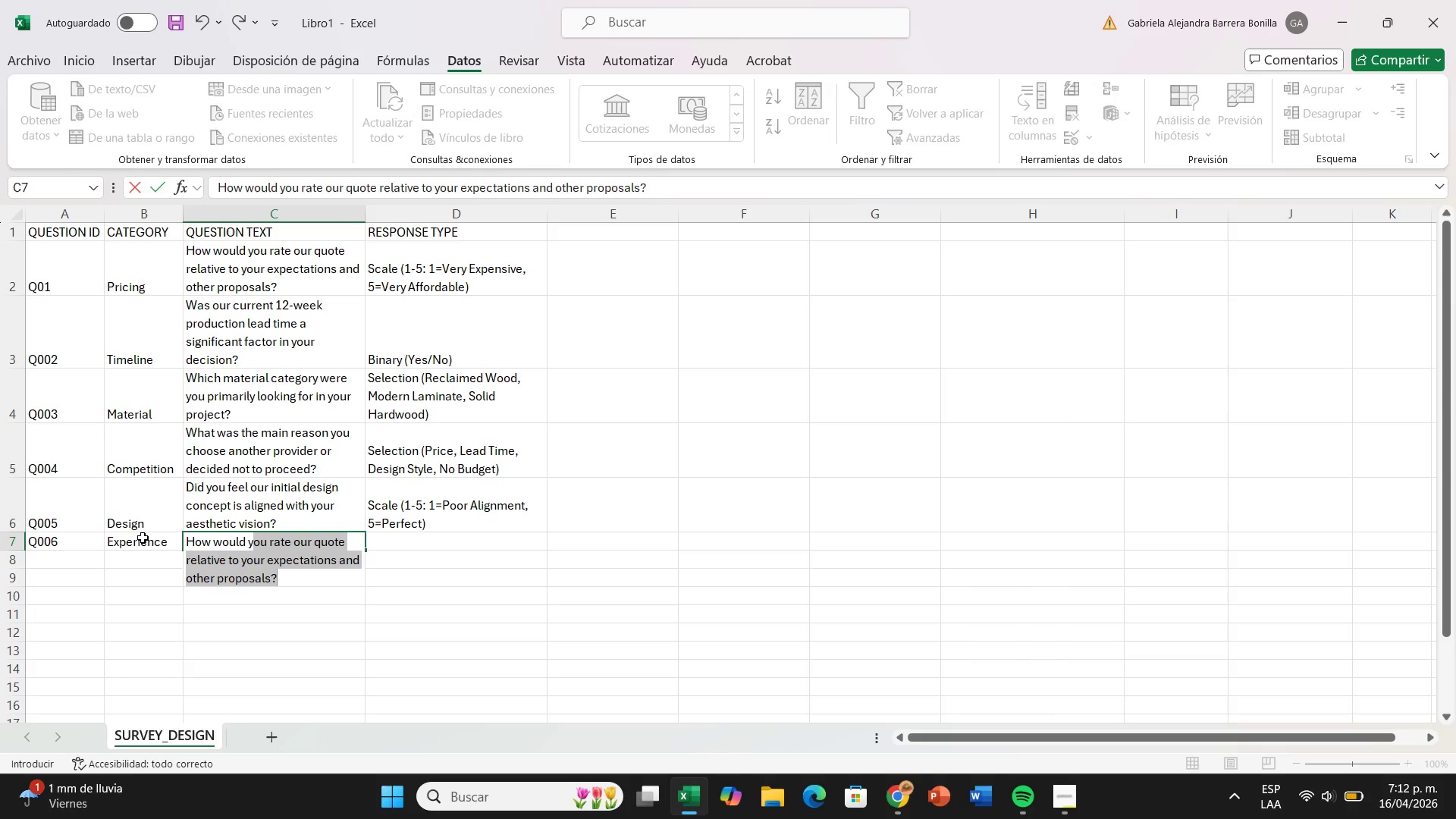 
type(ou rate the responsiveness)
 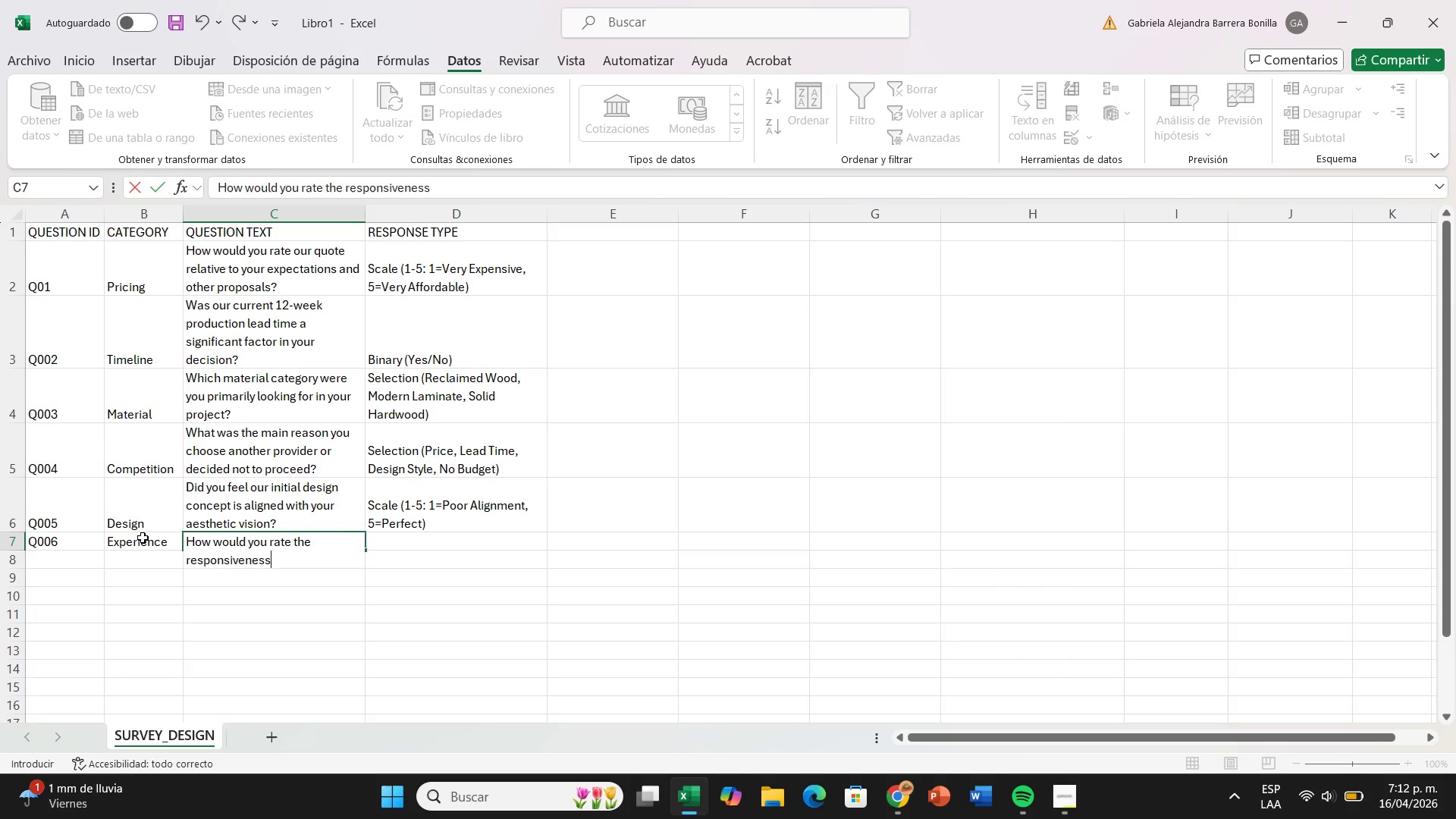 
type( of our sales team during the quoting pro)
key(Backspace)
type(ices))
key(Backspace)
type({)
 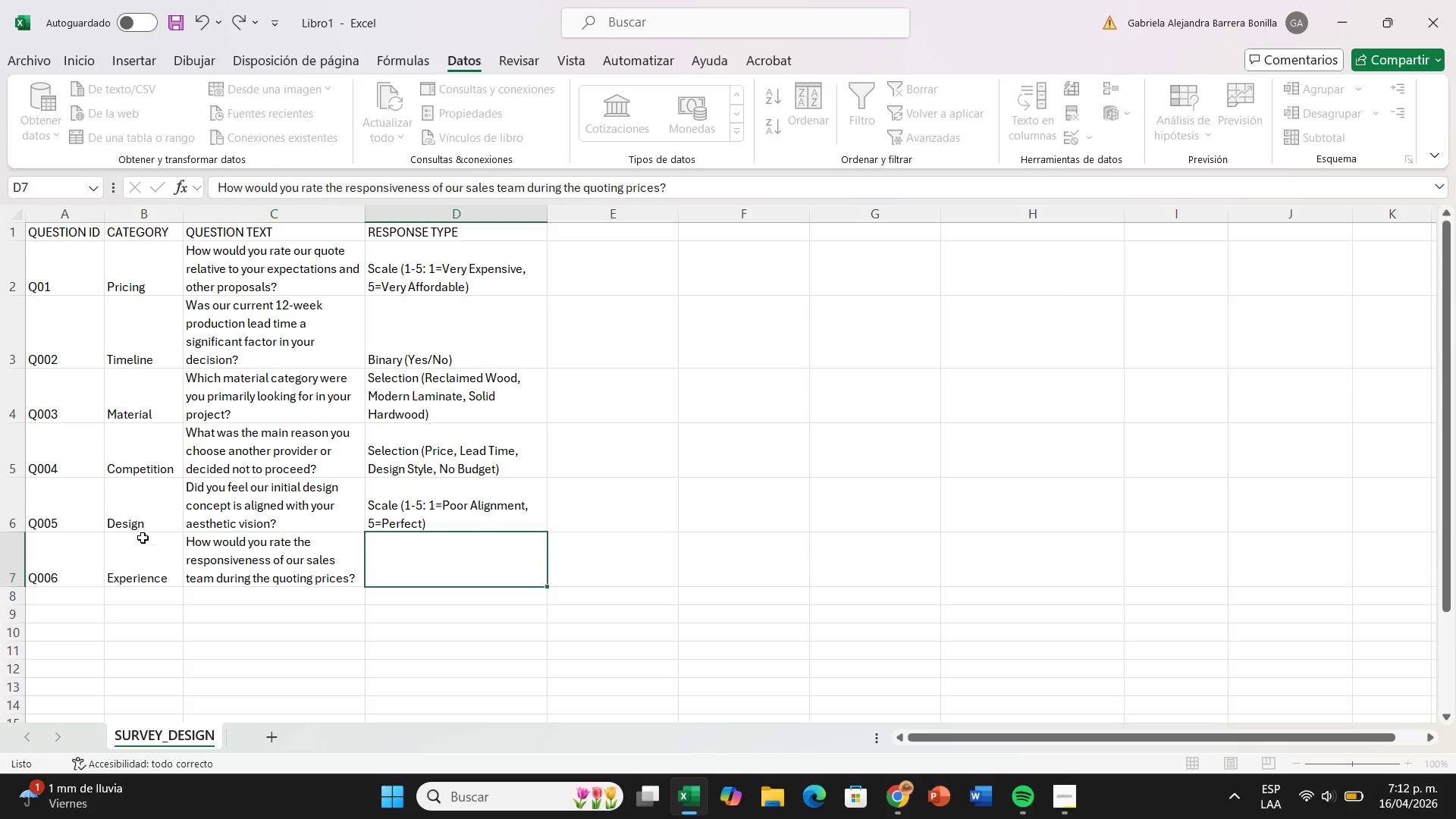 
 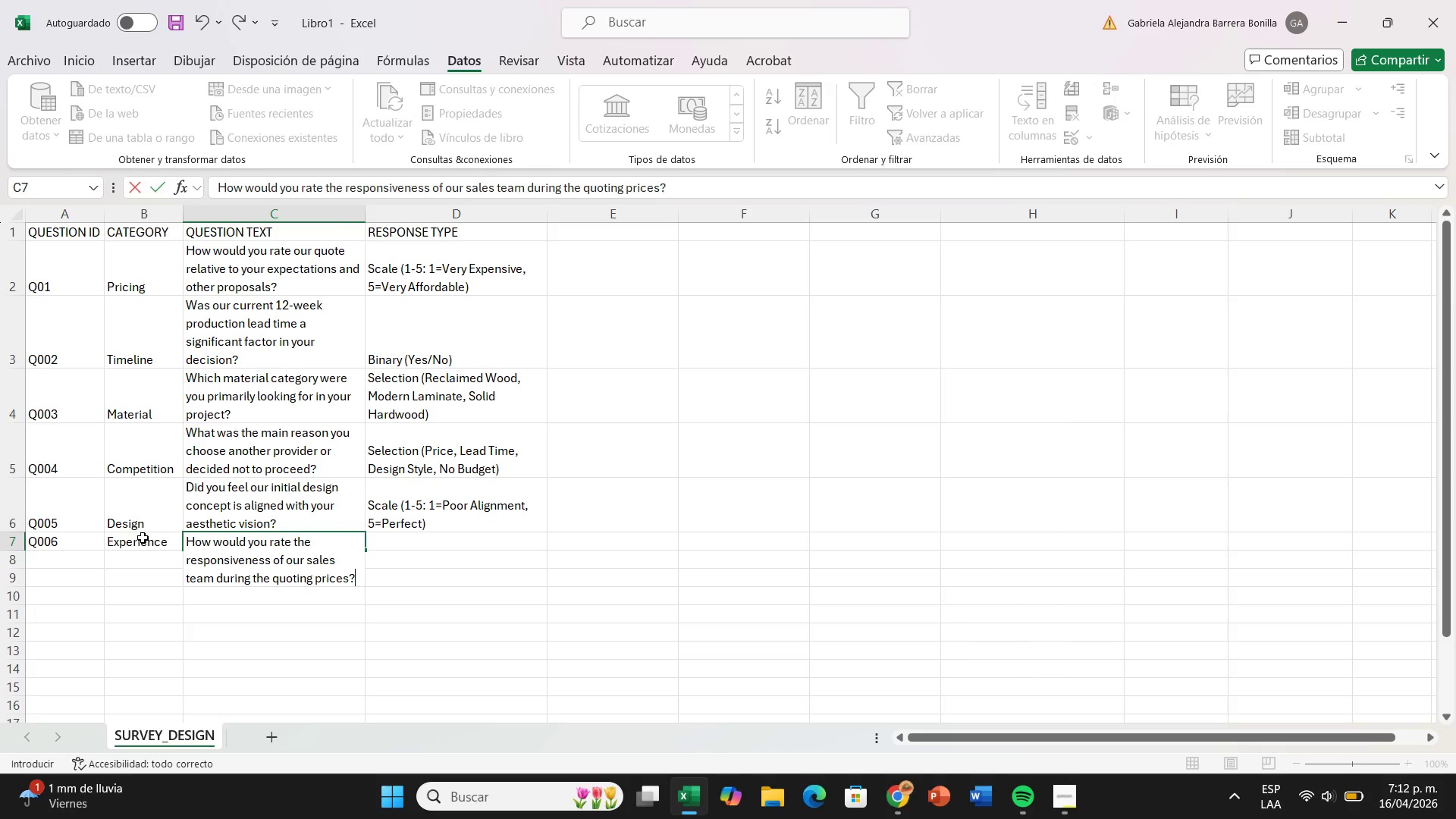 
key(ArrowRight)
 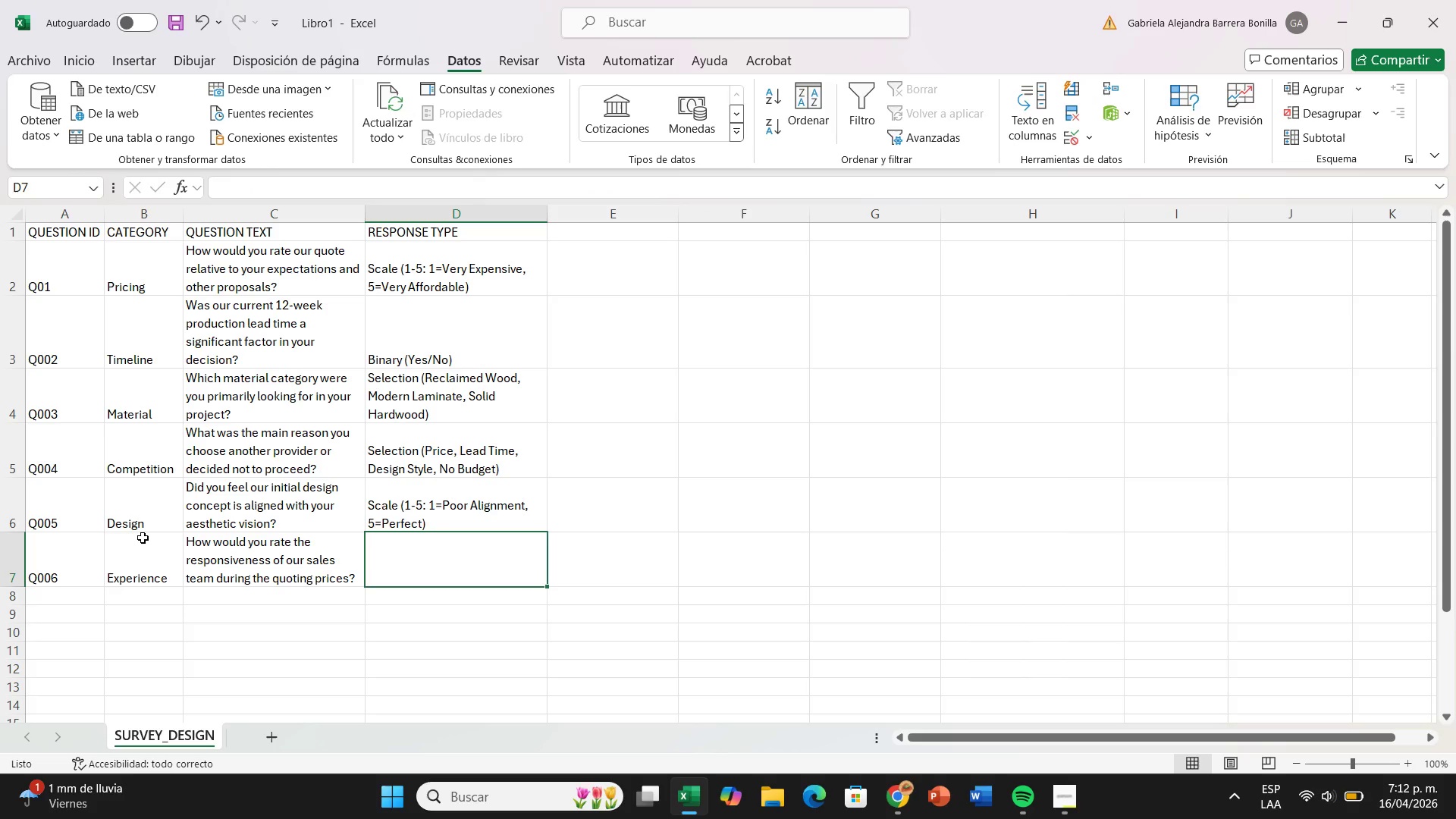 
type(Scale *1-10 )
key(Backspace)
type(> 1)Poor, 10)Ec)
key(Backspace)
type(xceletn)
key(Backspace)
key(Backspace)
type(nt)
 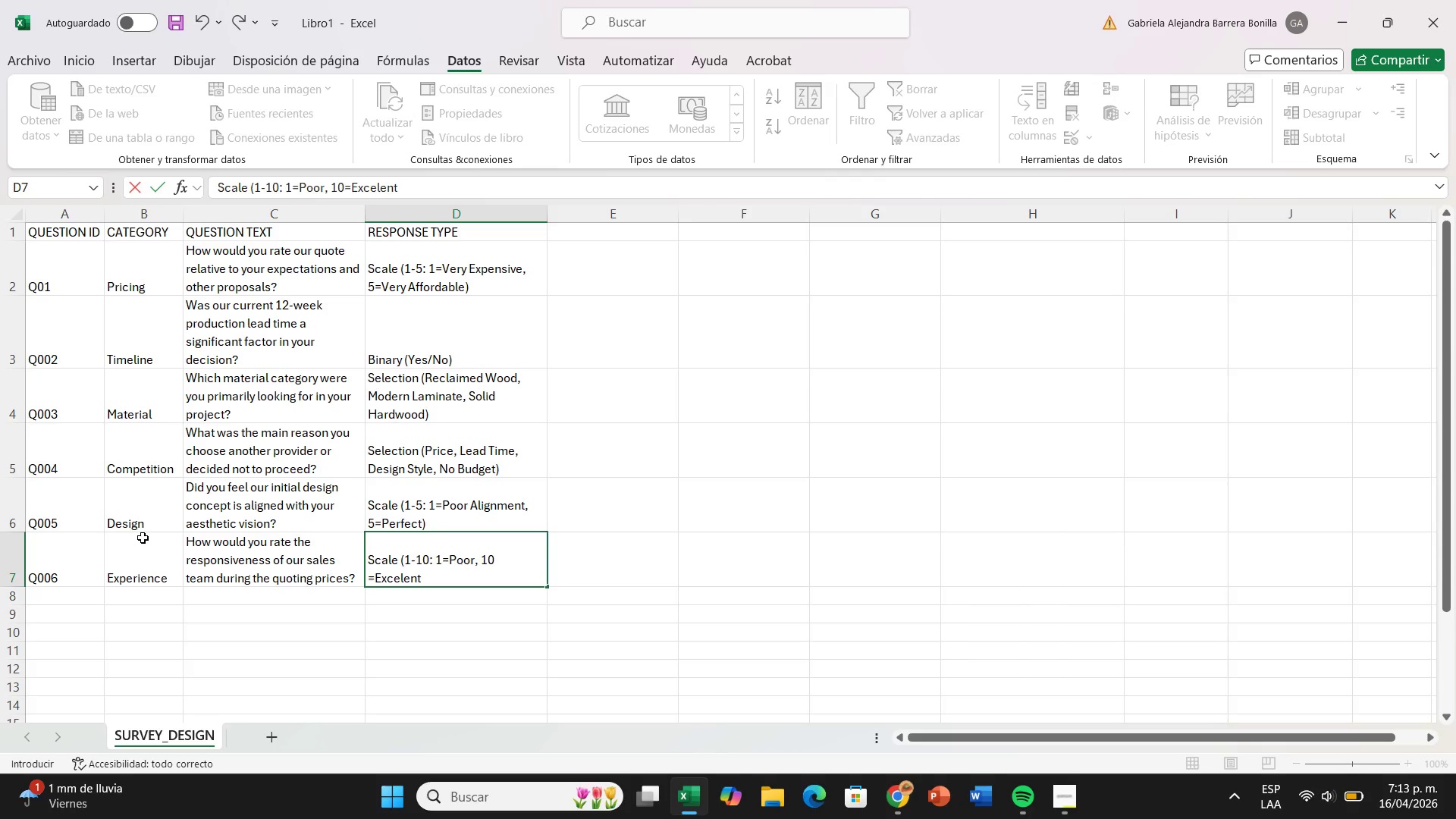 
key(Shift+9)
 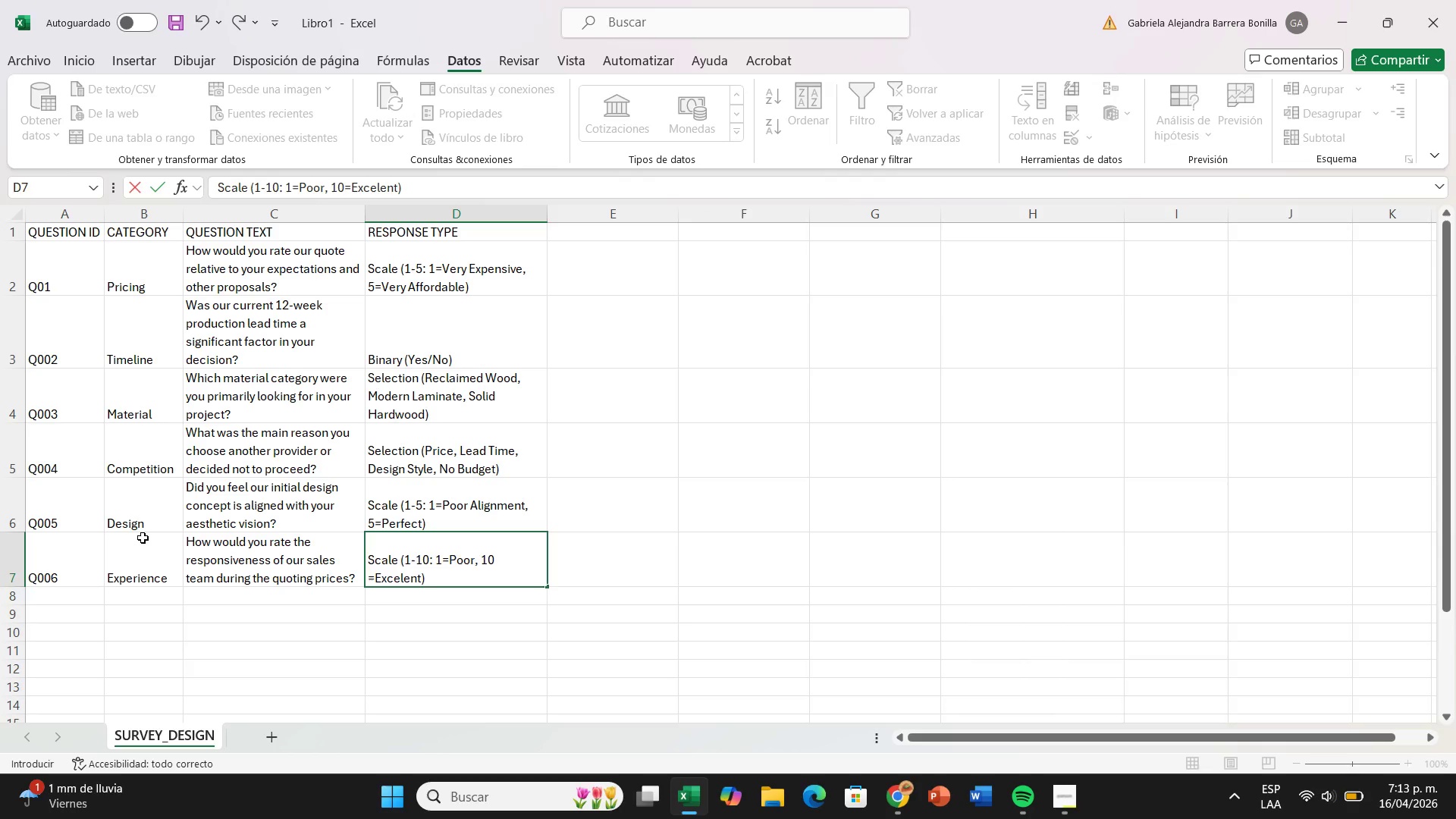 
key(Enter)
 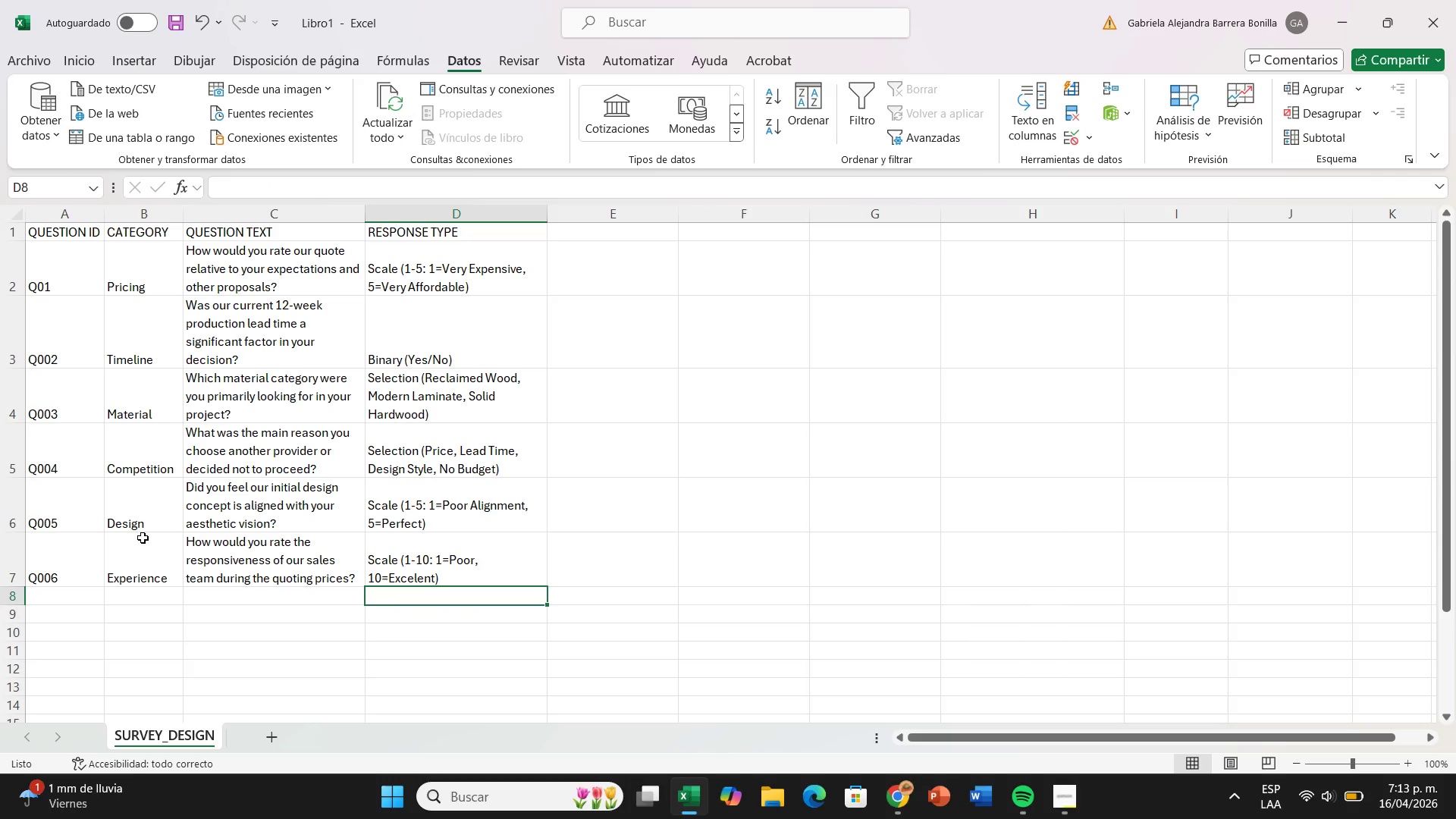 
left_click([143, 535])
 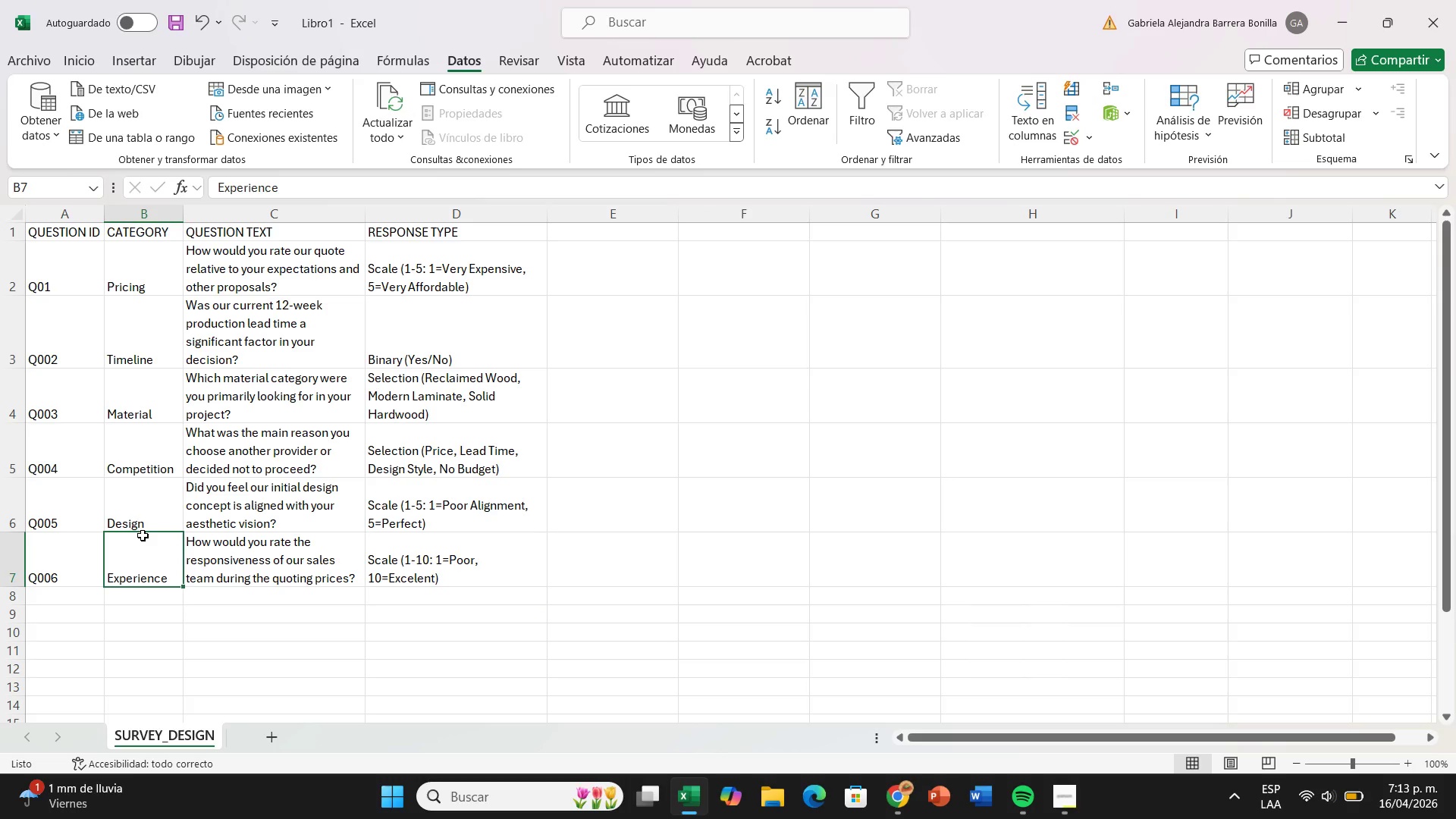 
key(Control+T)
 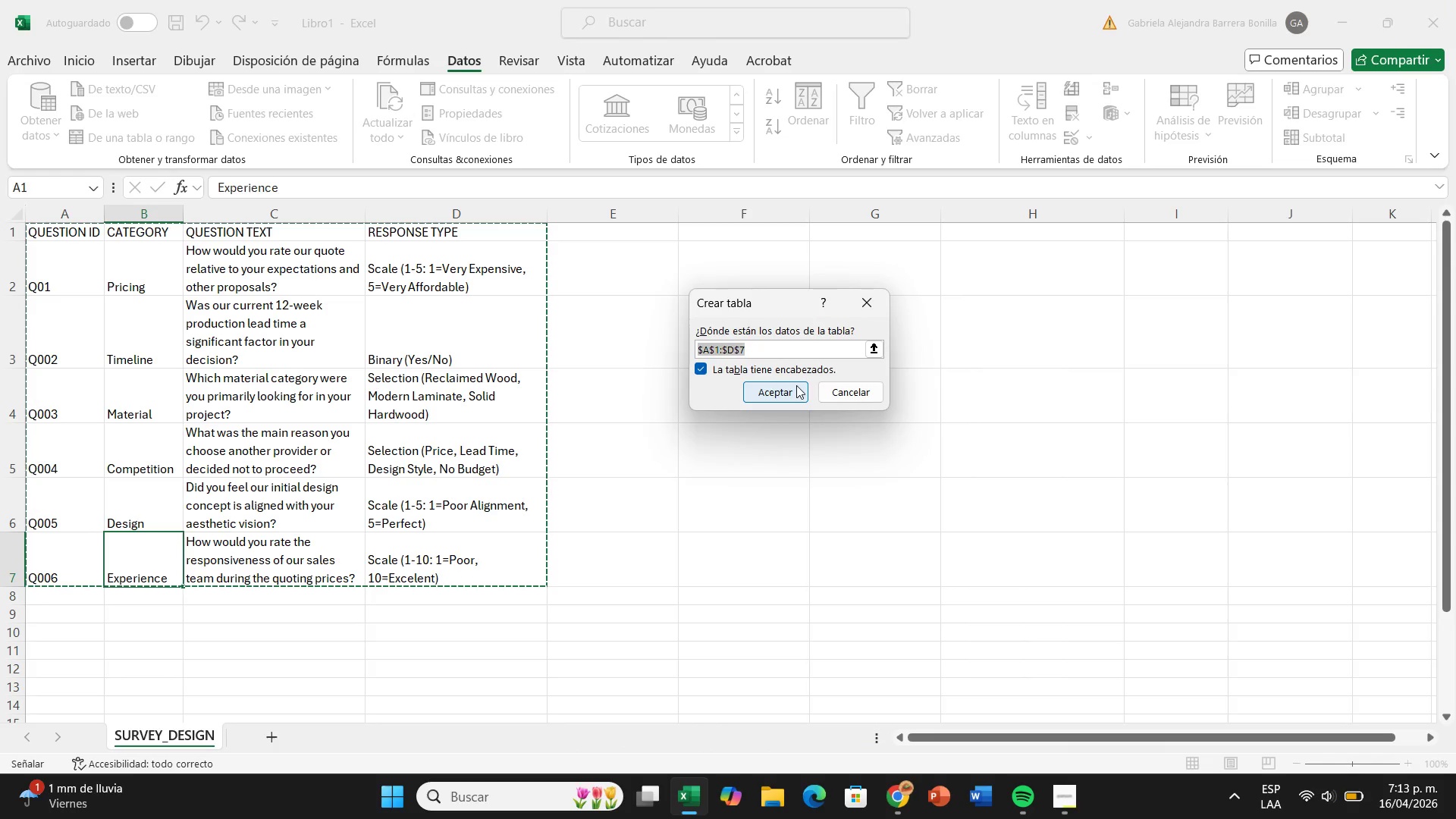 
left_click([795, 384])
 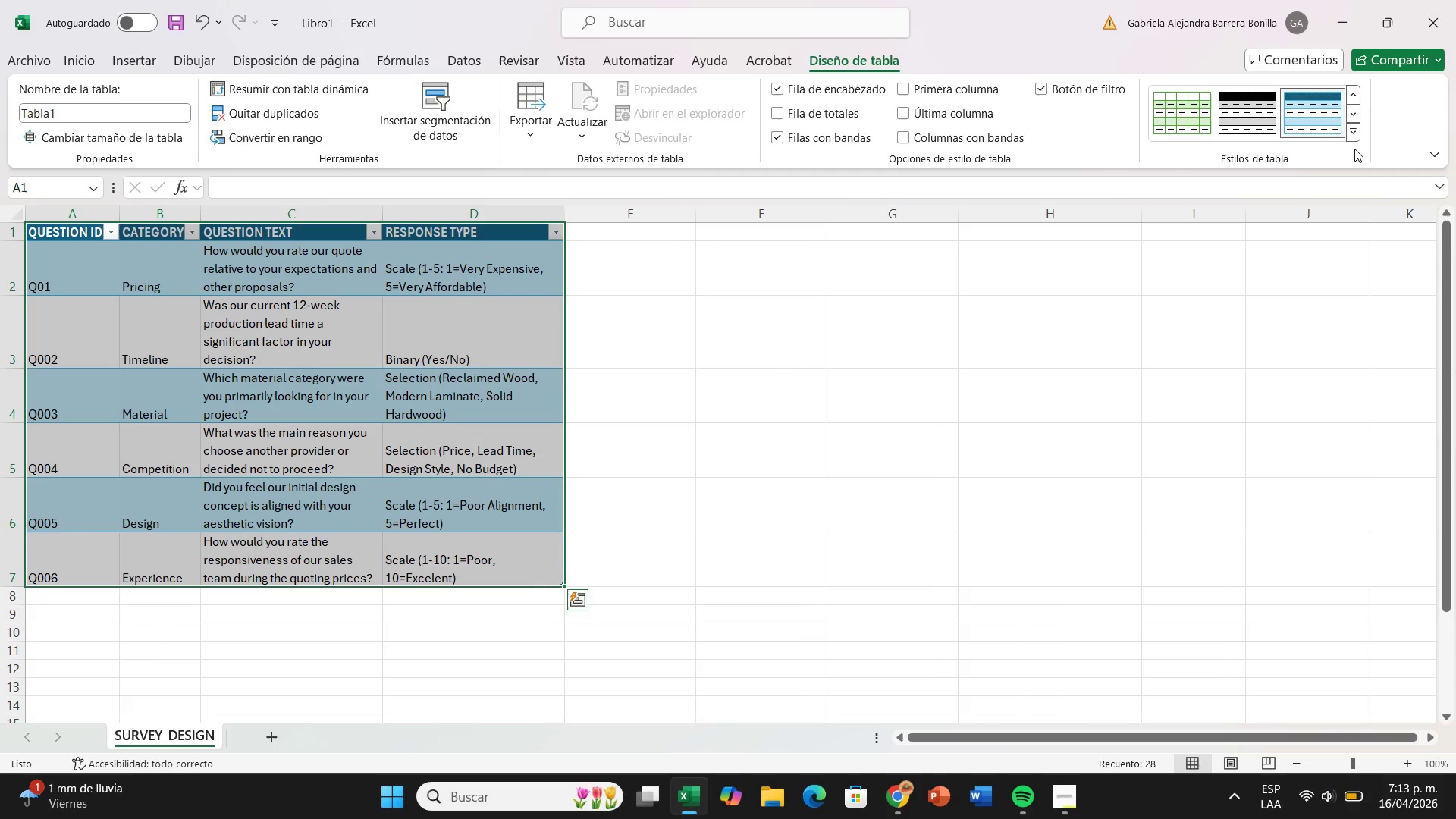 
left_click([1351, 130])
 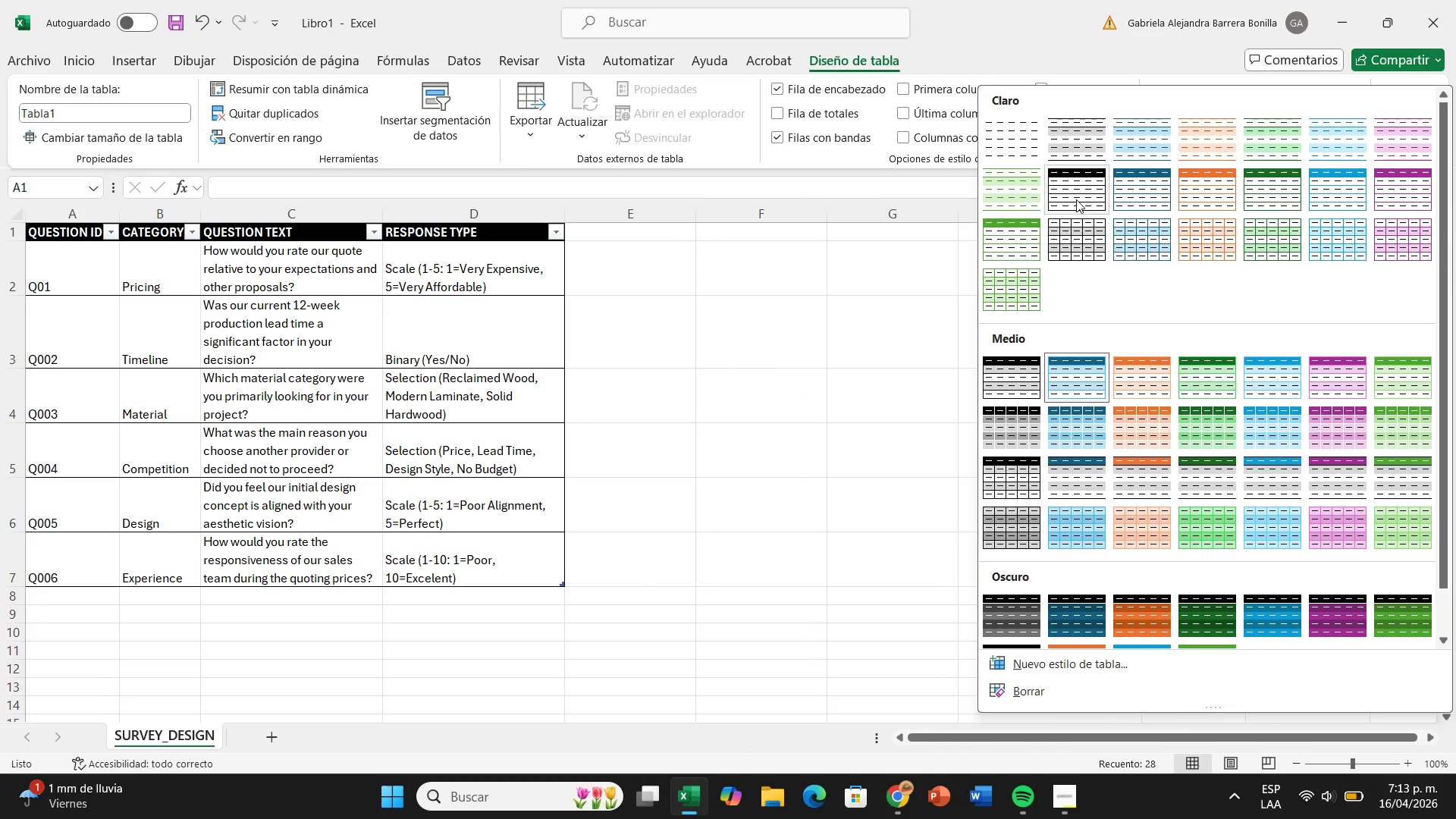 
mouse_move([1192, 174])
 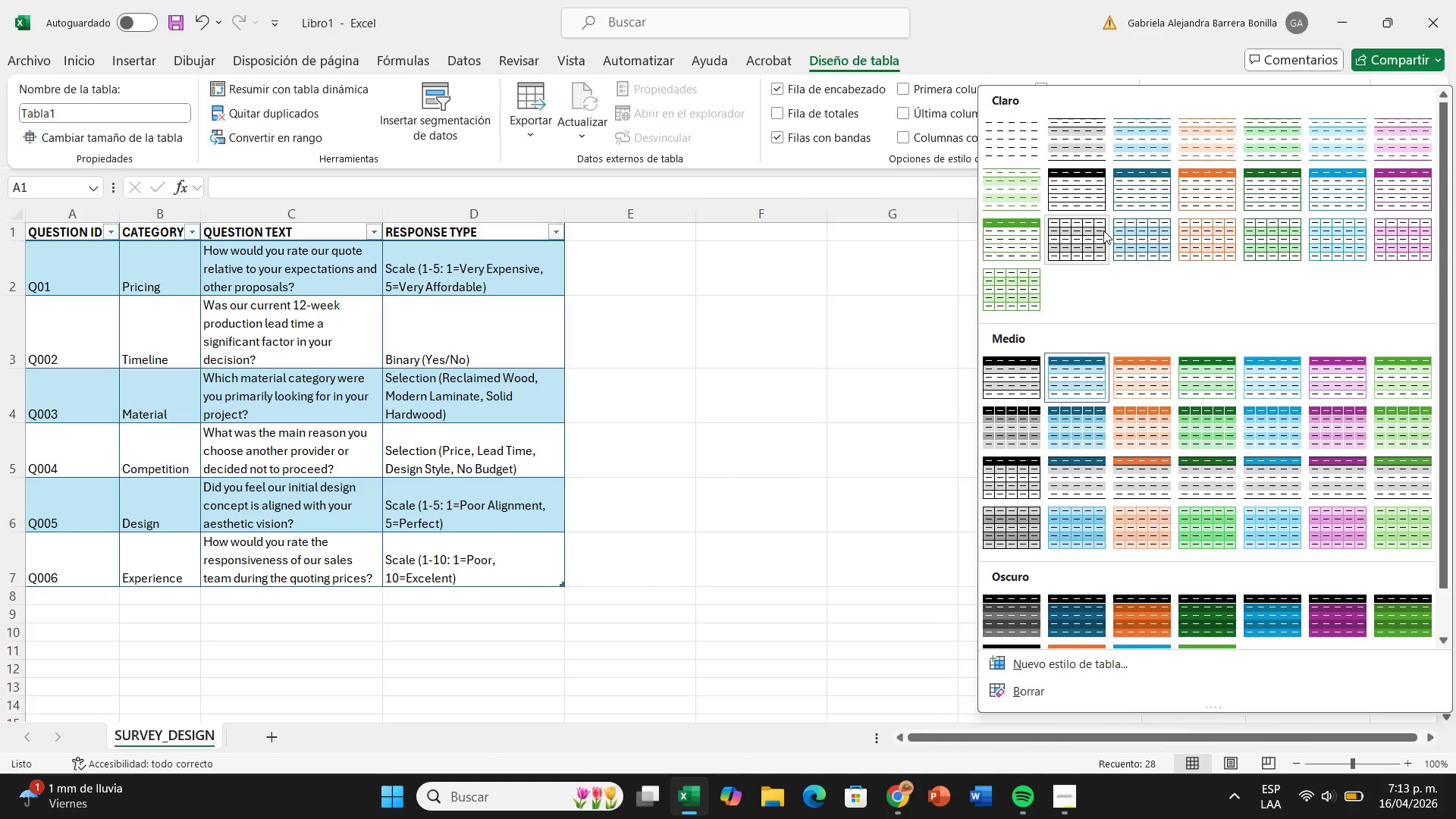 
left_click([1100, 233])
 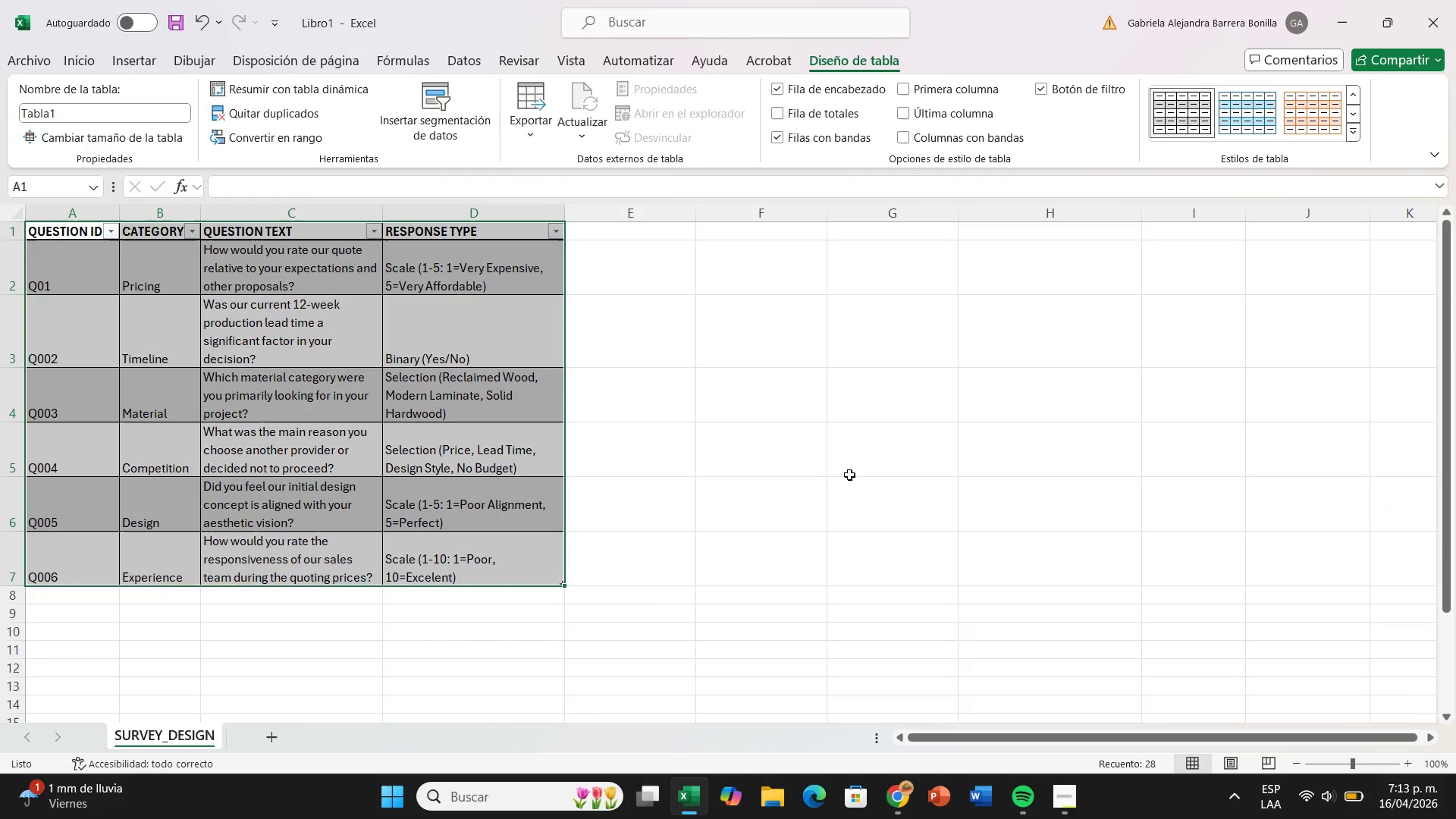 
left_click([849, 475])
 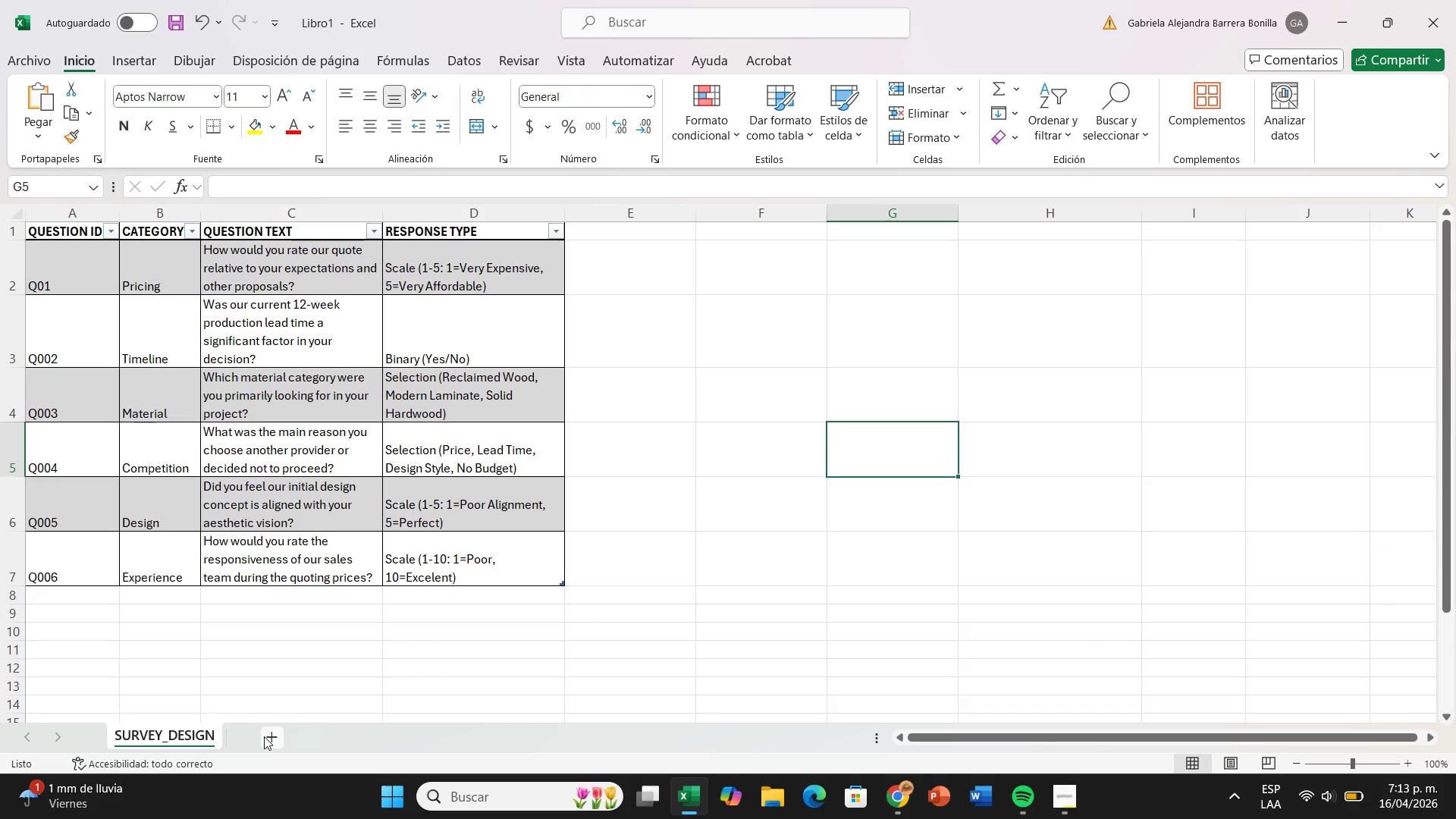 
left_click([264, 736])
 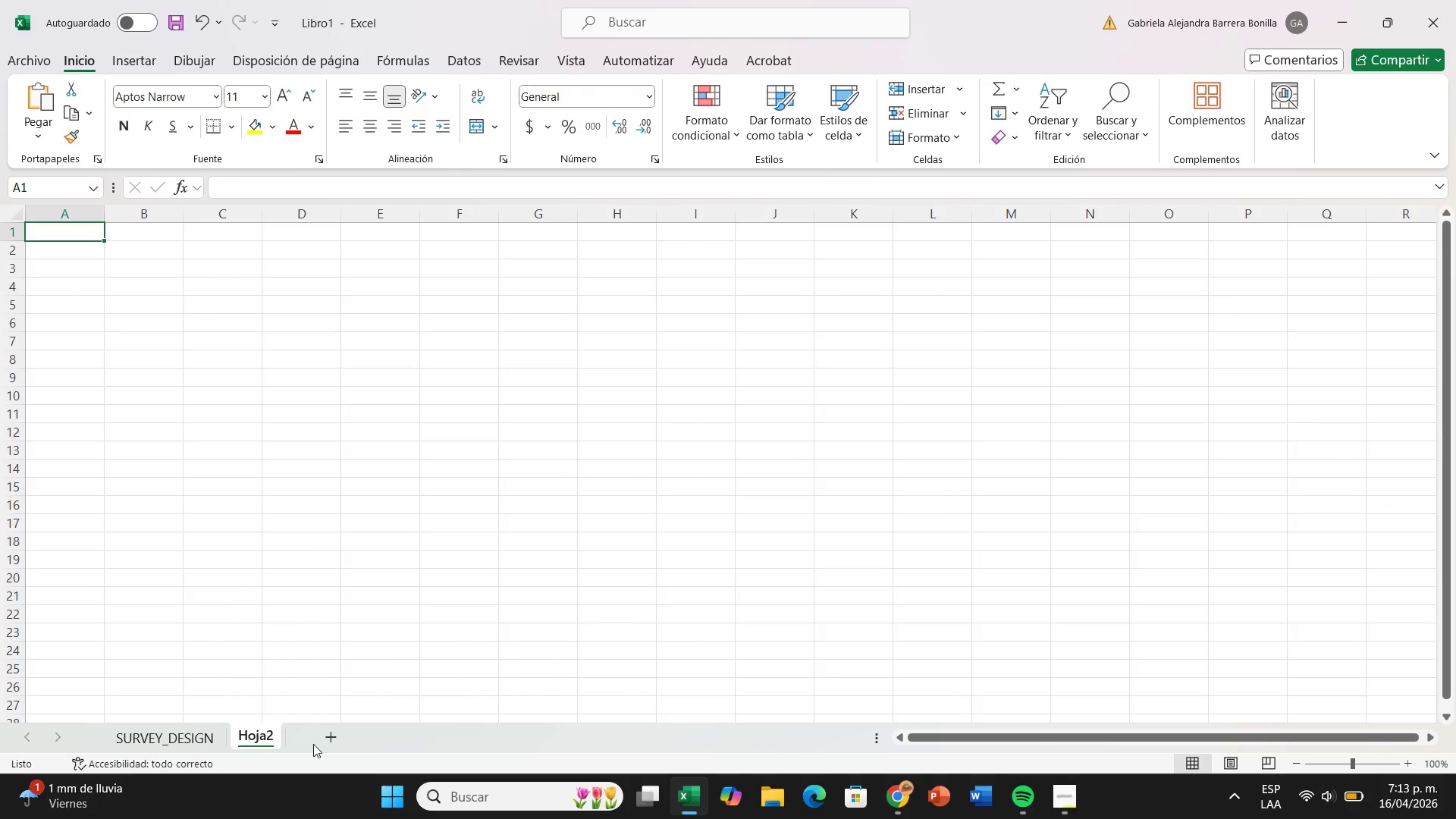 
wait(10.16)
 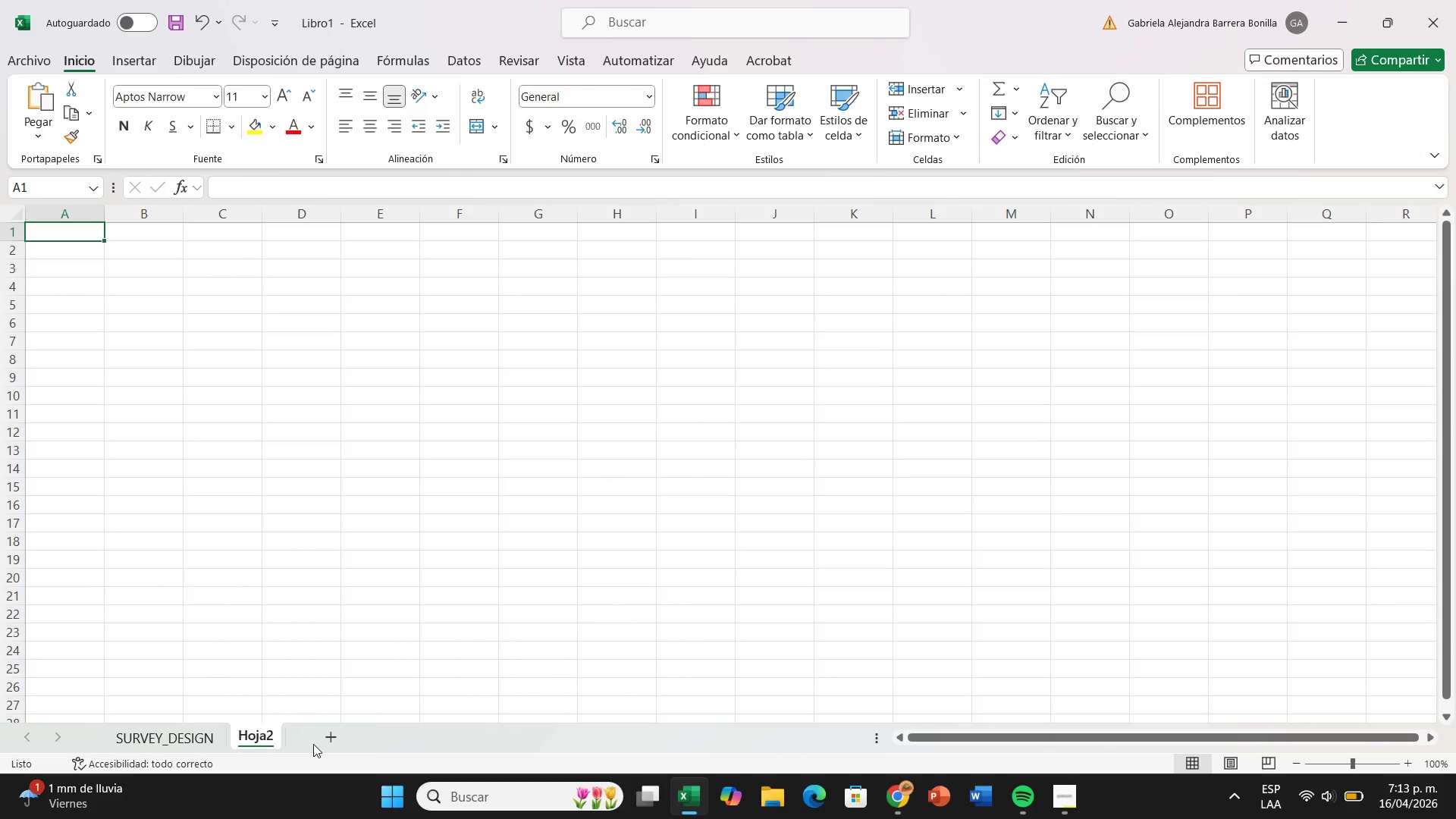 
left_click([208, 739])
 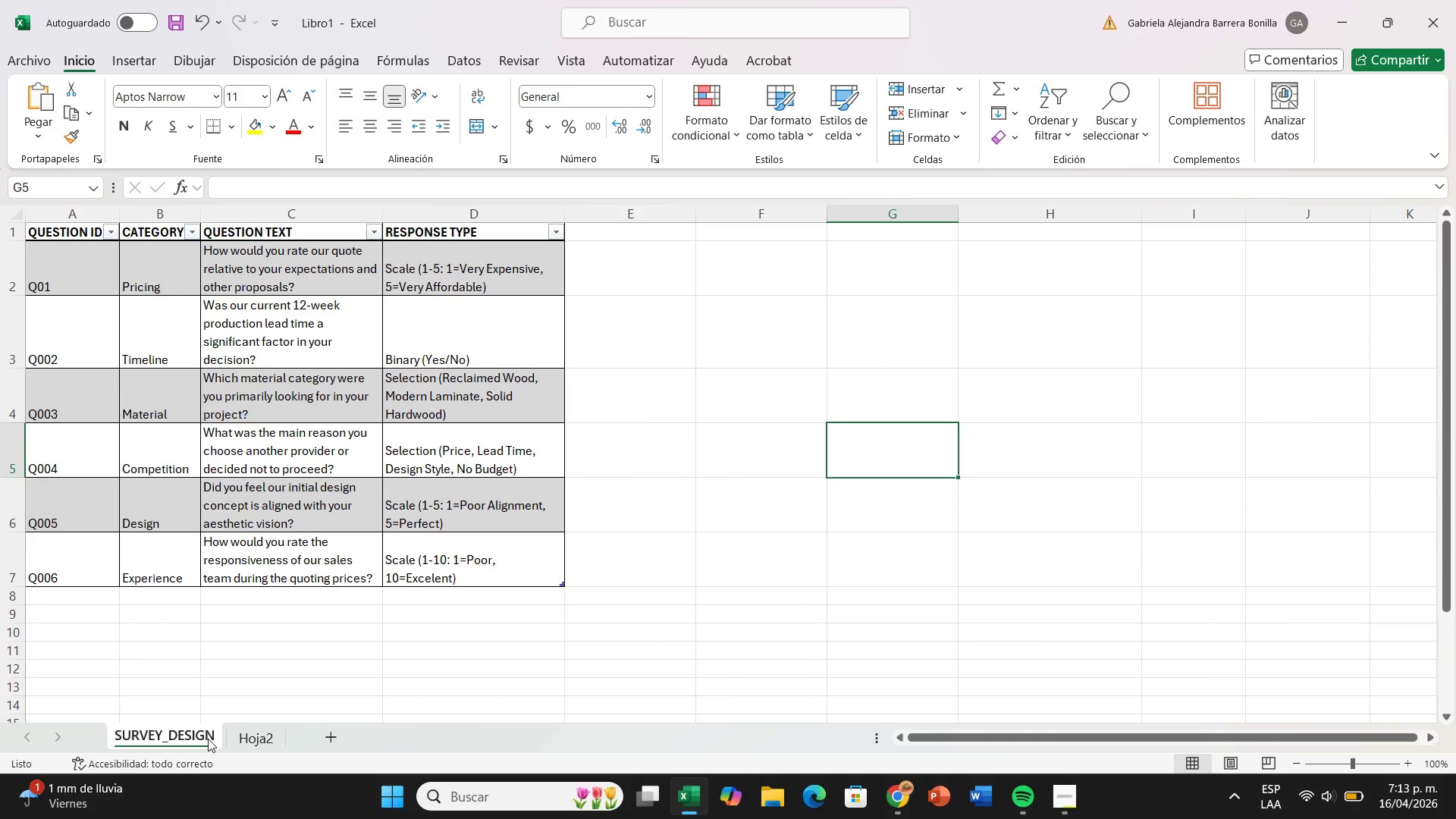 
wait(9.69)
 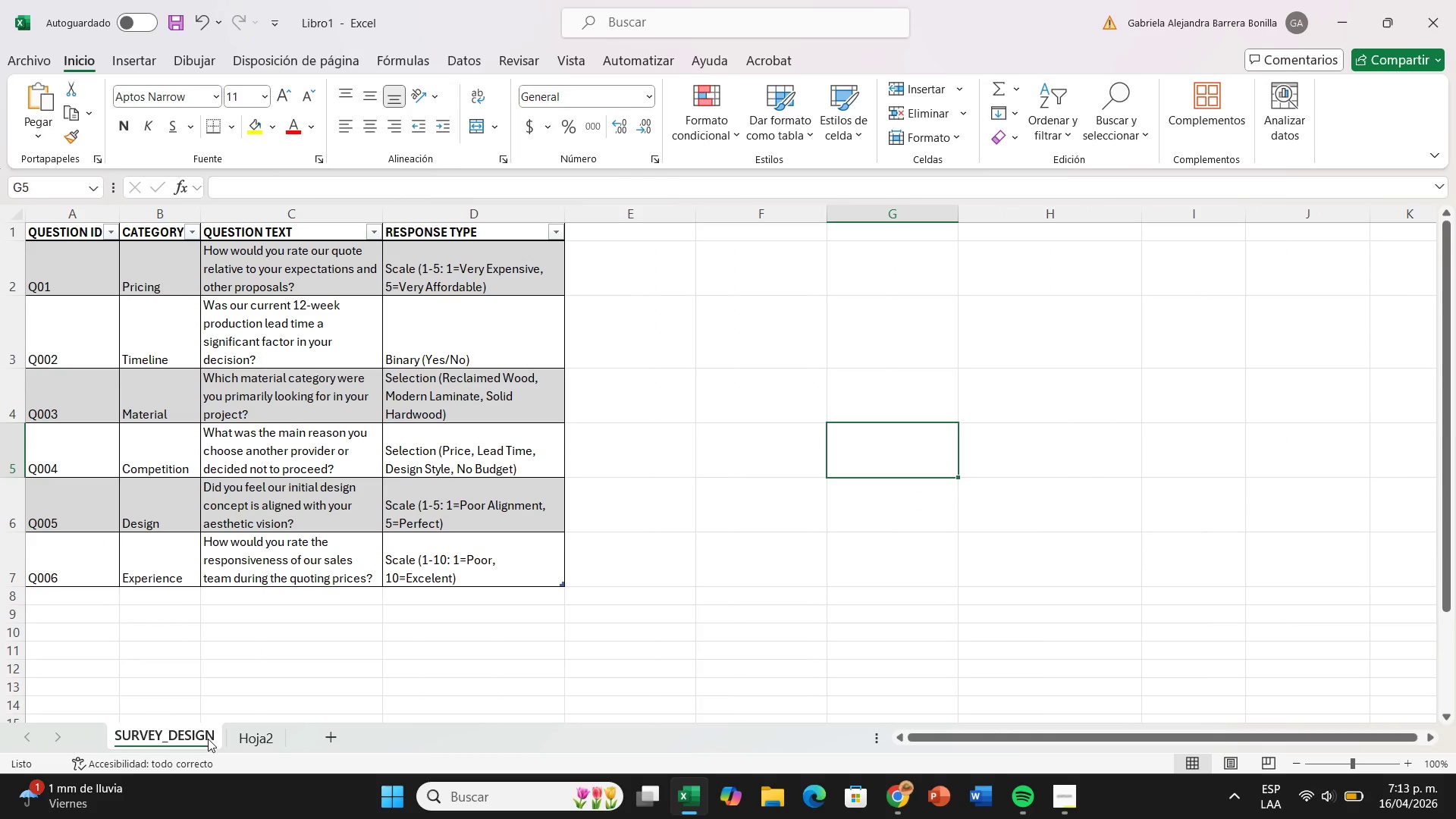 
left_click_drag(start_coordinate=[67, 237], to_coordinate=[72, 567])
 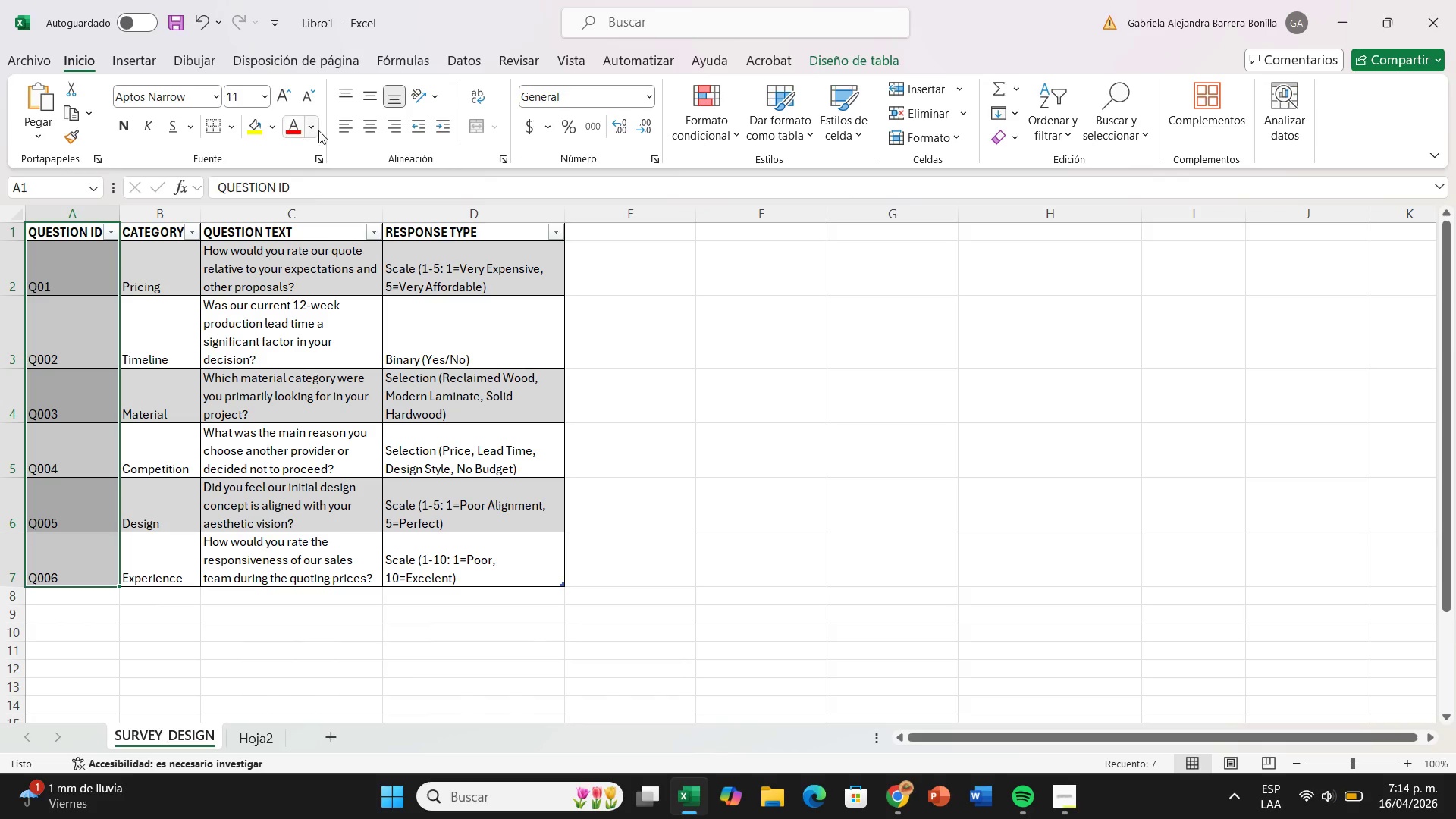 
wait(52.89)
 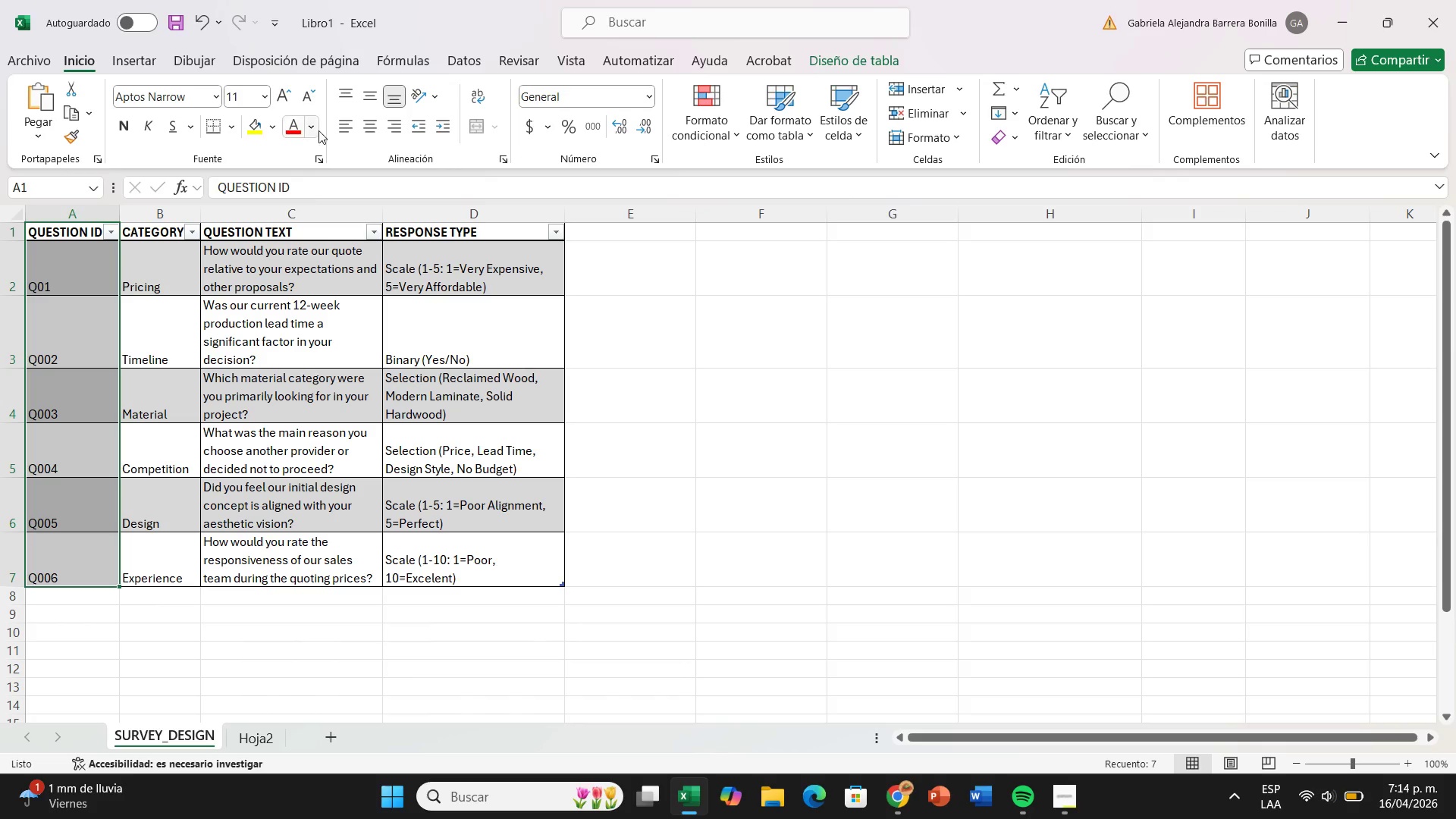 
mouse_move([375, 111])
 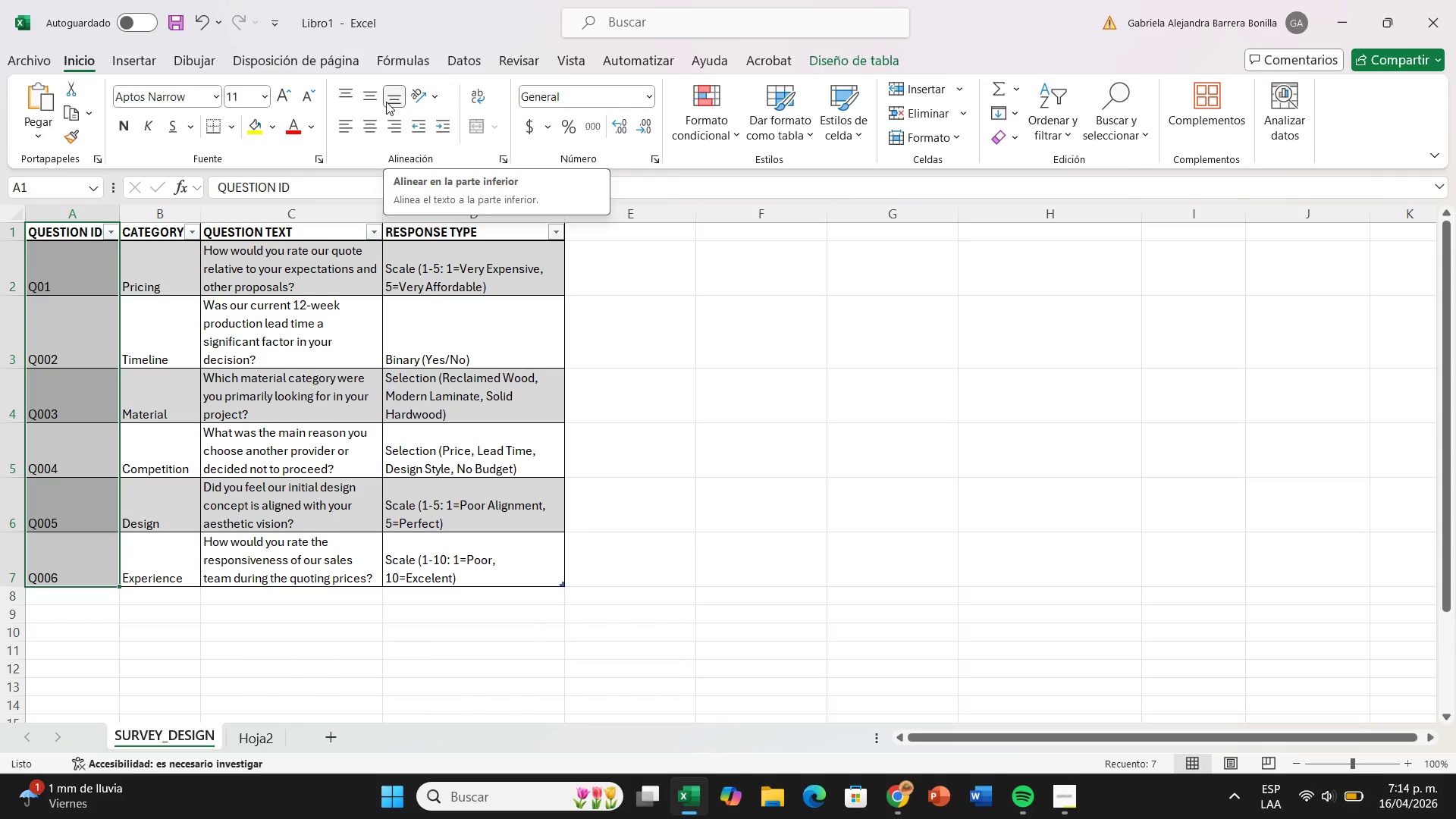 
wait(9.41)
 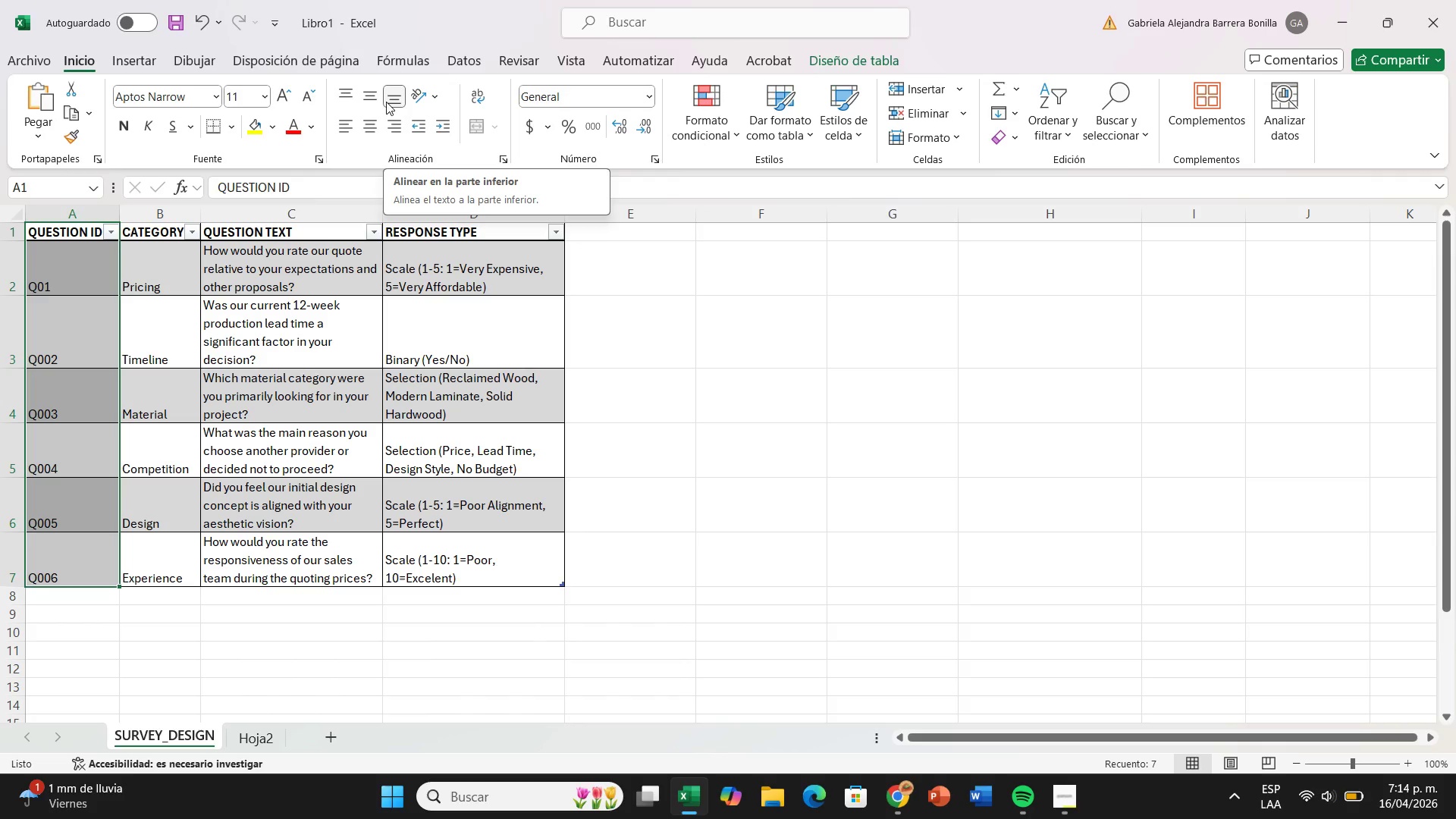 
mouse_move([420, 83])
 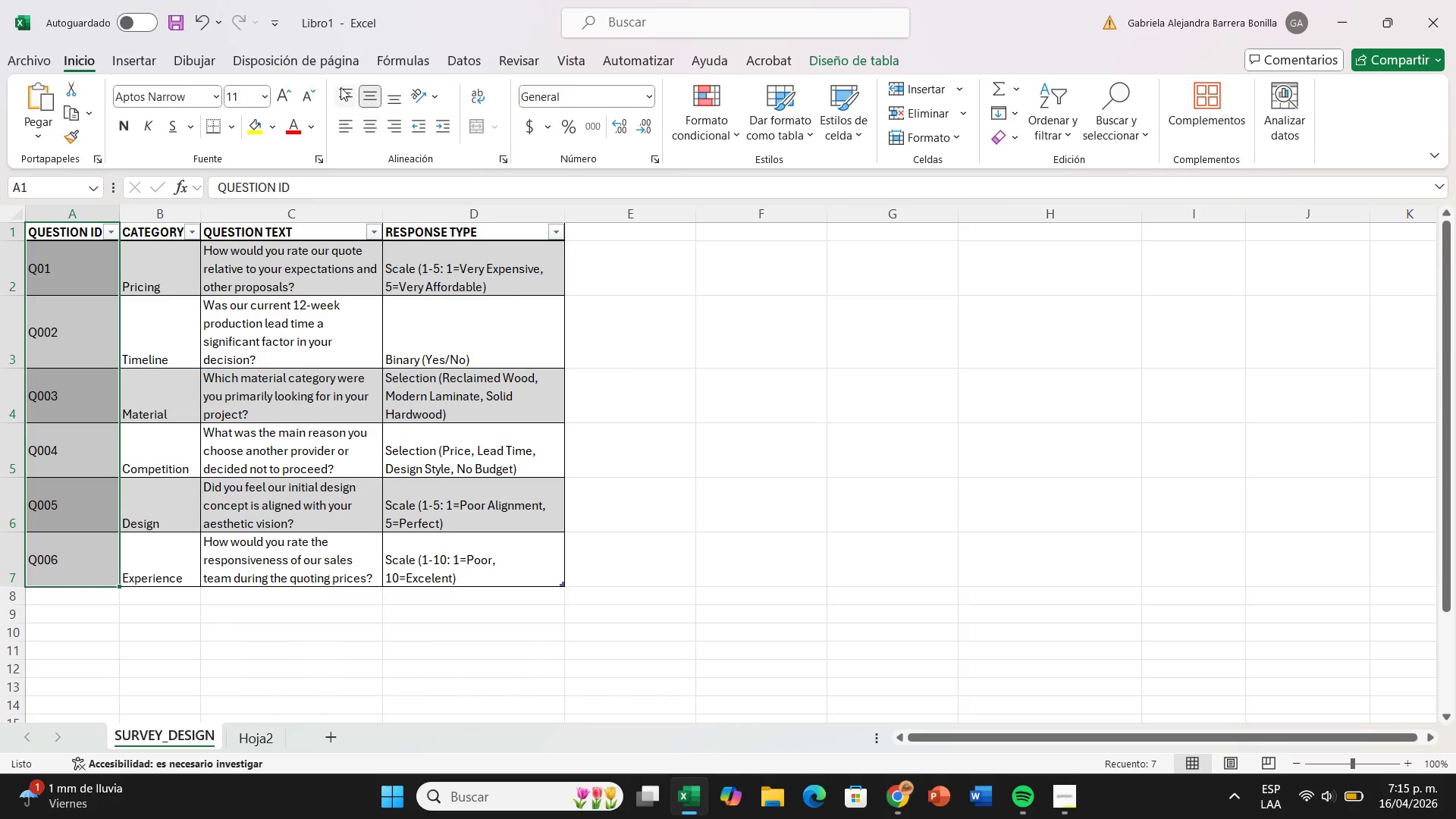 
left_click([370, 140])
 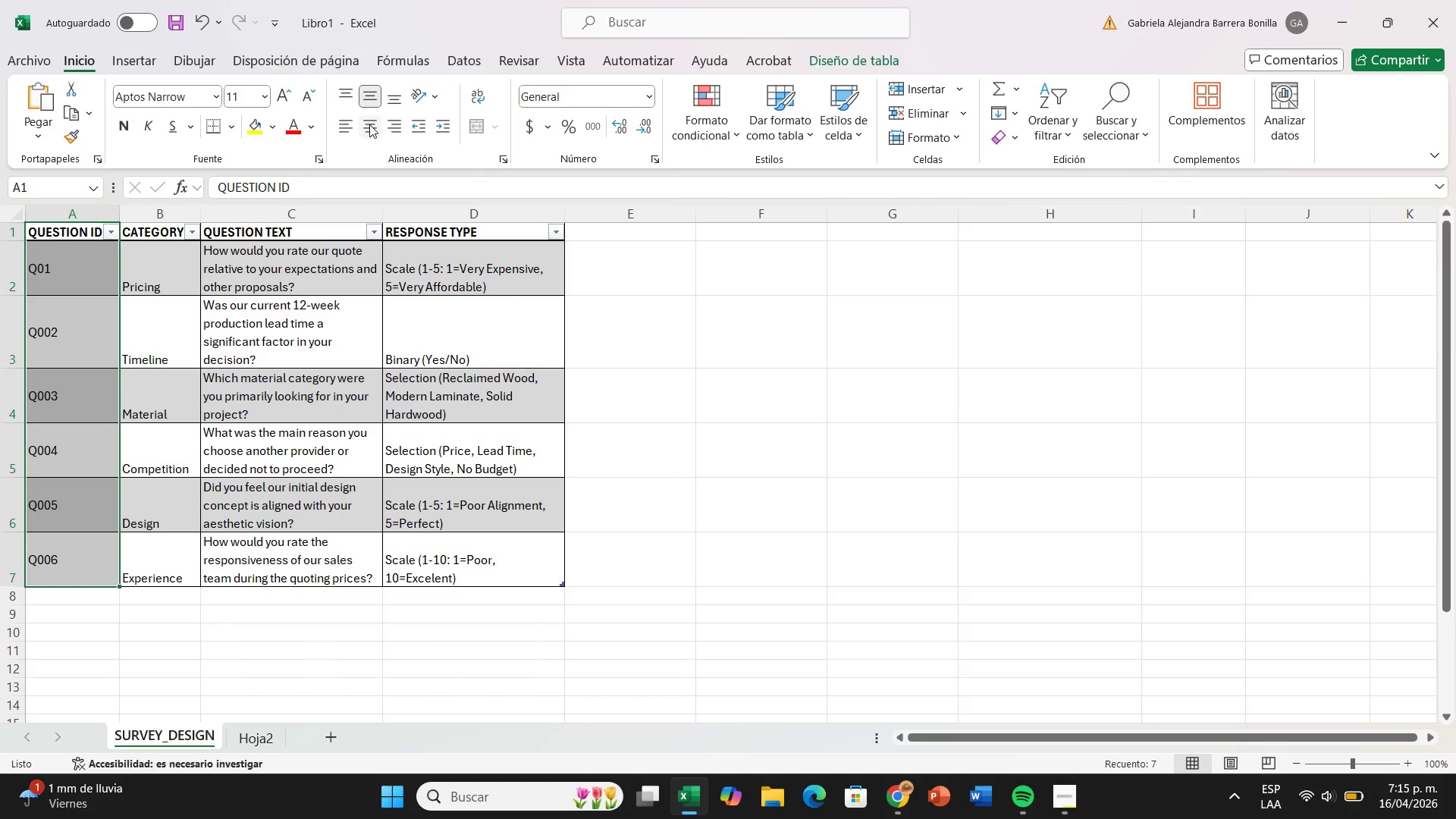 
left_click([369, 124])
 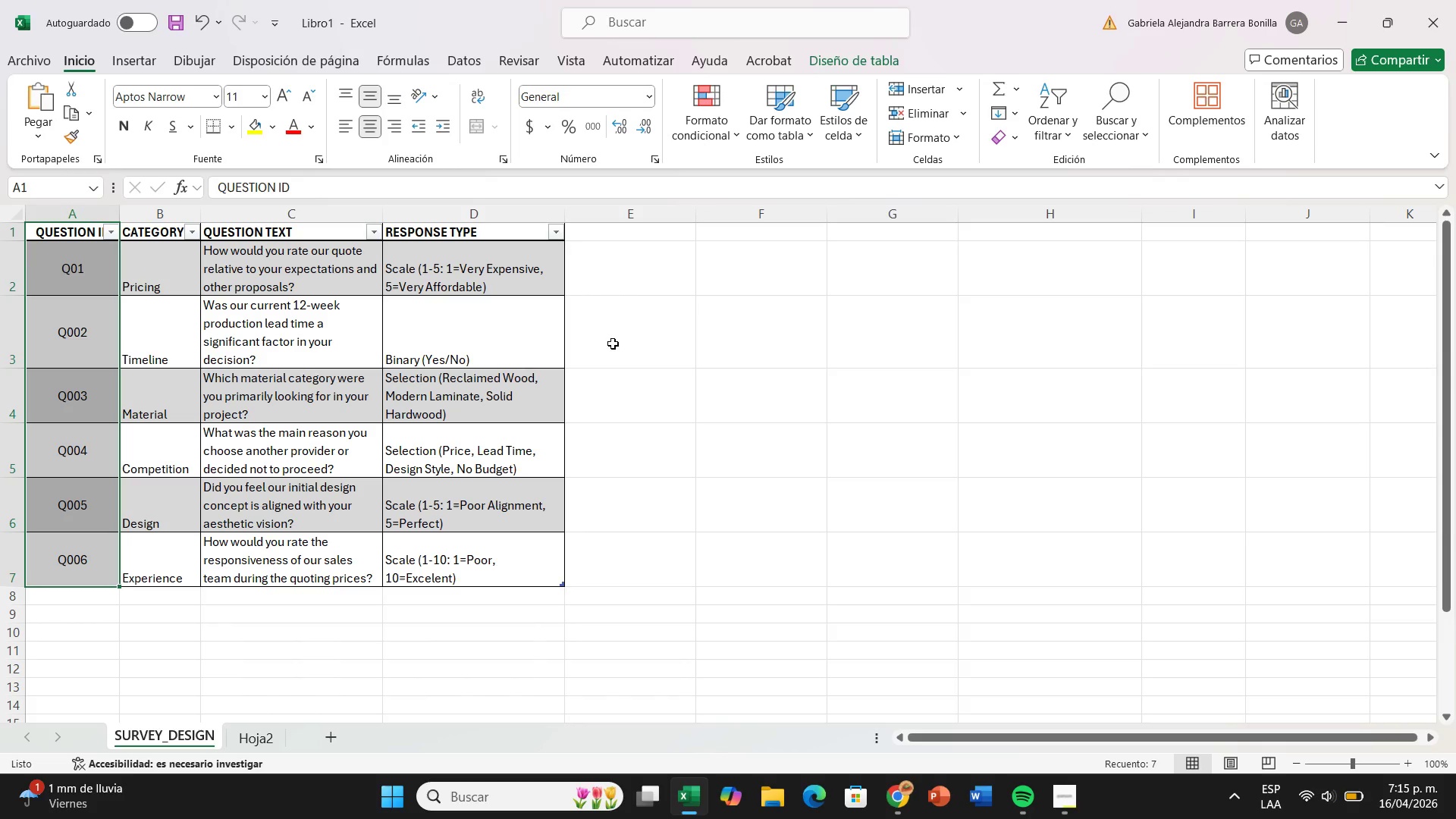 
left_click([619, 344])
 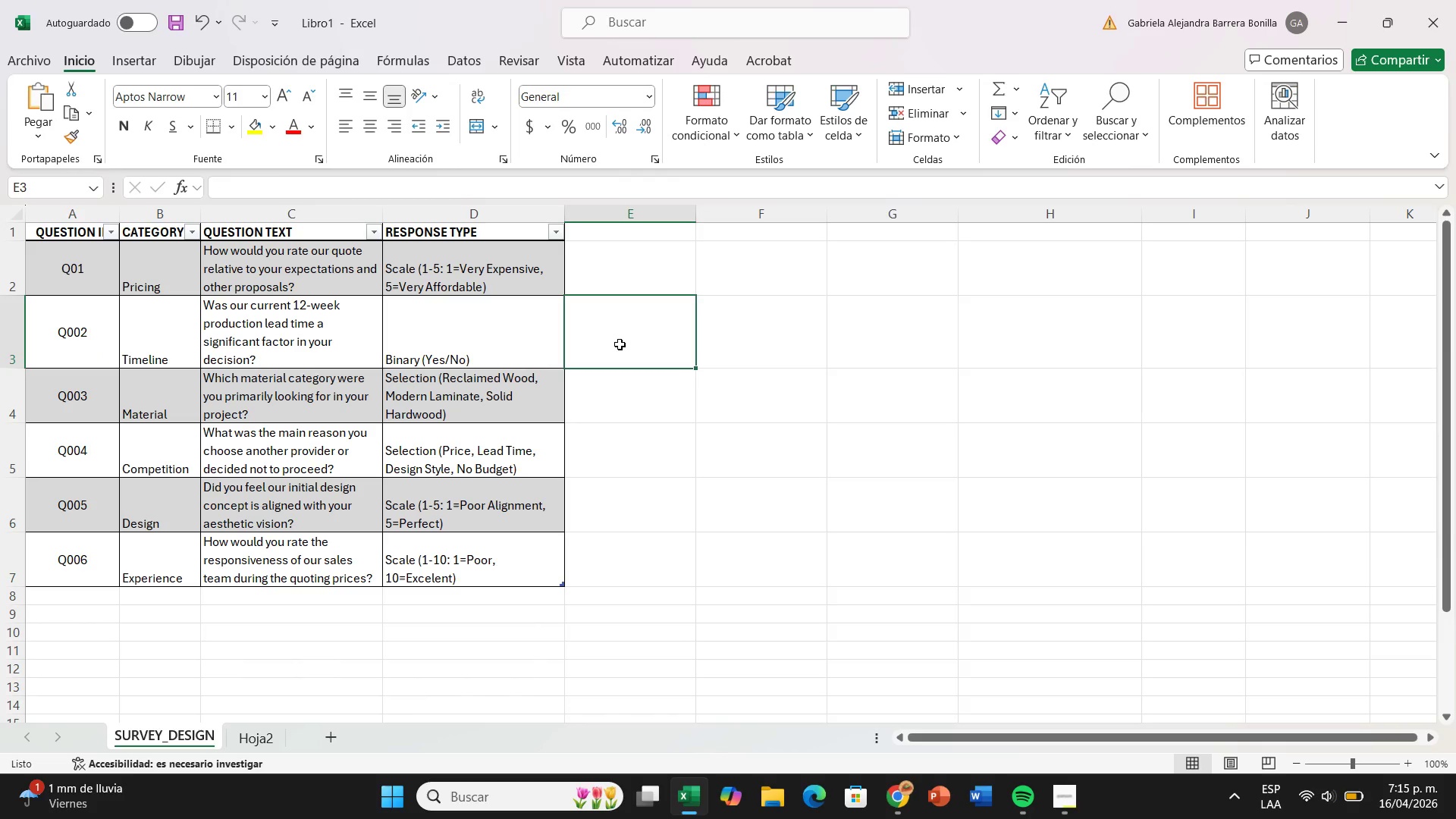 
wait(23.77)
 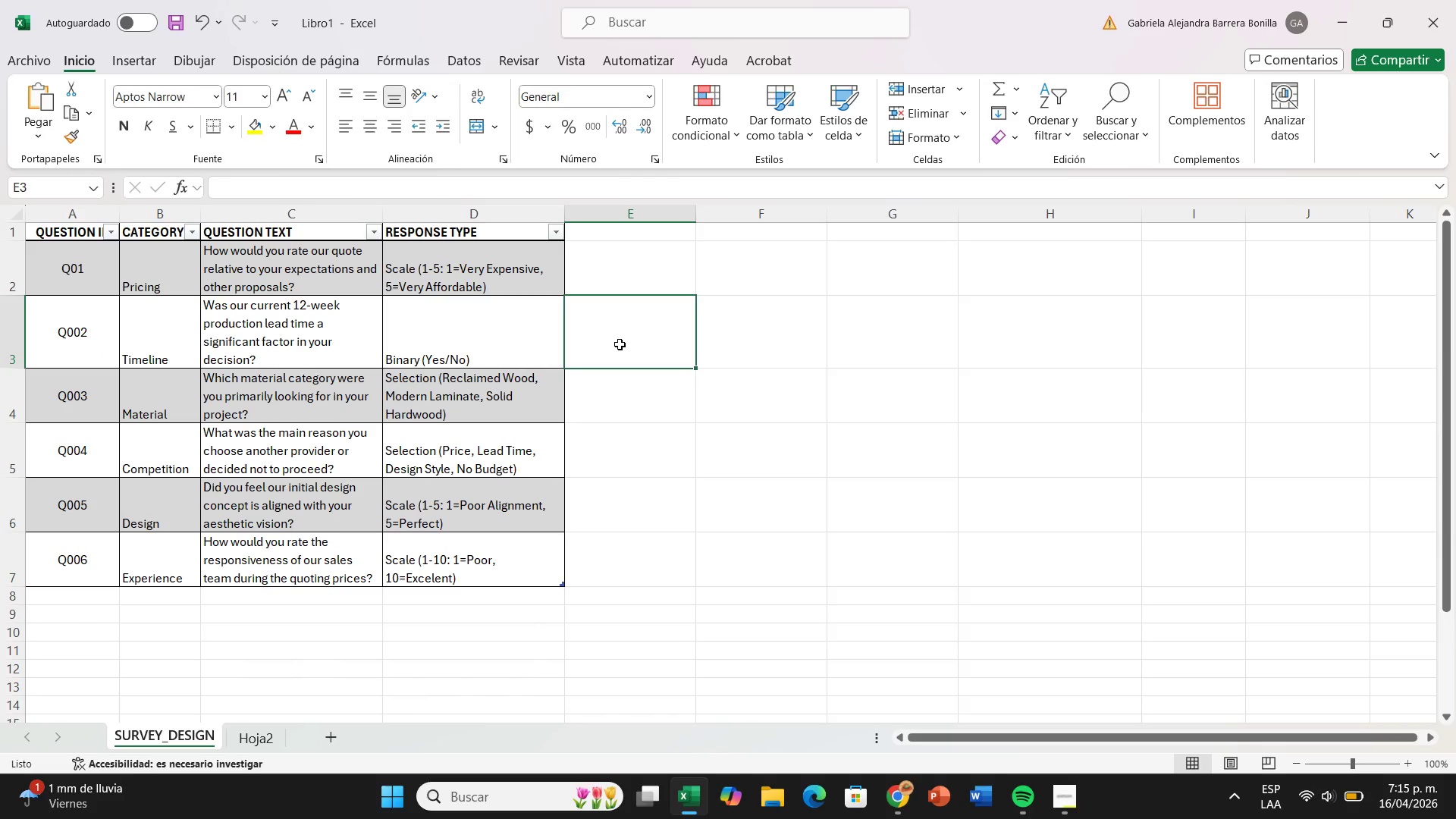 
left_click([266, 743])
 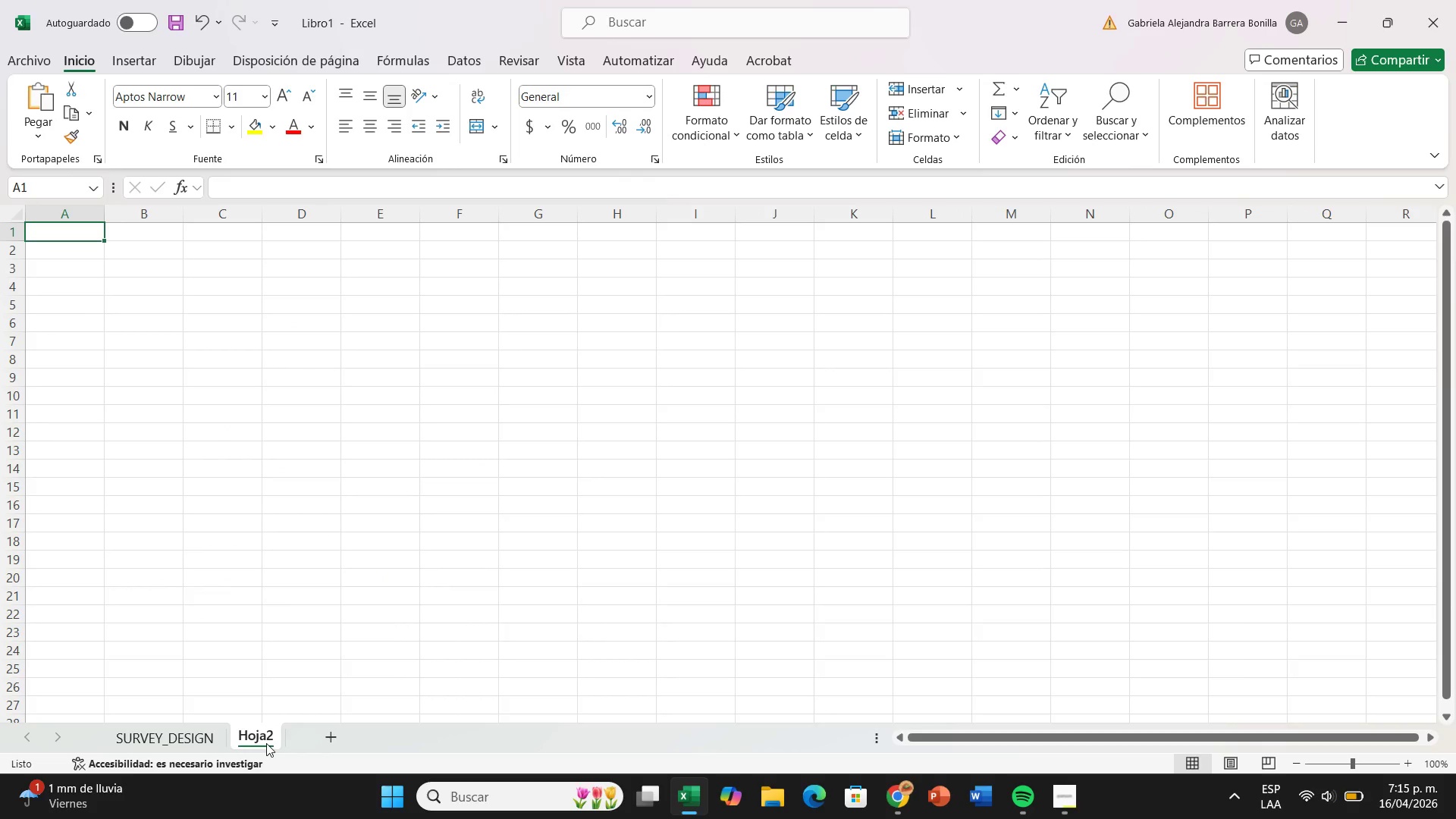 
left_click_drag(start_coordinate=[174, 735], to_coordinate=[185, 739])
 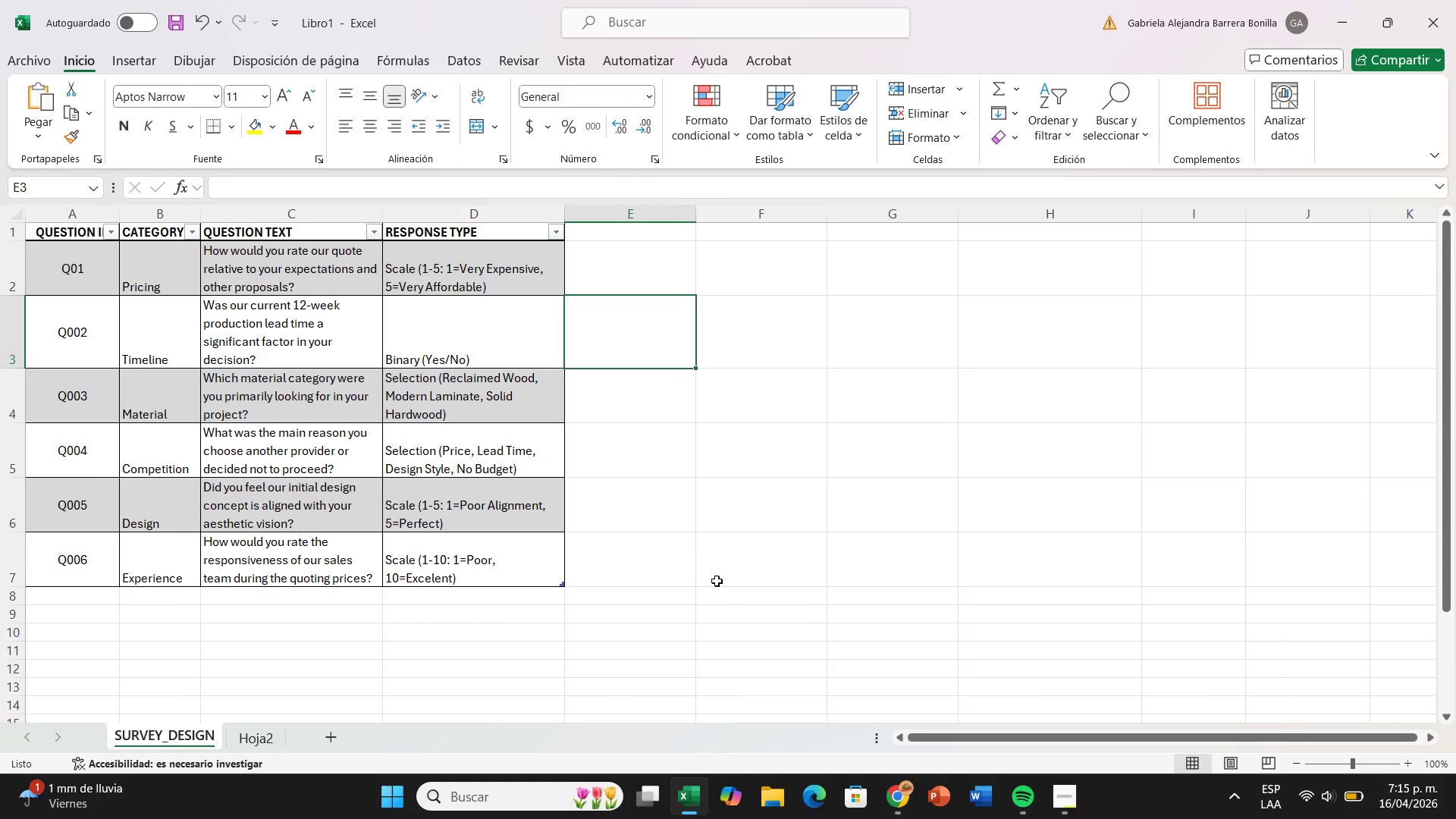 
left_click([717, 581])
 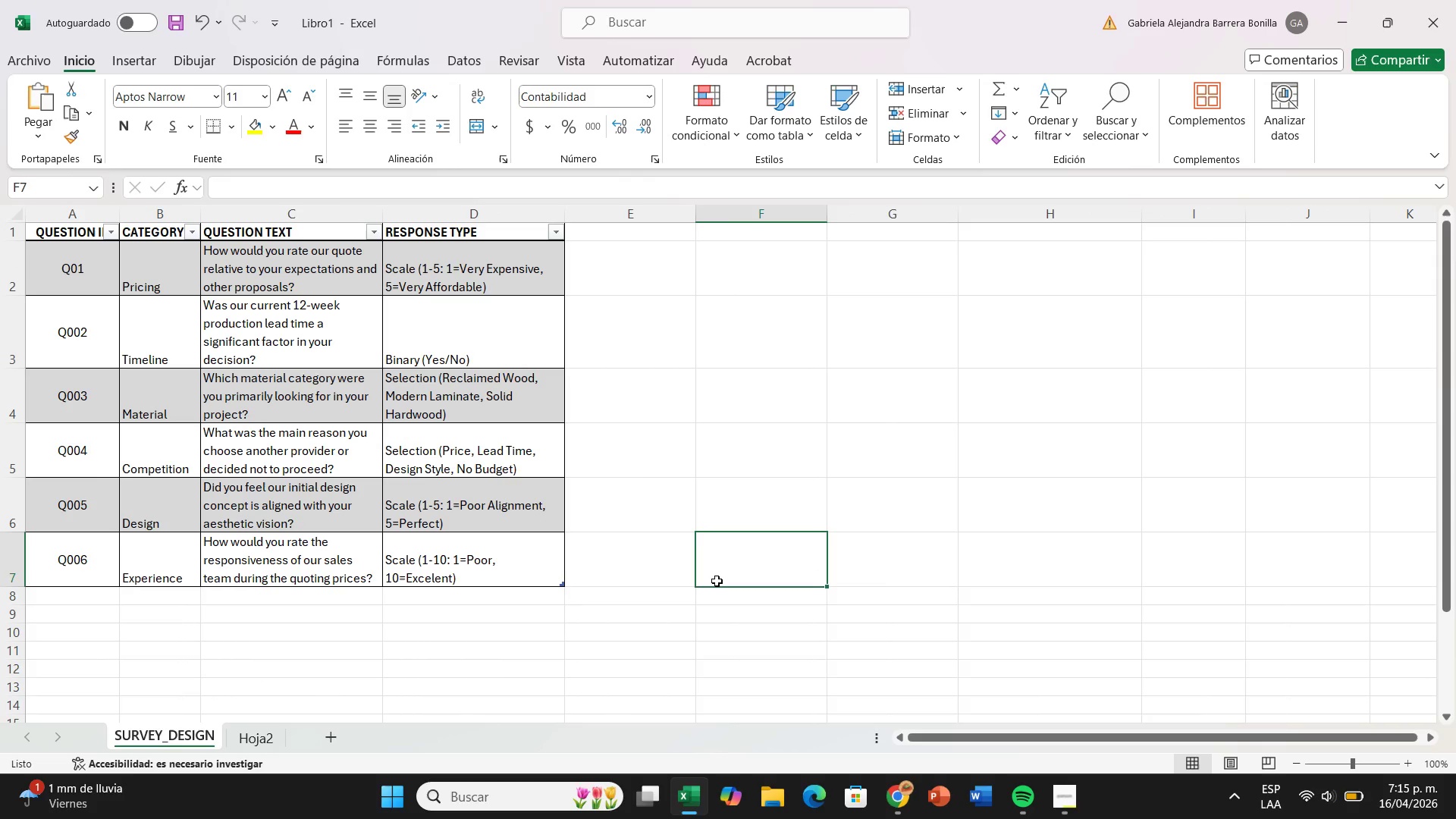 
wait(22.06)
 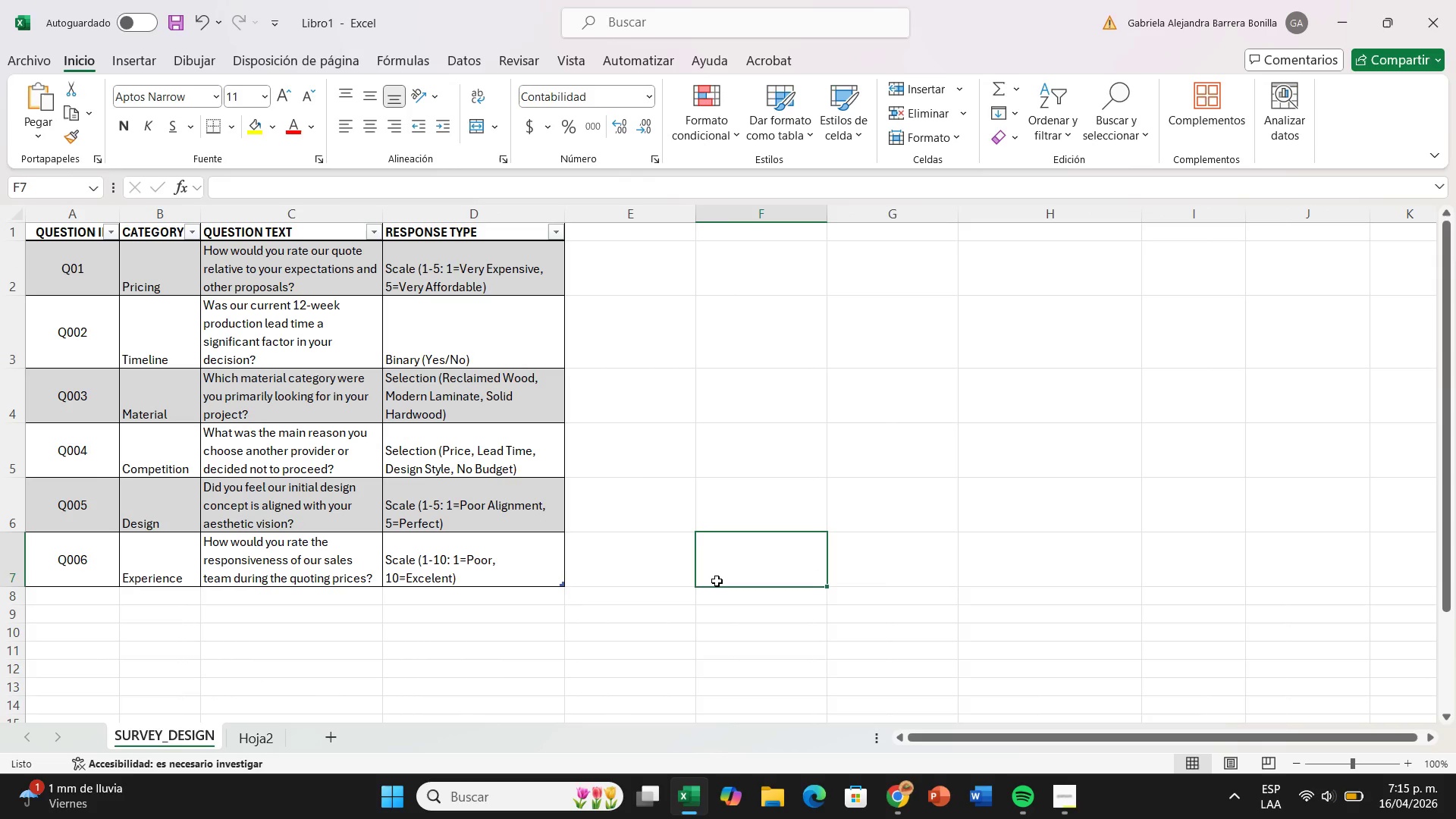 
left_click([271, 733])
 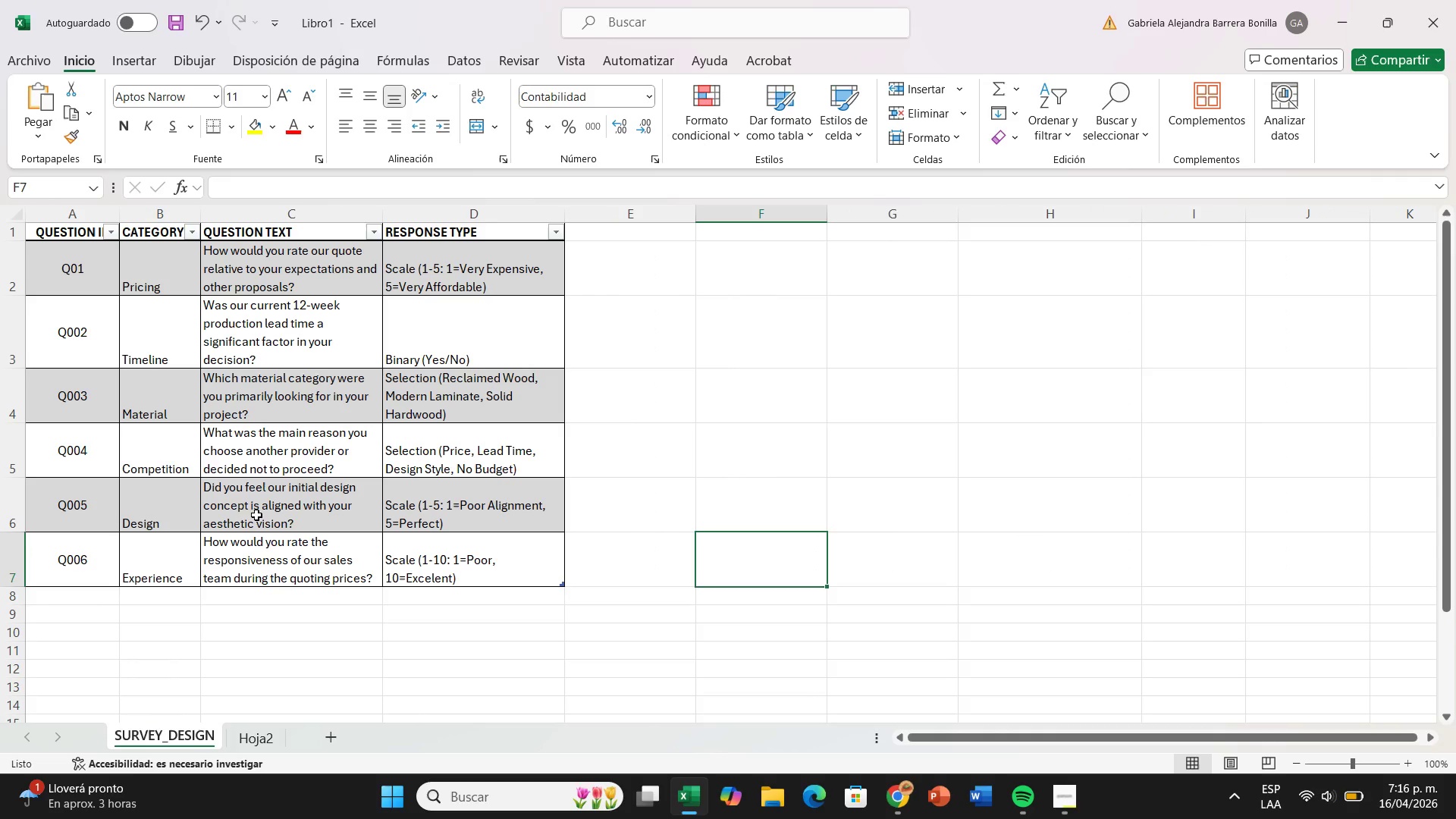 
wait(29.95)
 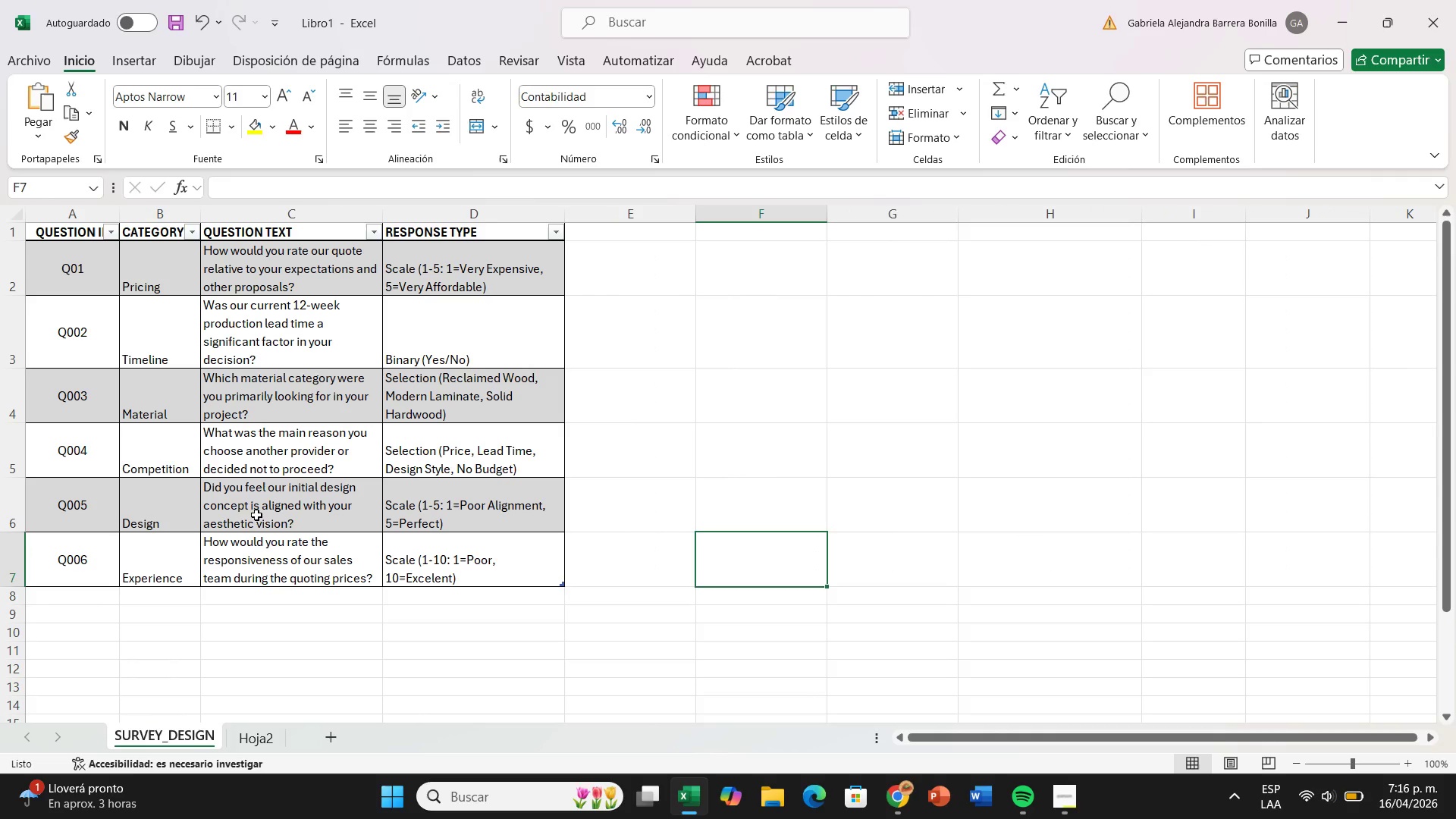 
double_click([254, 511])
 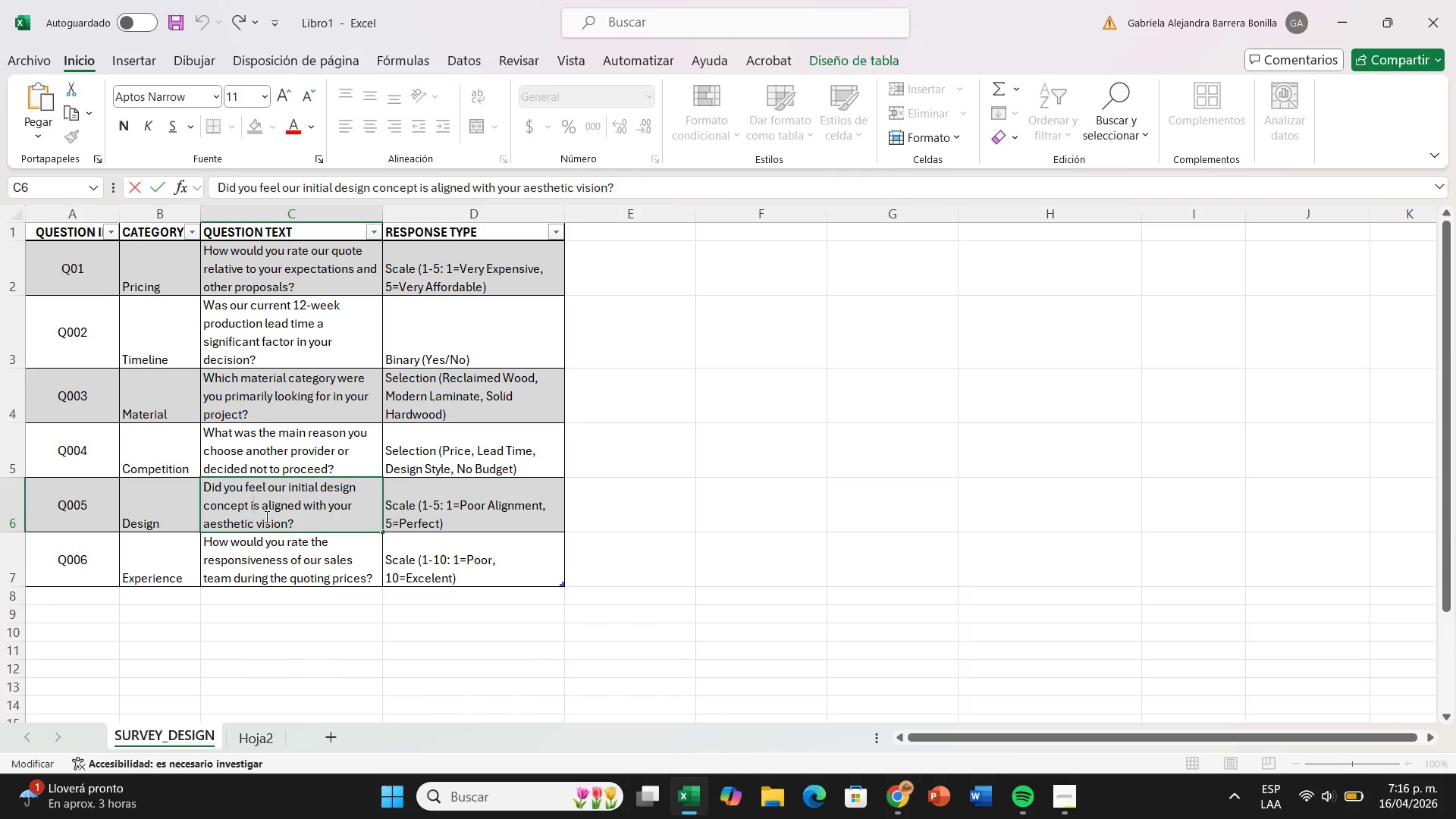 
key(Backspace)
 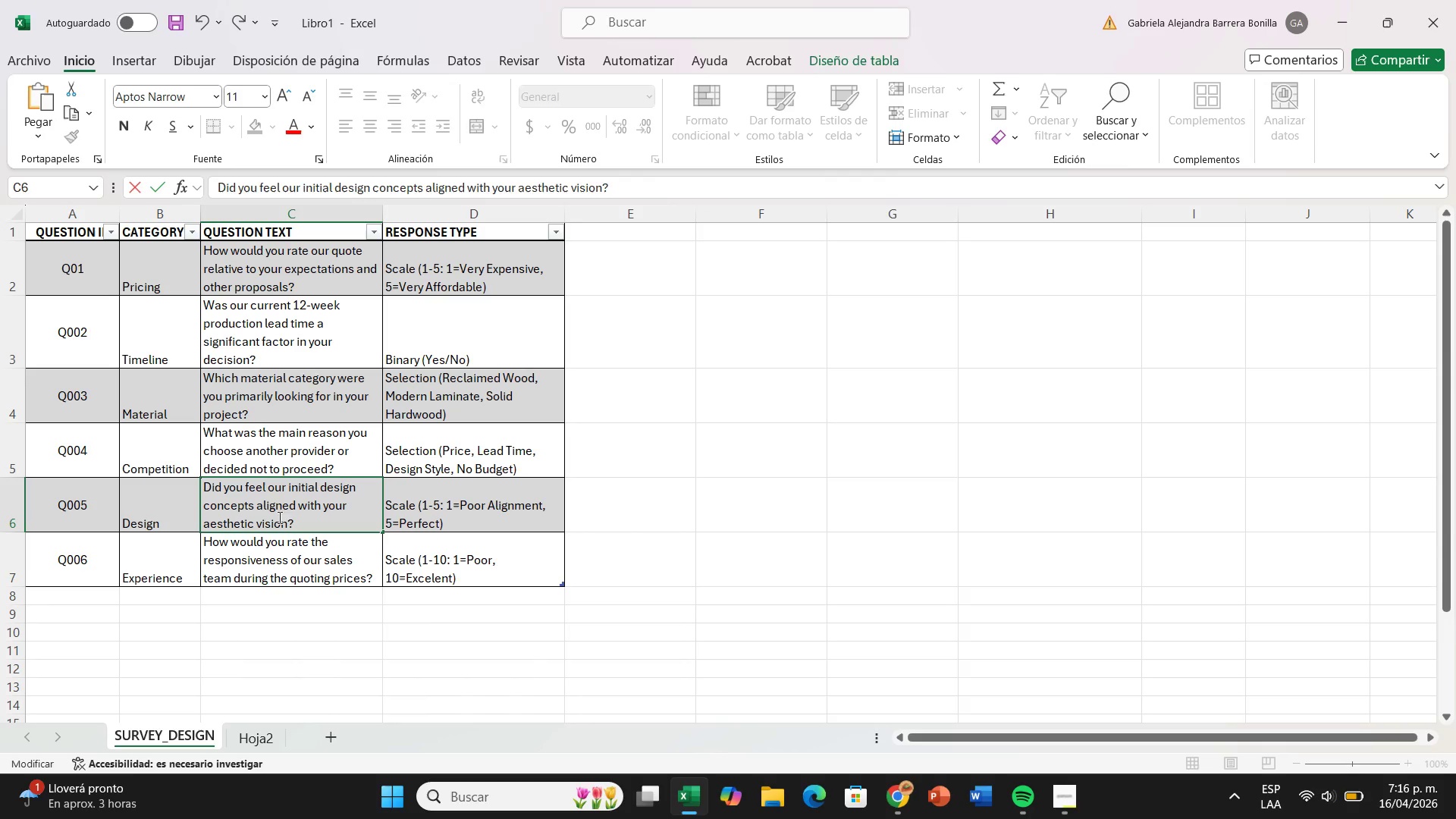 
key(Backspace)
 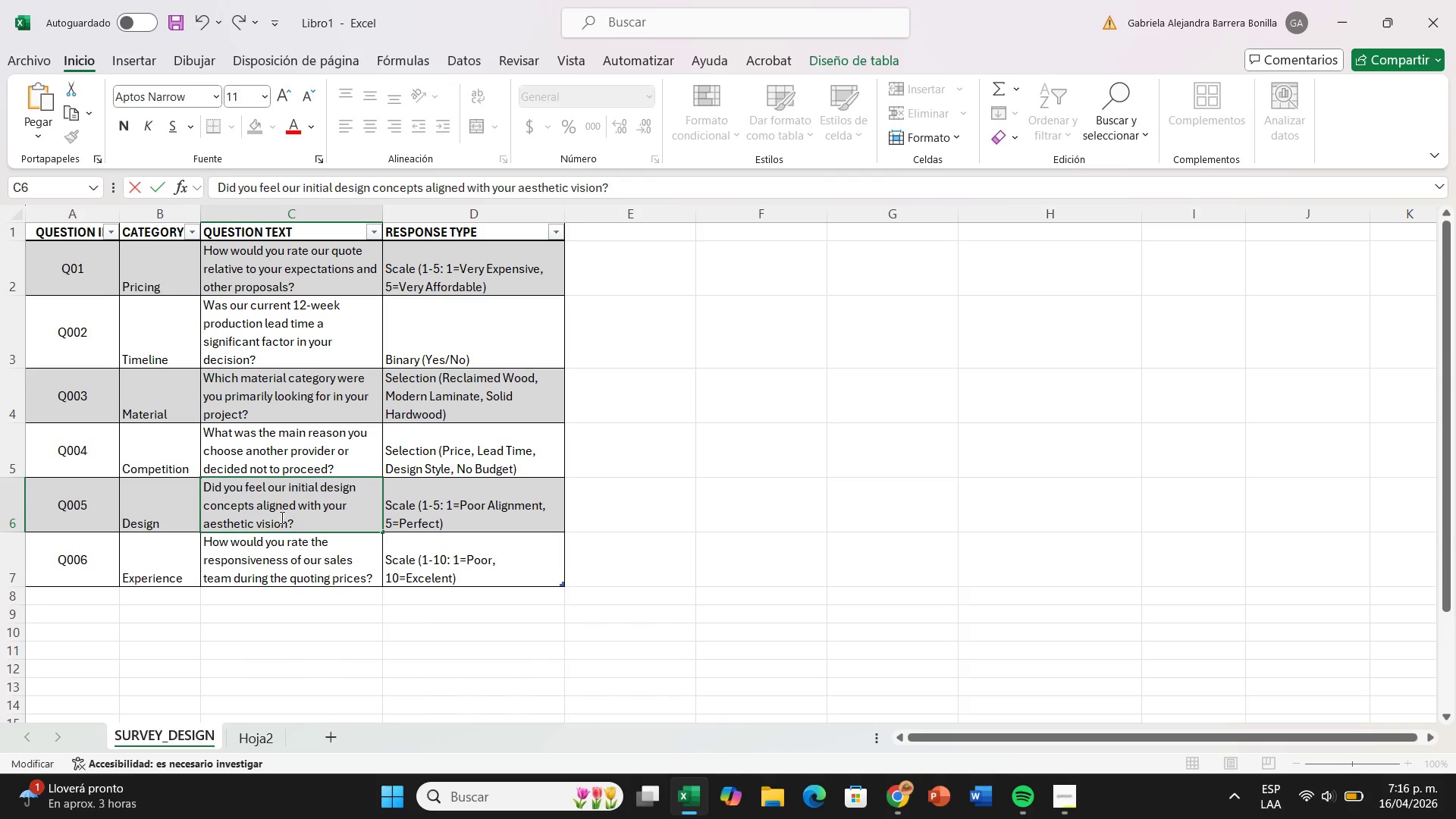 
key(ArrowRight)
 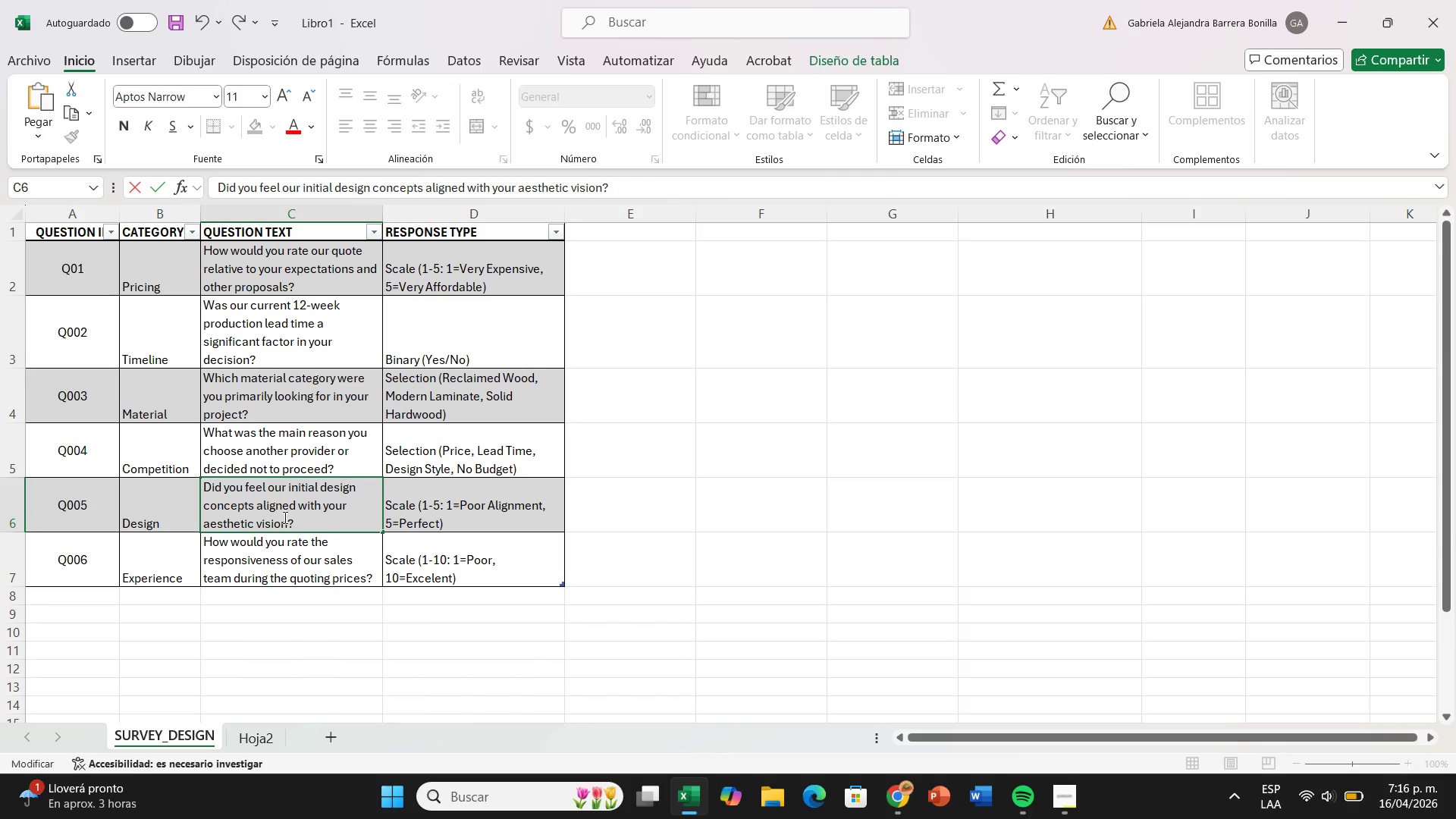 
type( are)
 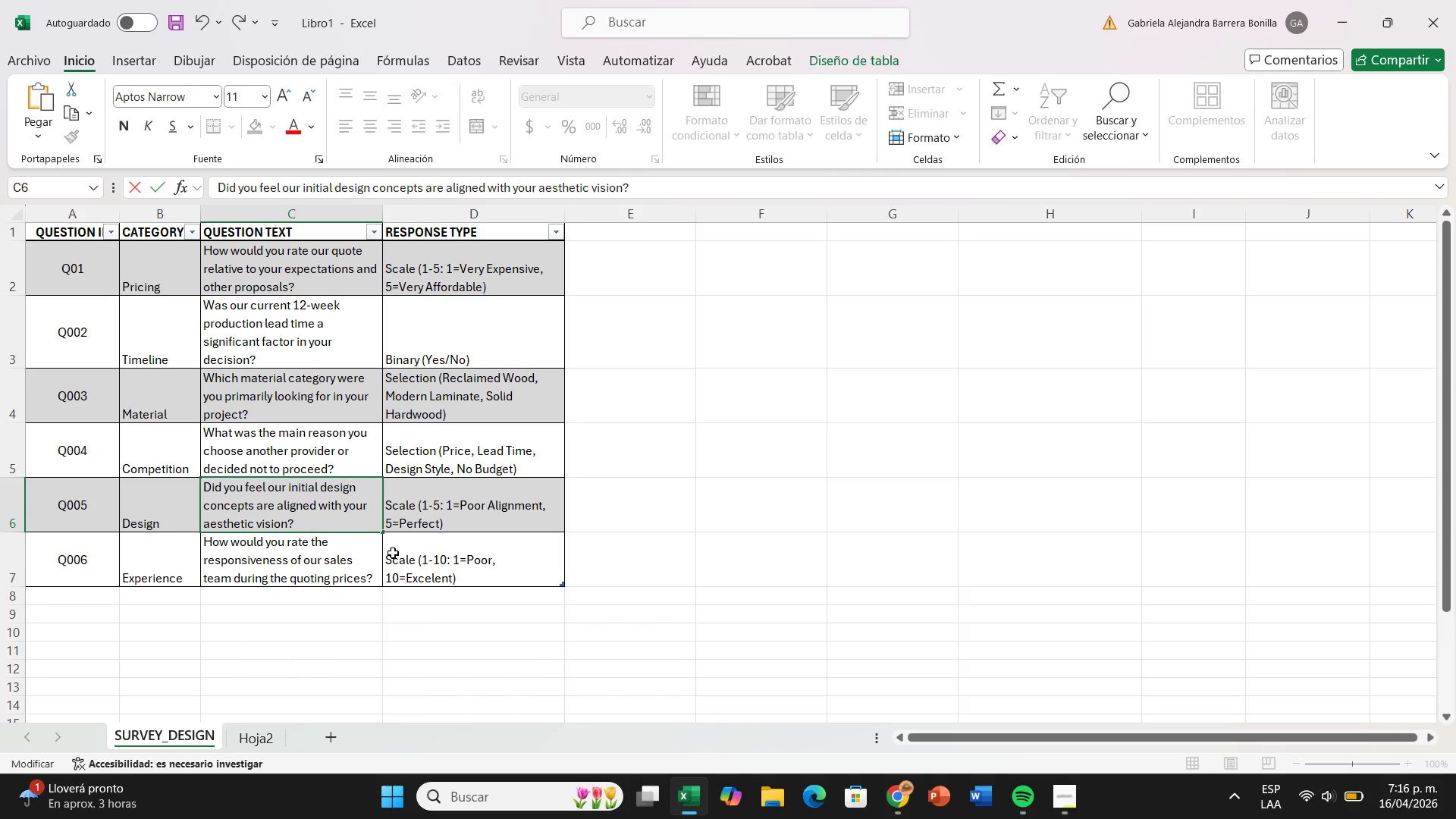 
wait(5.45)
 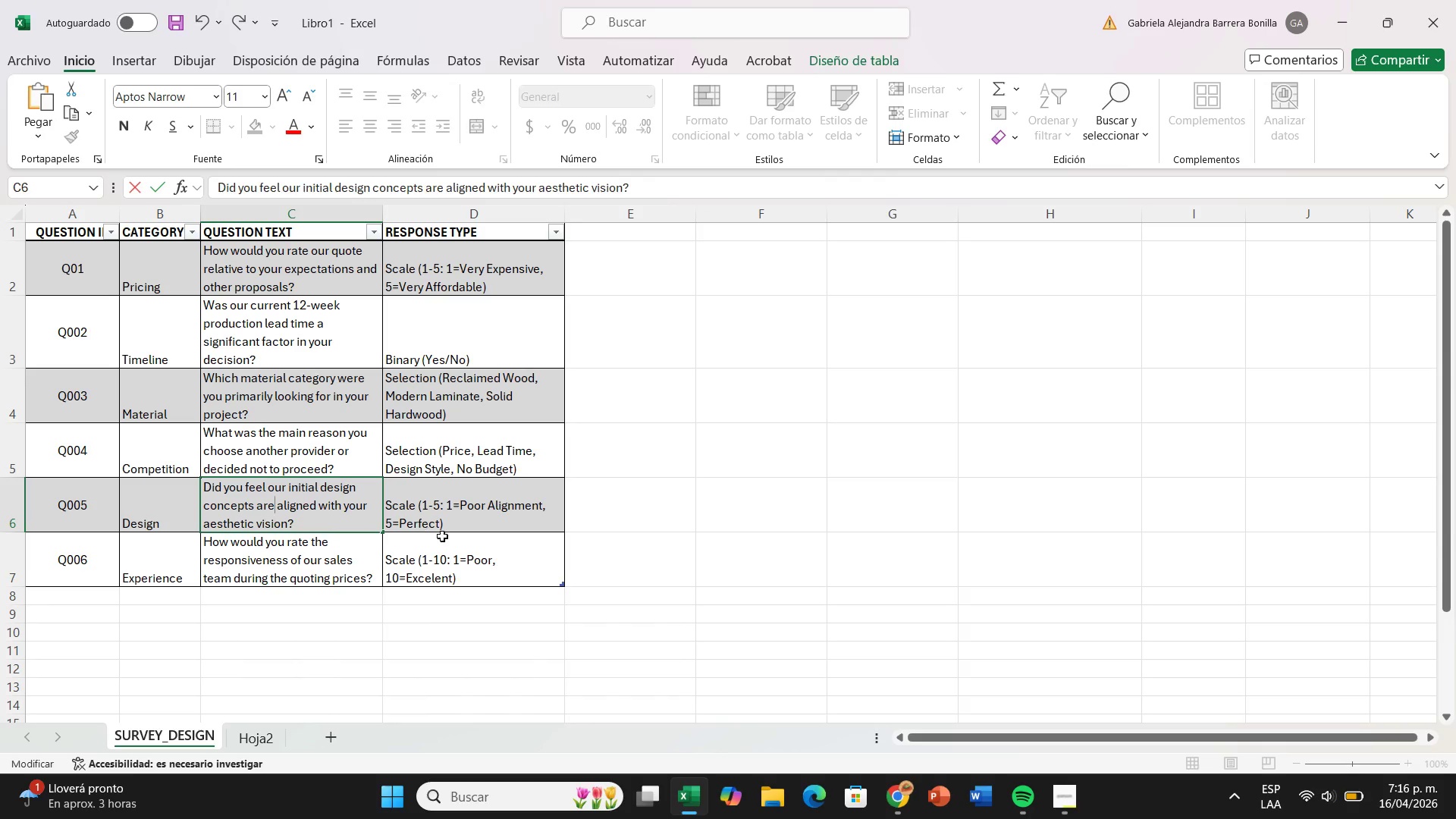 
key(Enter)
 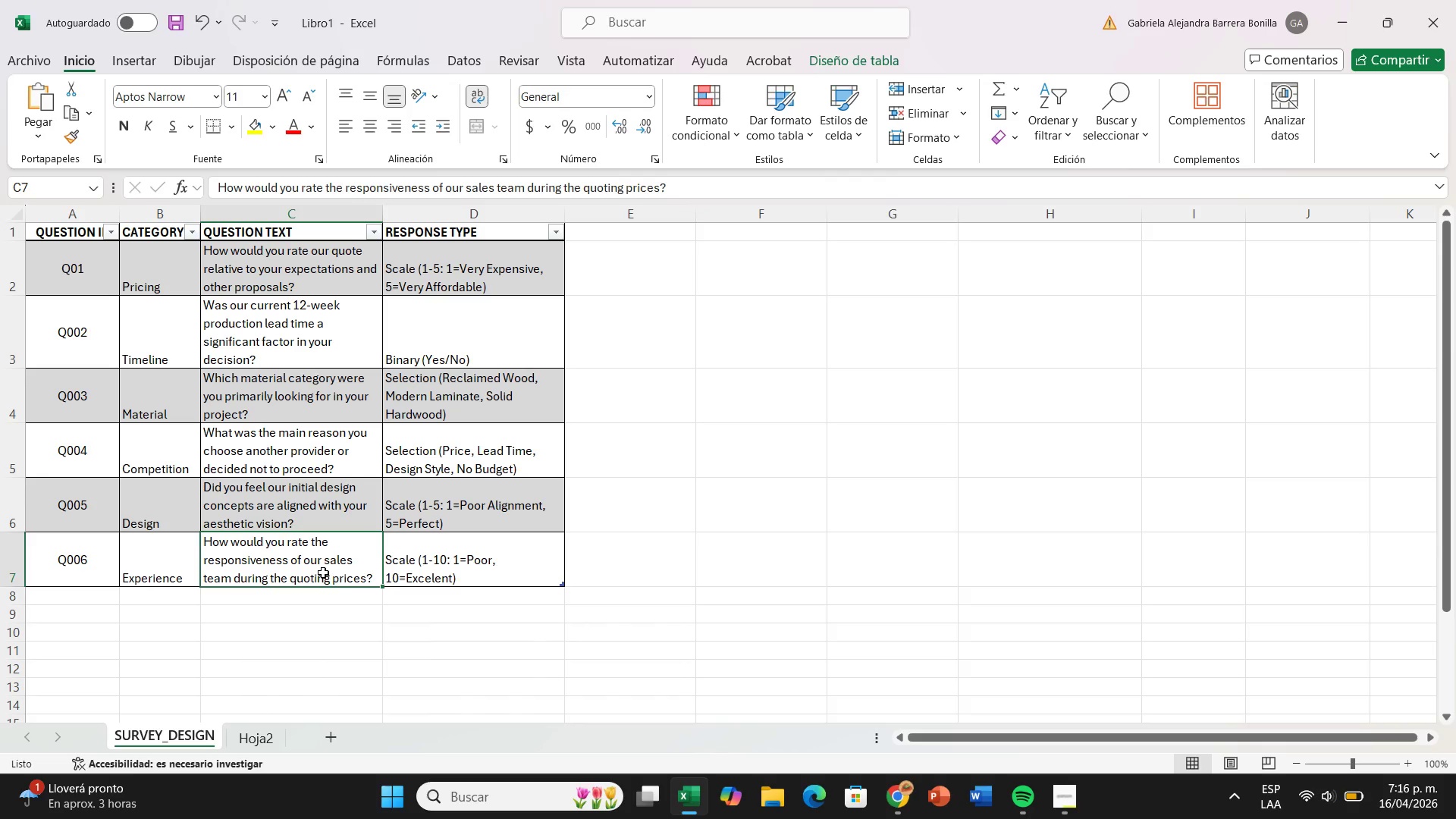 
double_click([485, 570])
 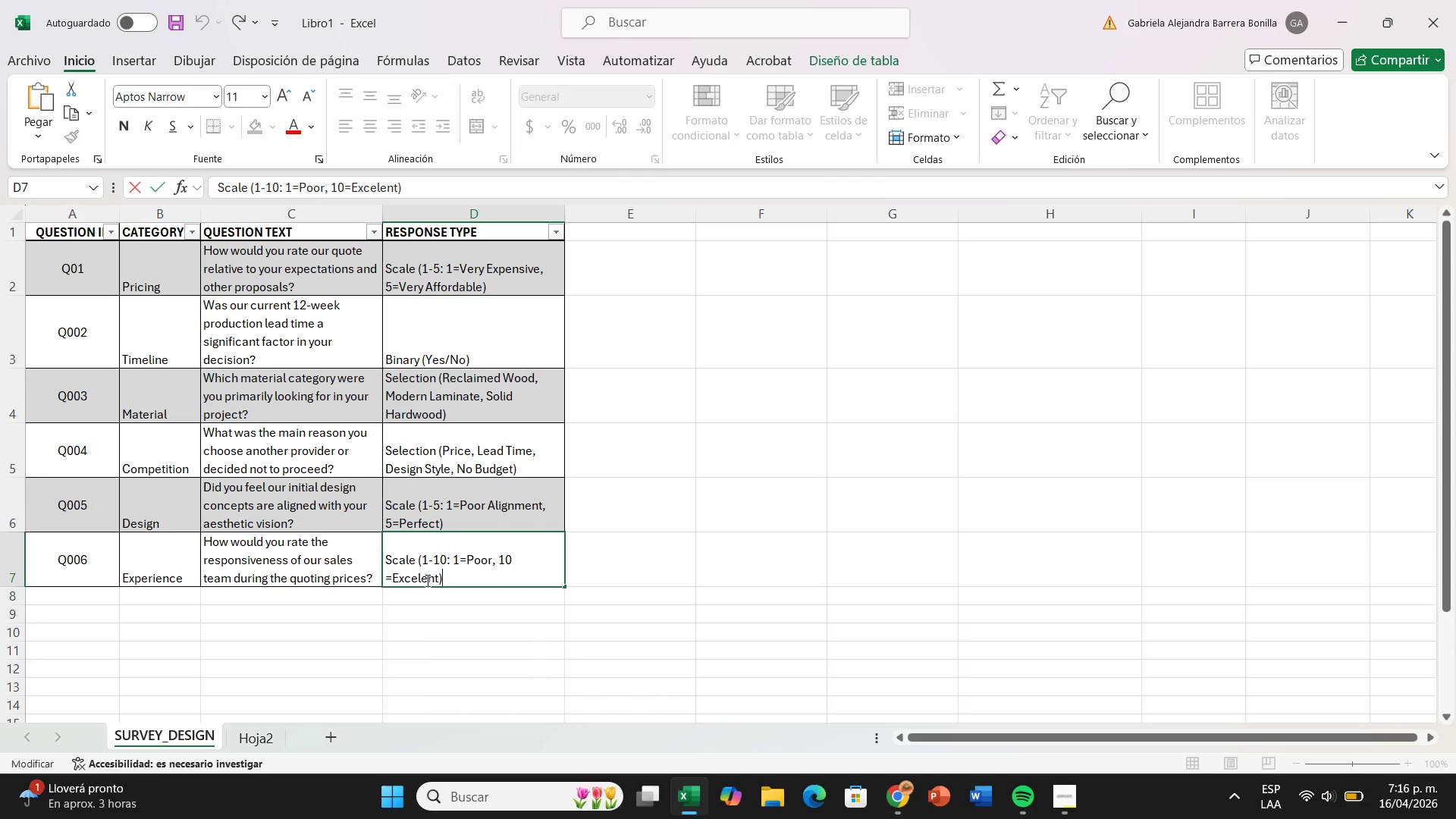 
left_click([423, 578])
 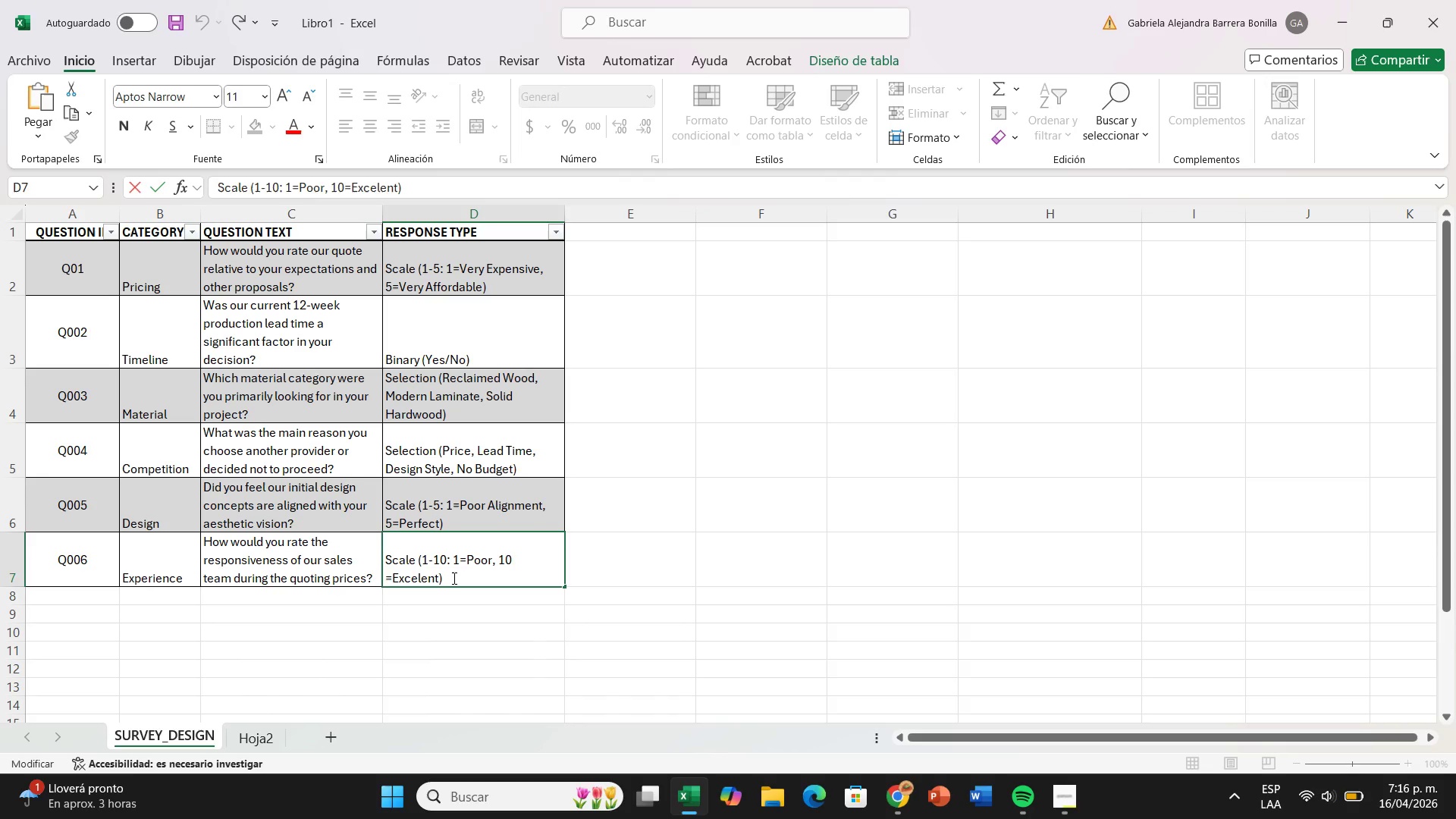 
key(L)
 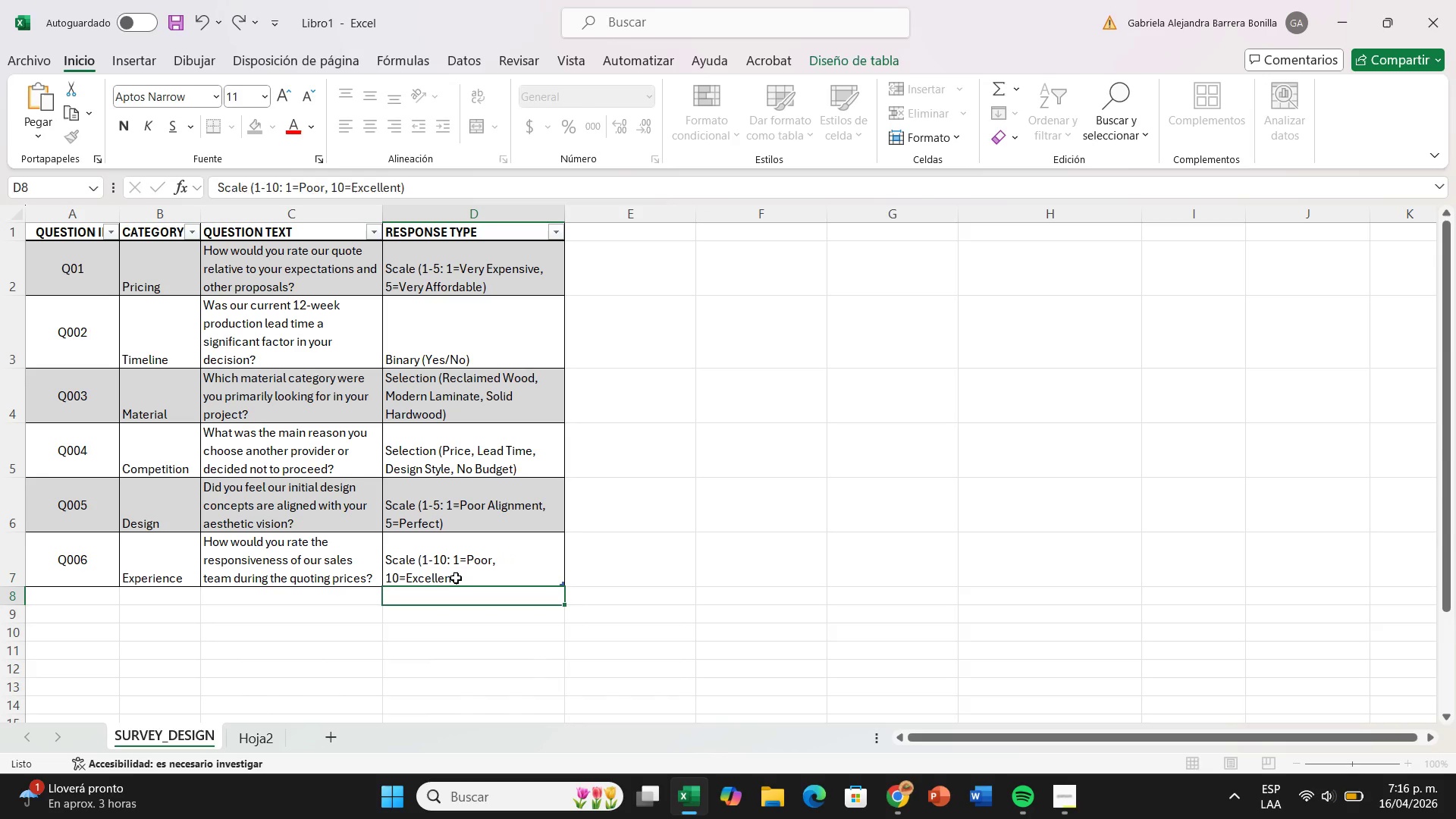 
key(Enter)
 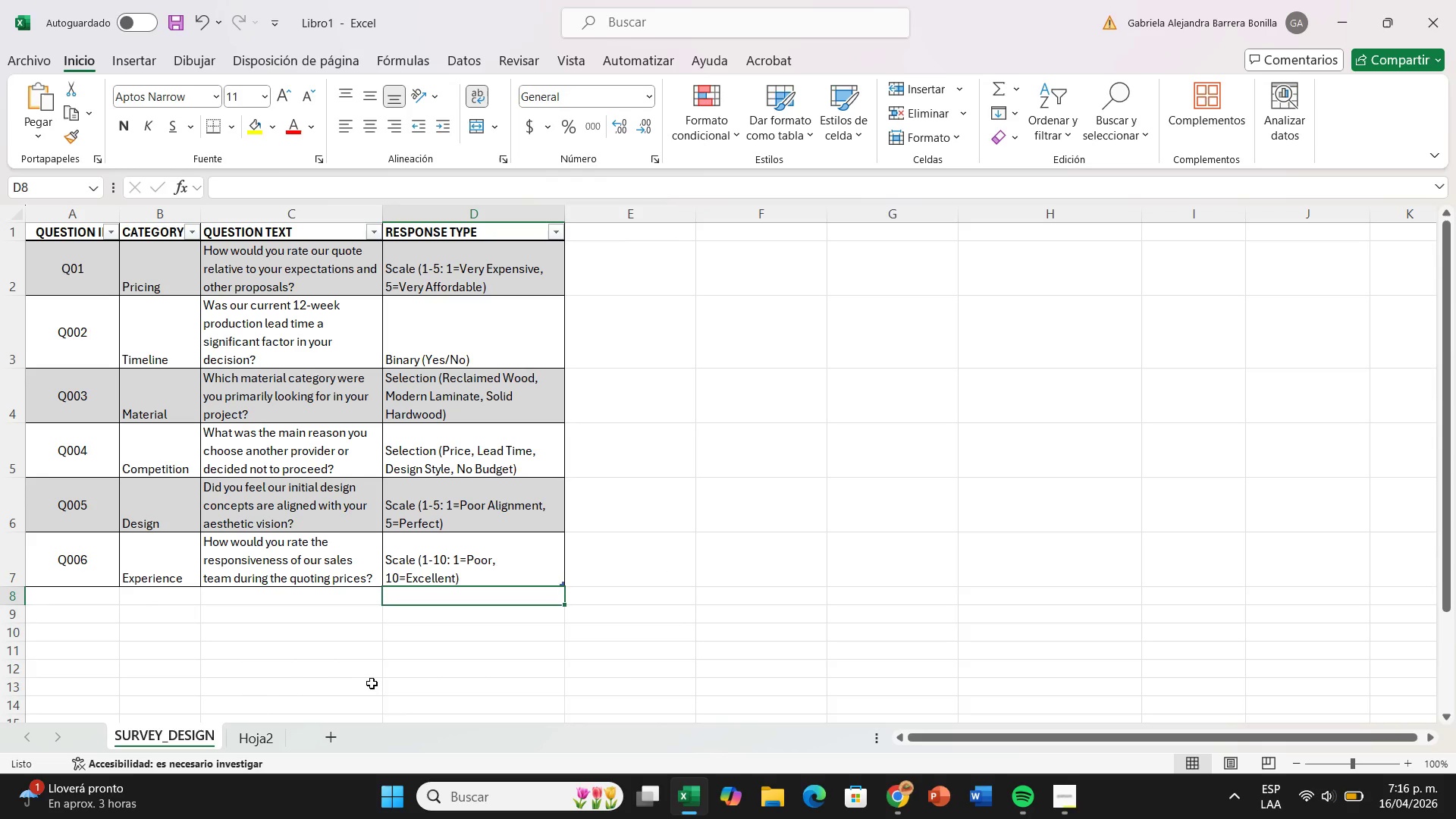 
left_click([261, 745])
 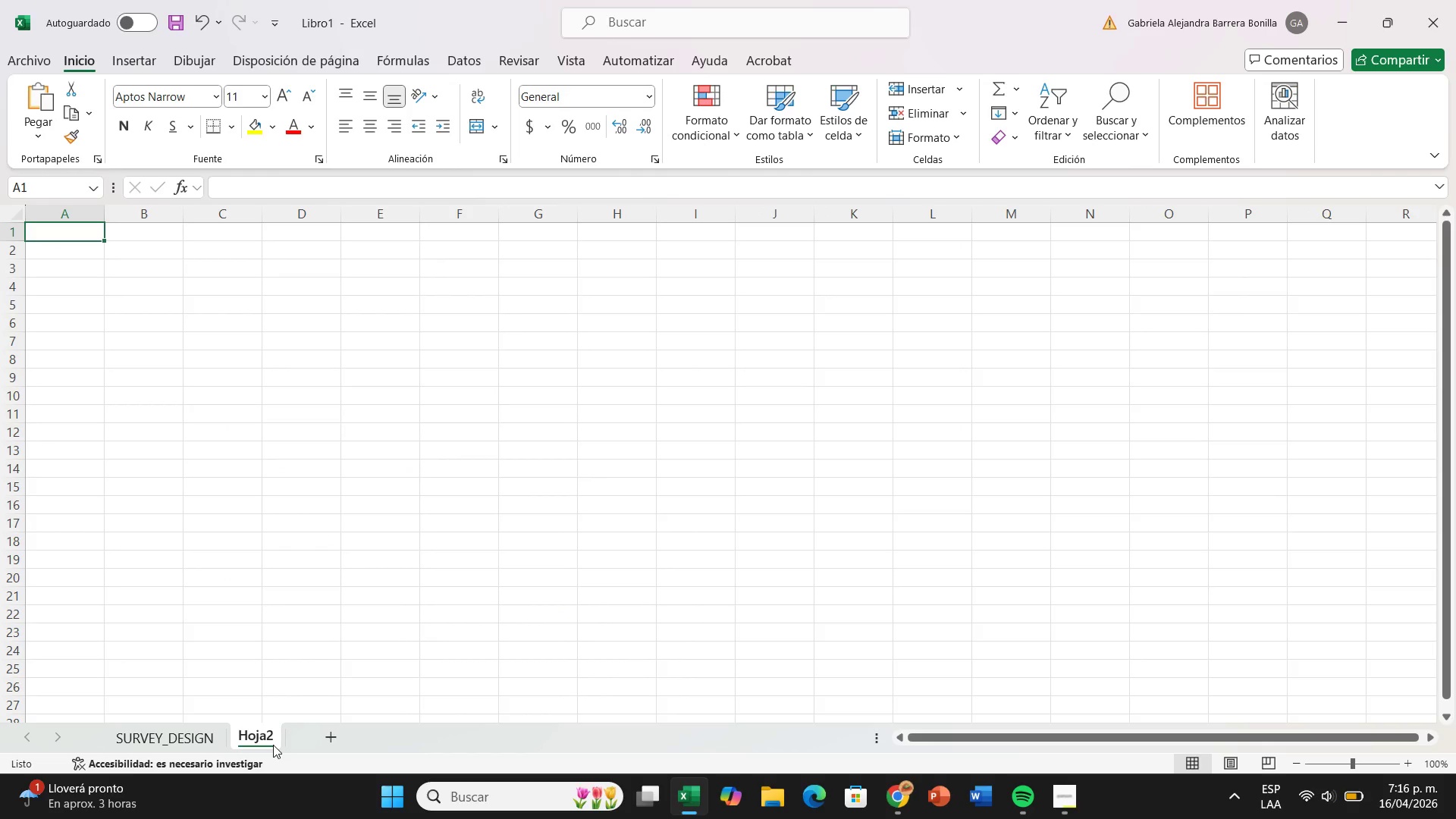 
right_click([275, 745])
 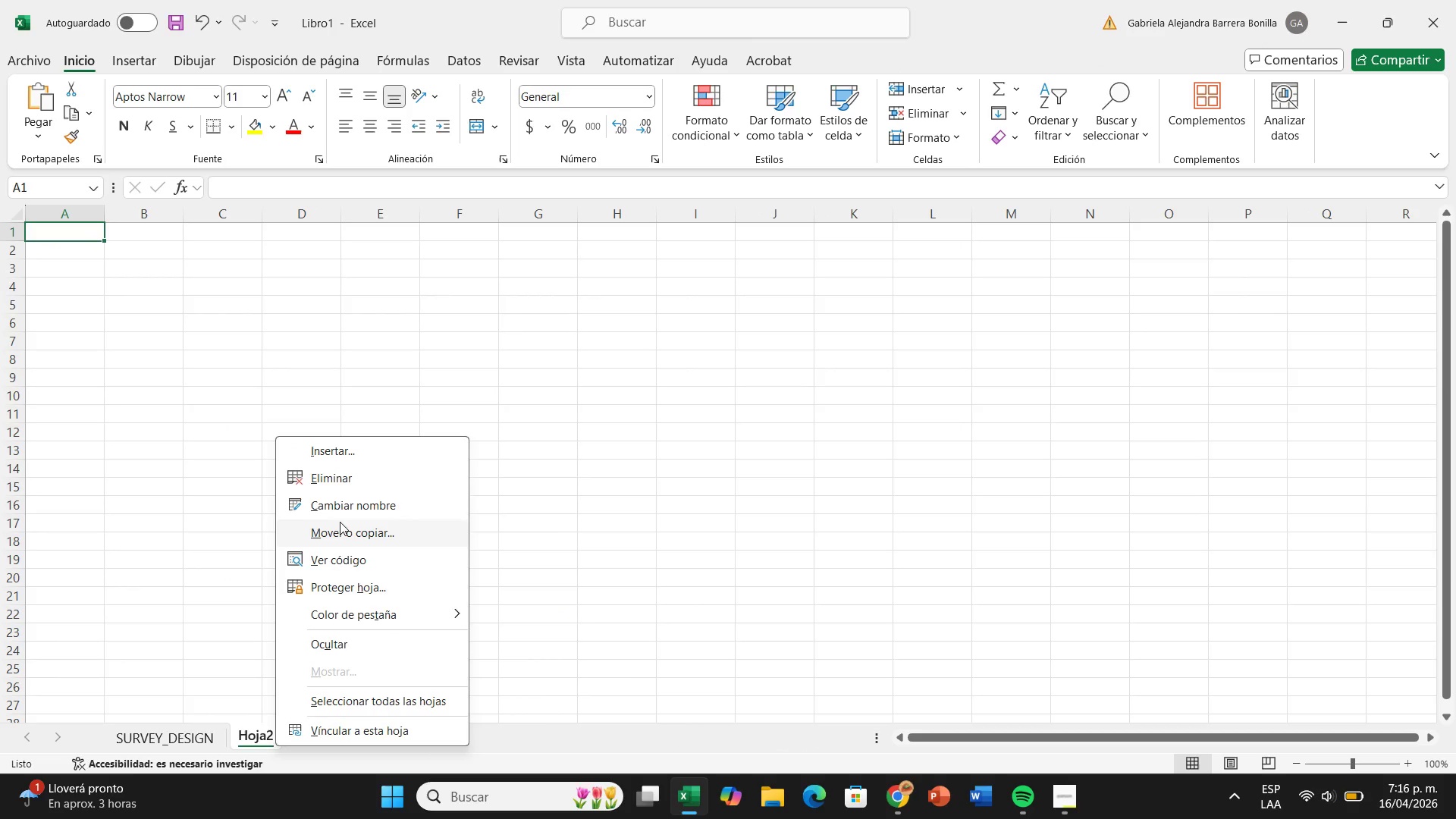 
left_click([357, 504])
 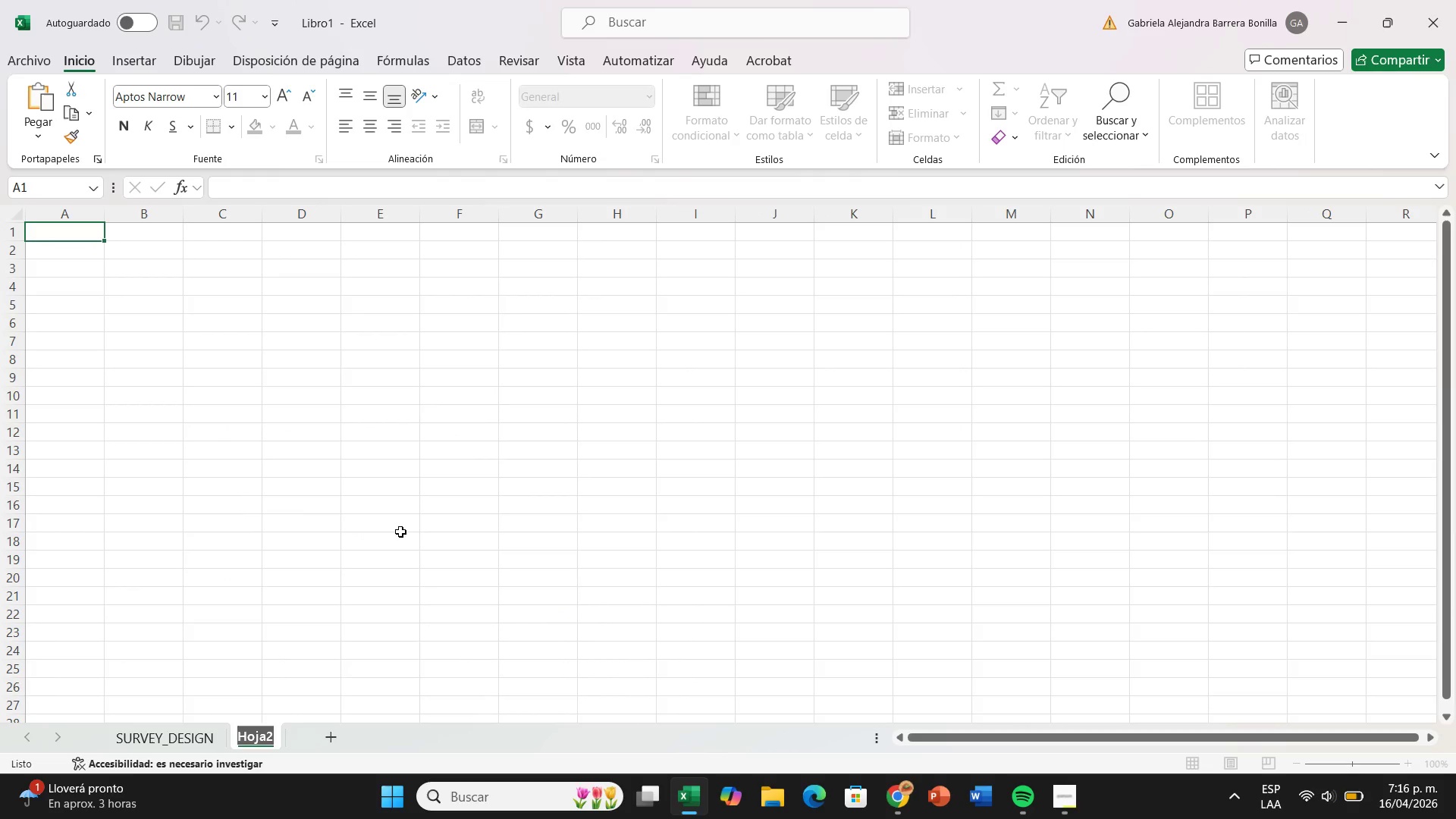 
key(Backspace)
type(RAW )
 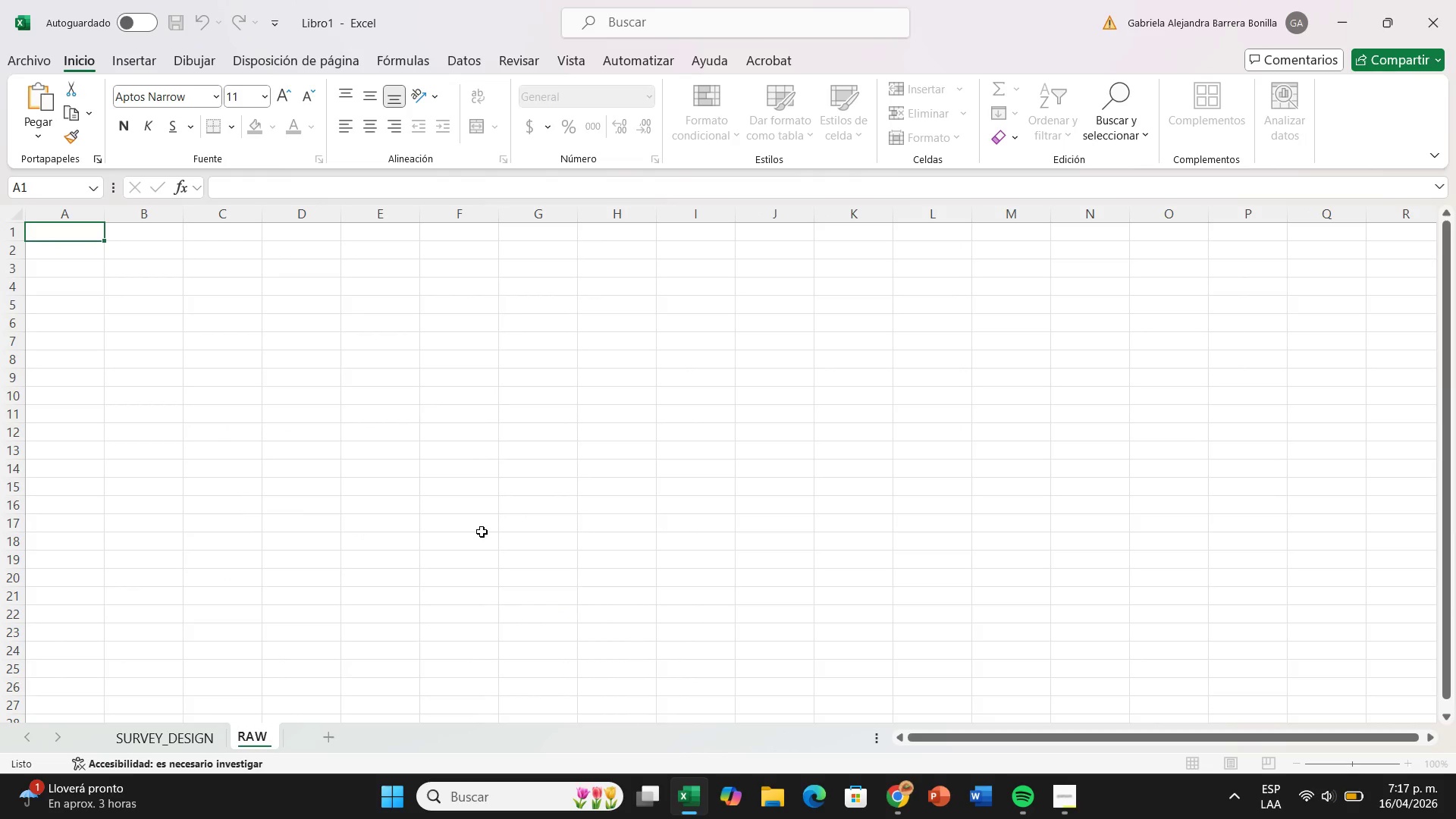 
type(DATA)
 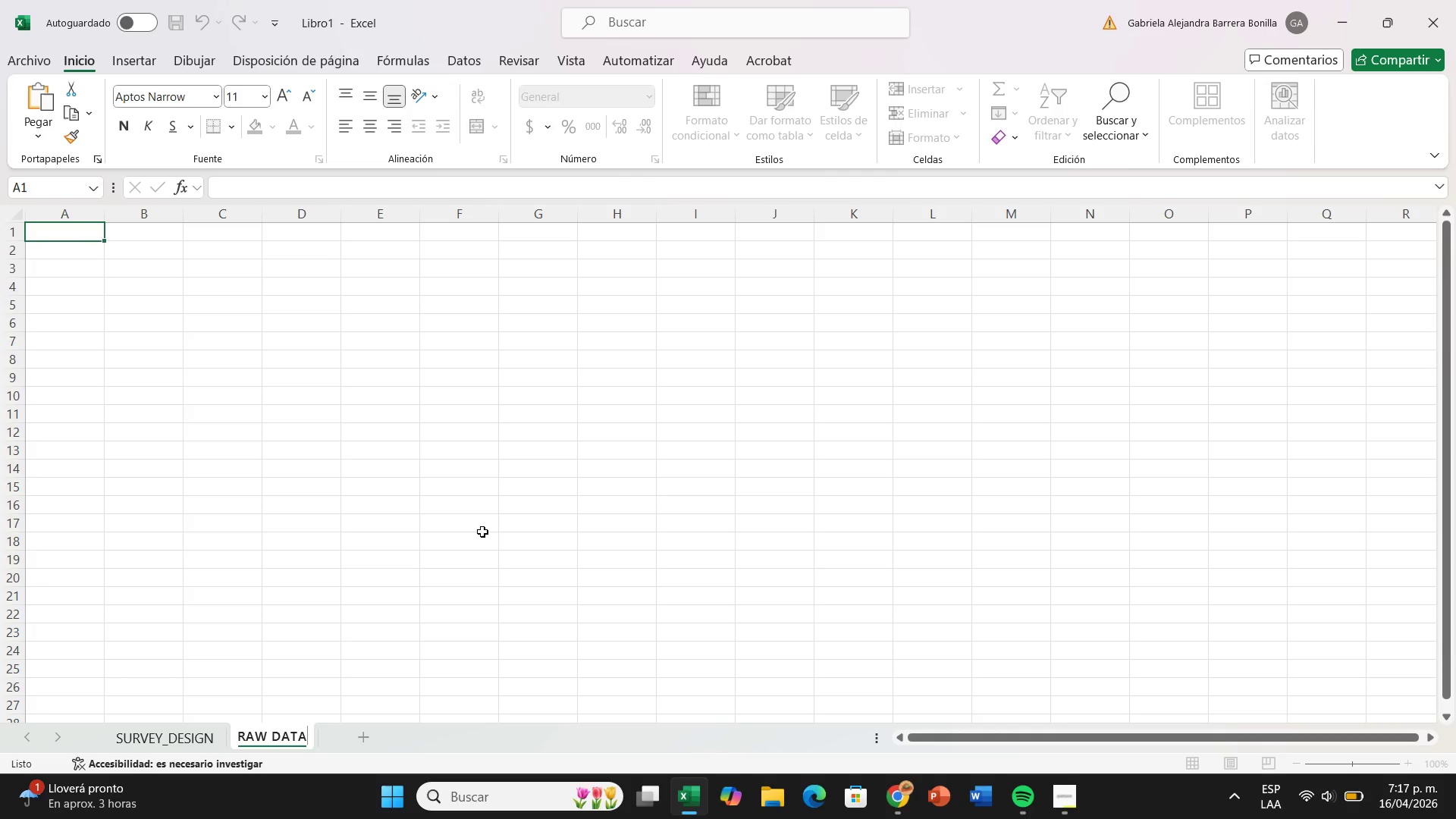 
key(Enter)
 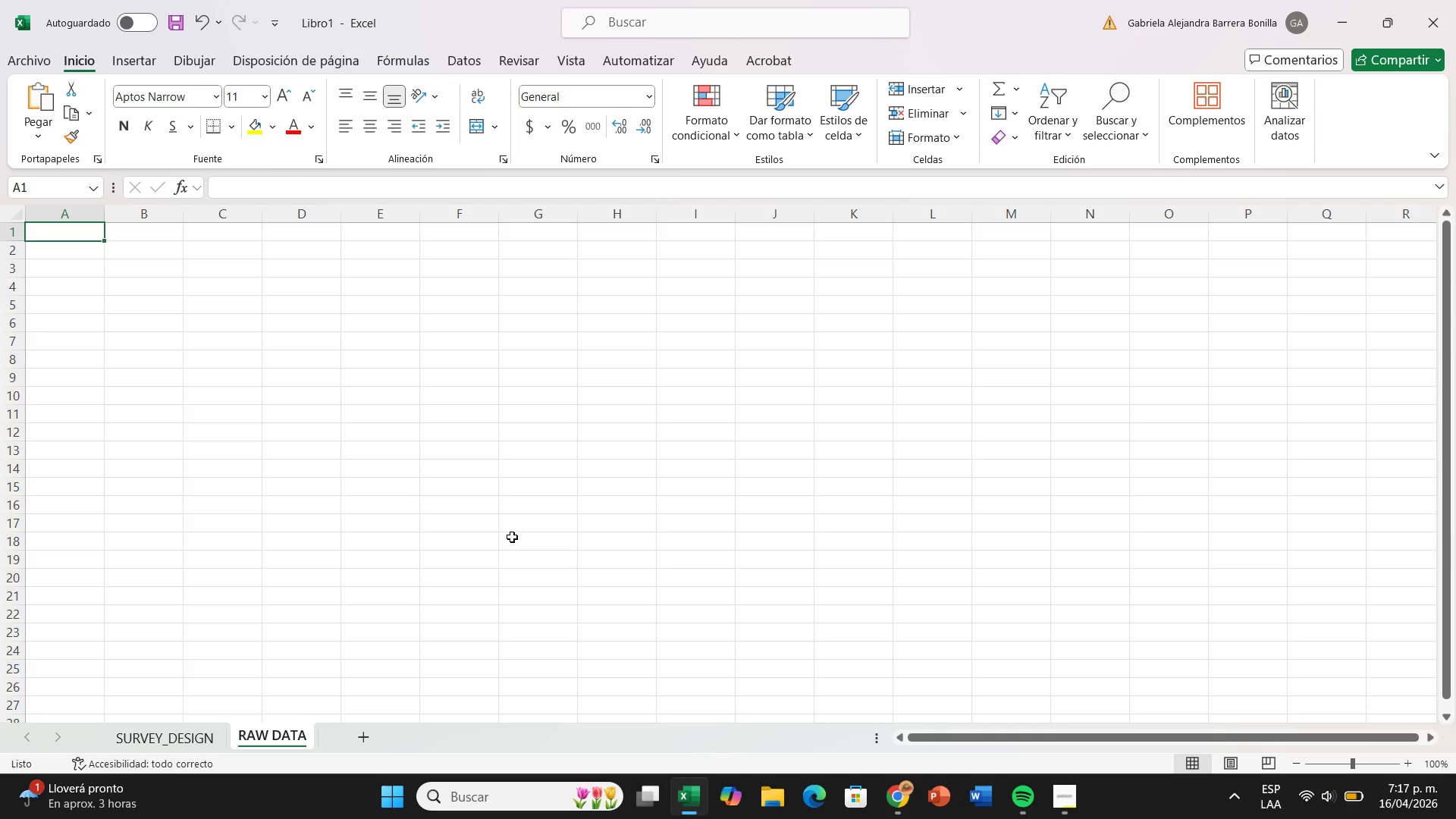 
wait(43.61)
 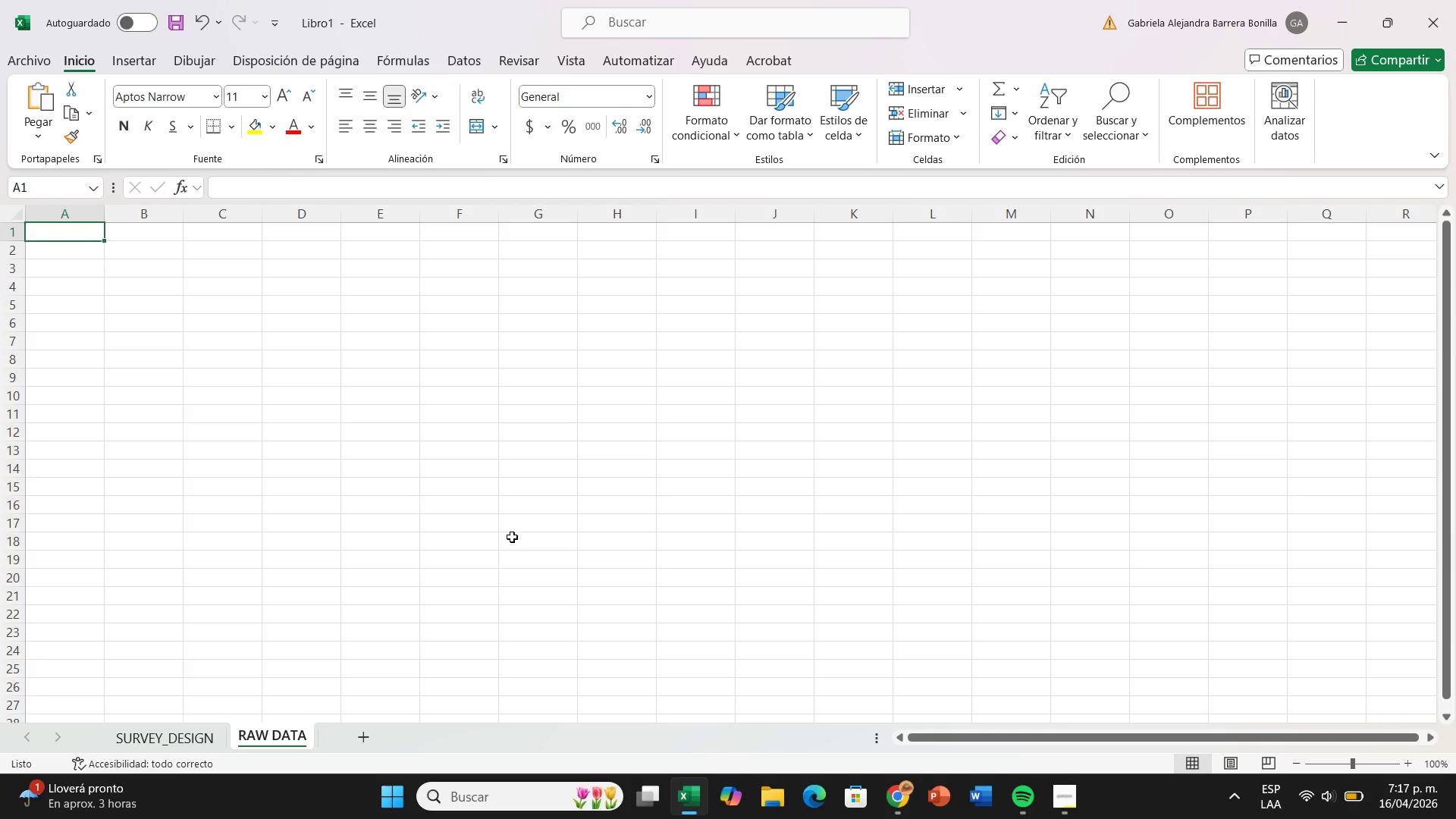 
type(LEAS_ID)
 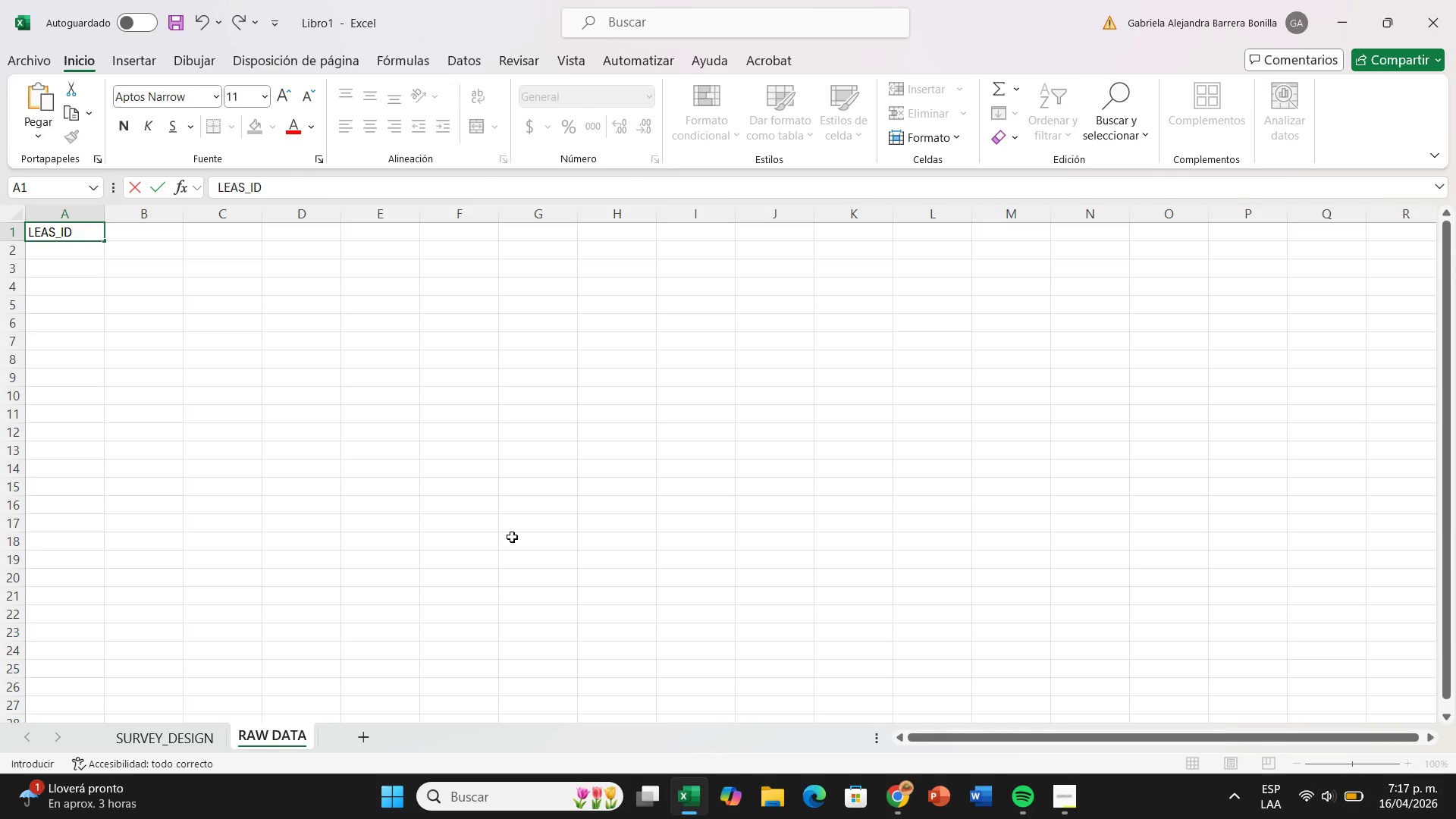 
key(ArrowRight)
 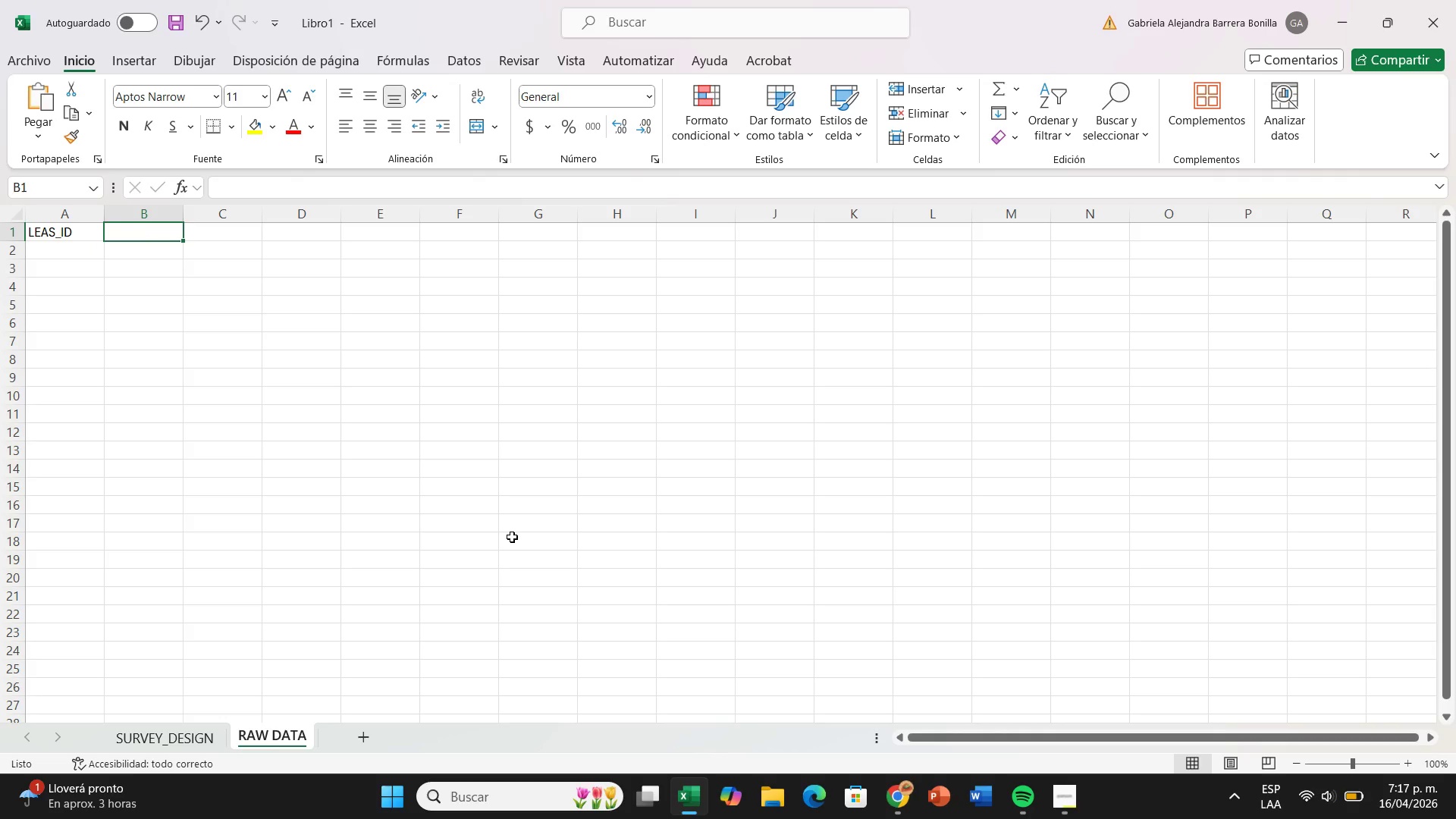 
type(PROHECC)
key(Backspace)
key(Backspace)
key(Backspace)
key(Backspace)
type(JECT TYPE)
 